 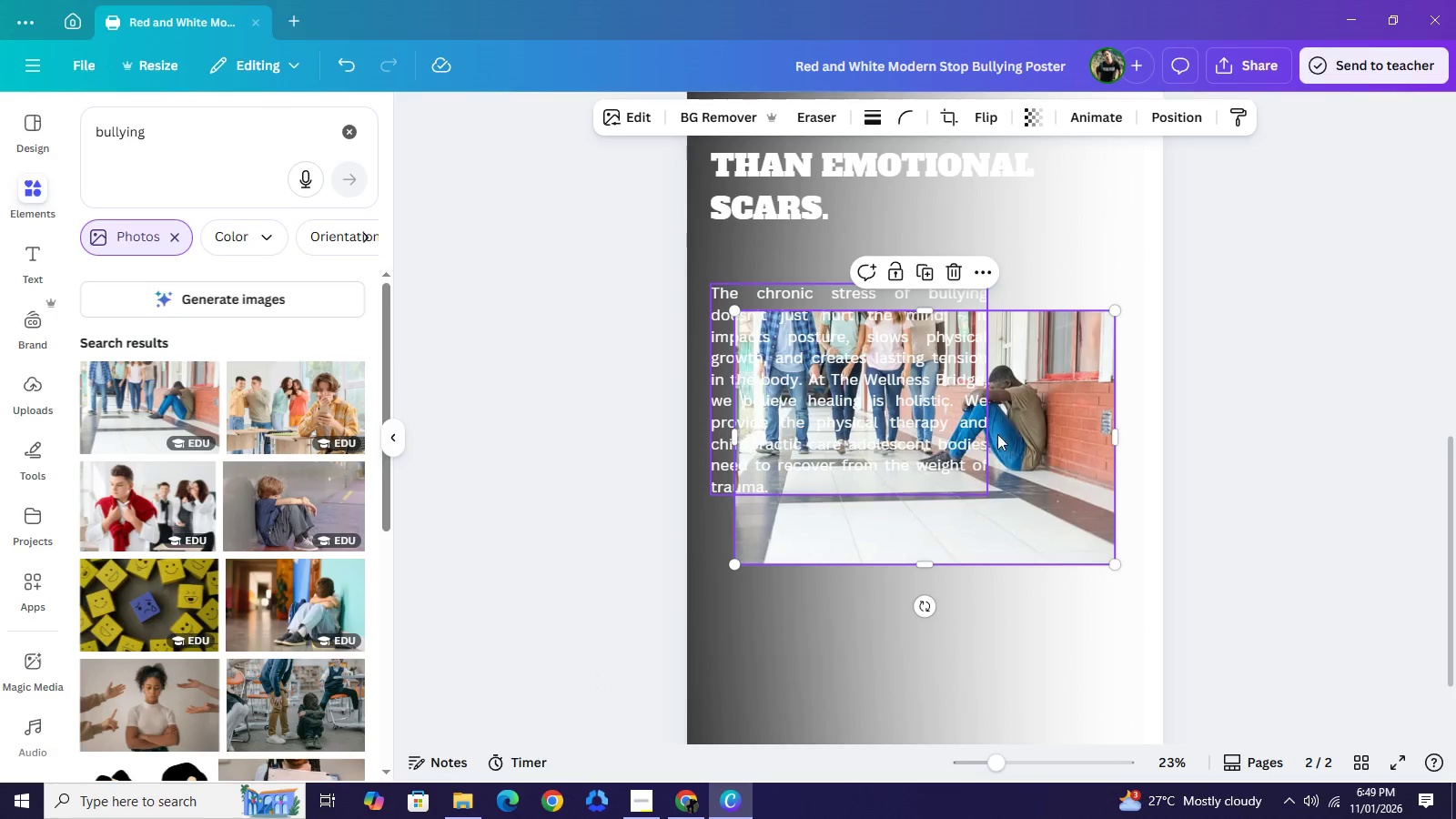 
left_click([1197, 675])
 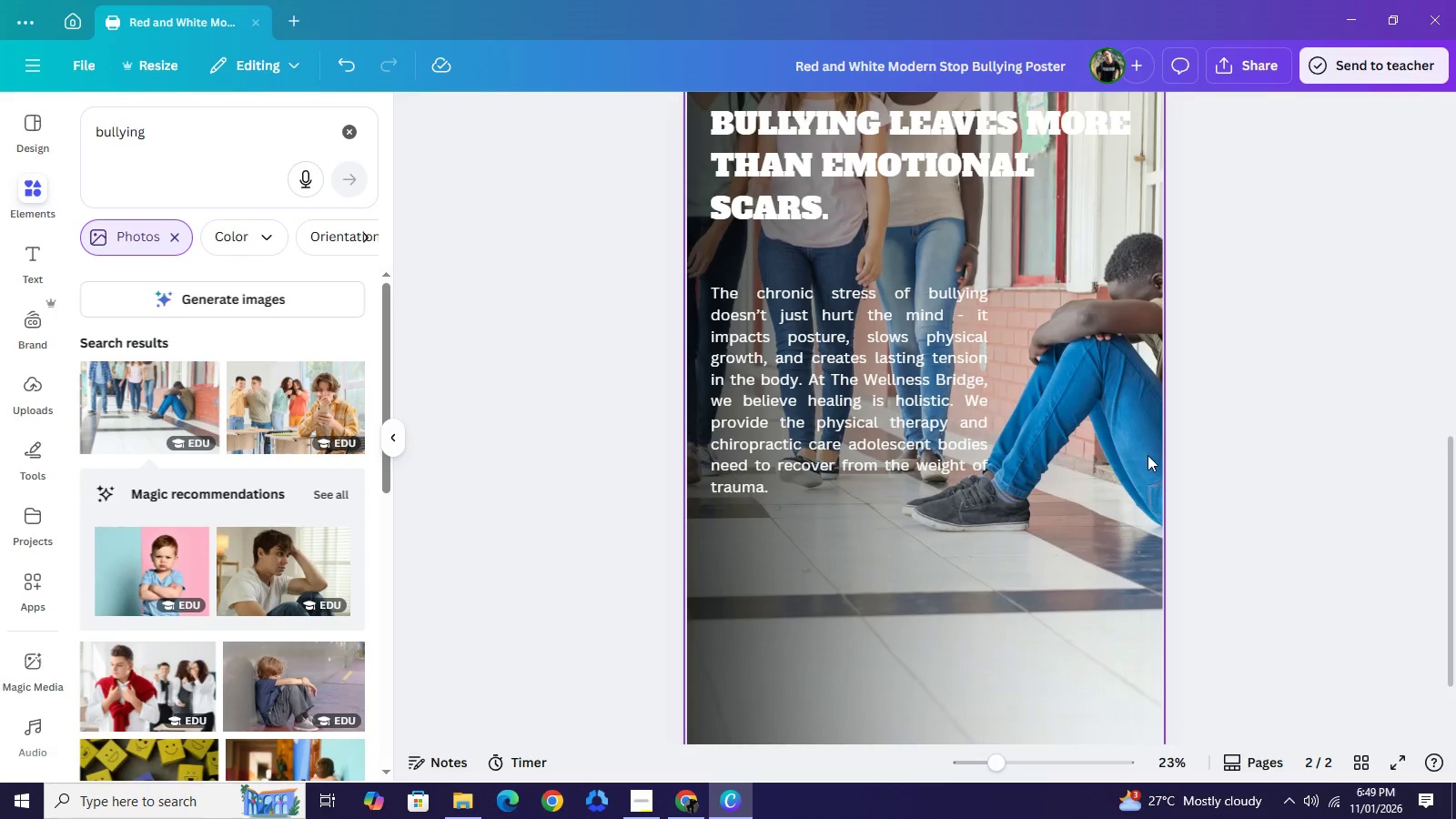 
key(Backspace)
 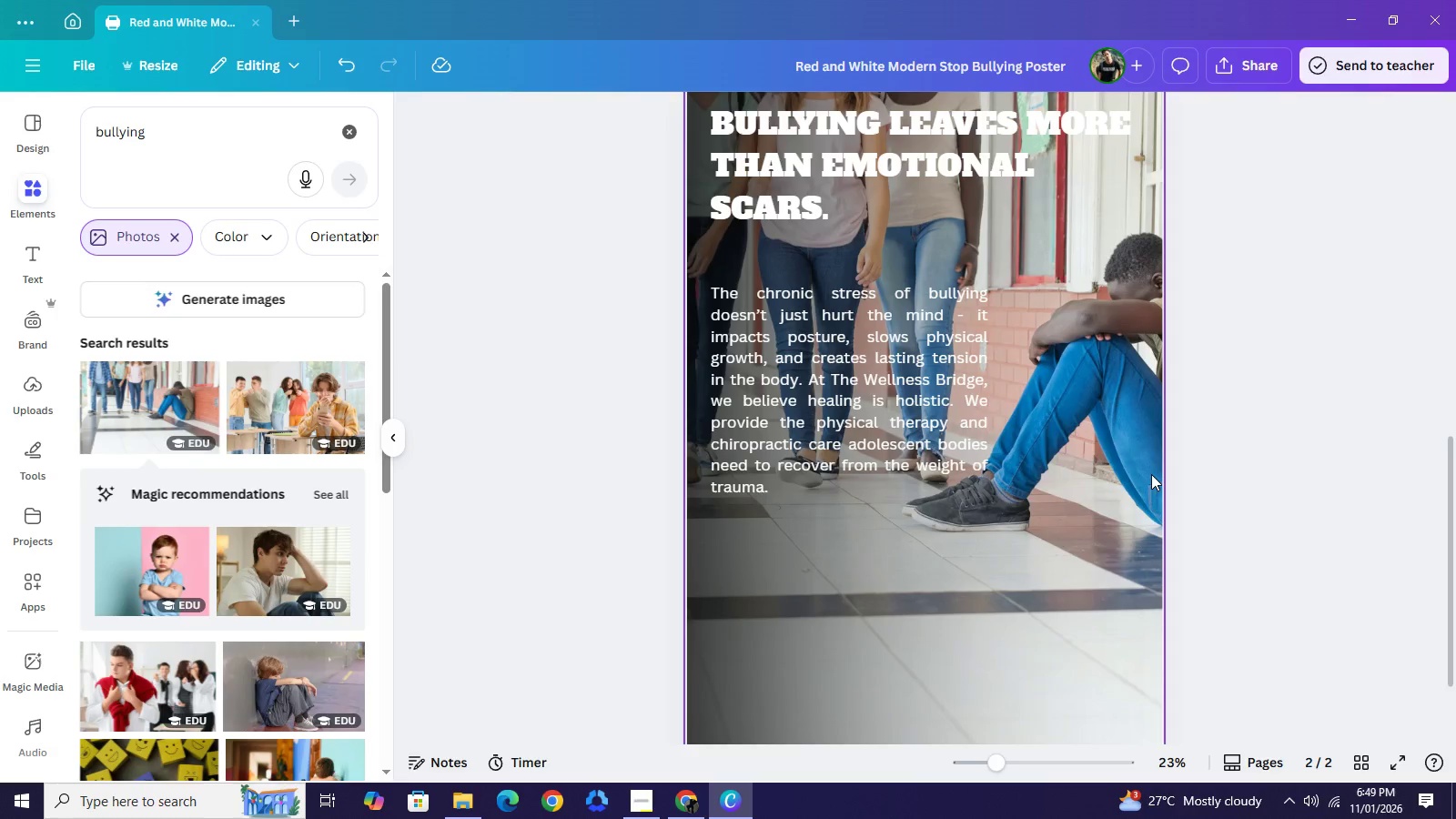 
left_click([1151, 474])
 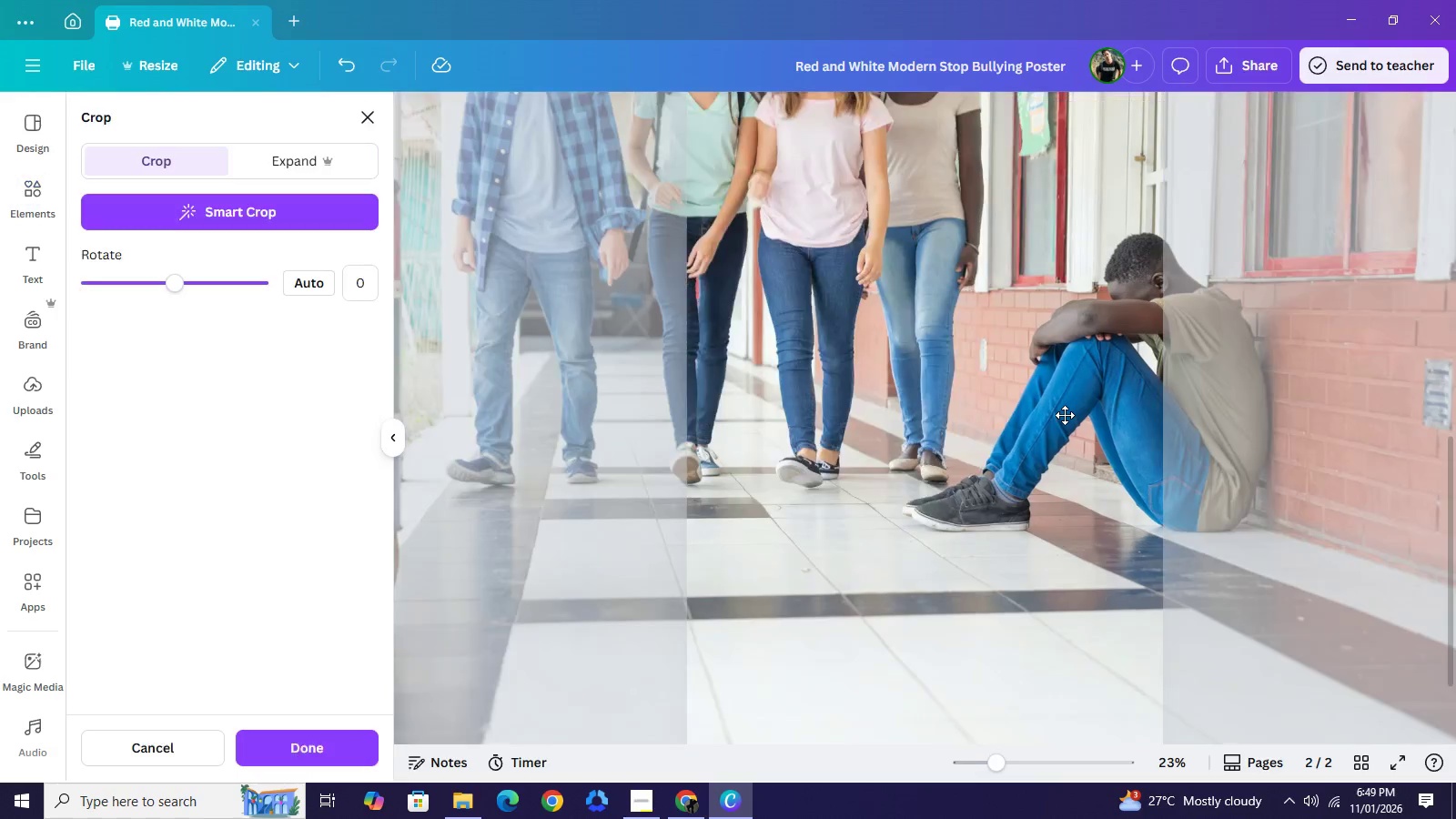 
left_click_drag(start_coordinate=[1055, 431], to_coordinate=[897, 563])
 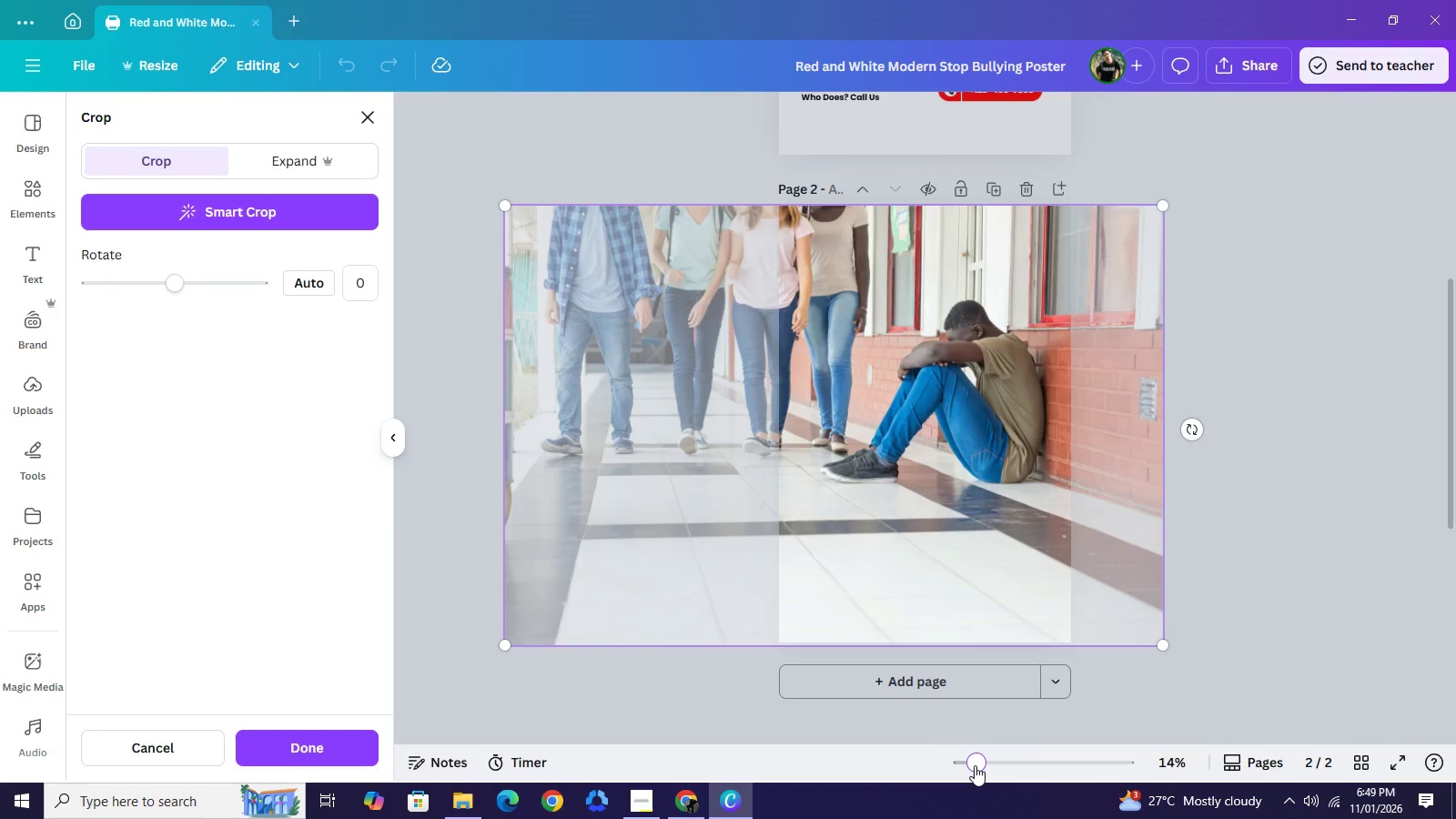 
left_click([975, 766])
 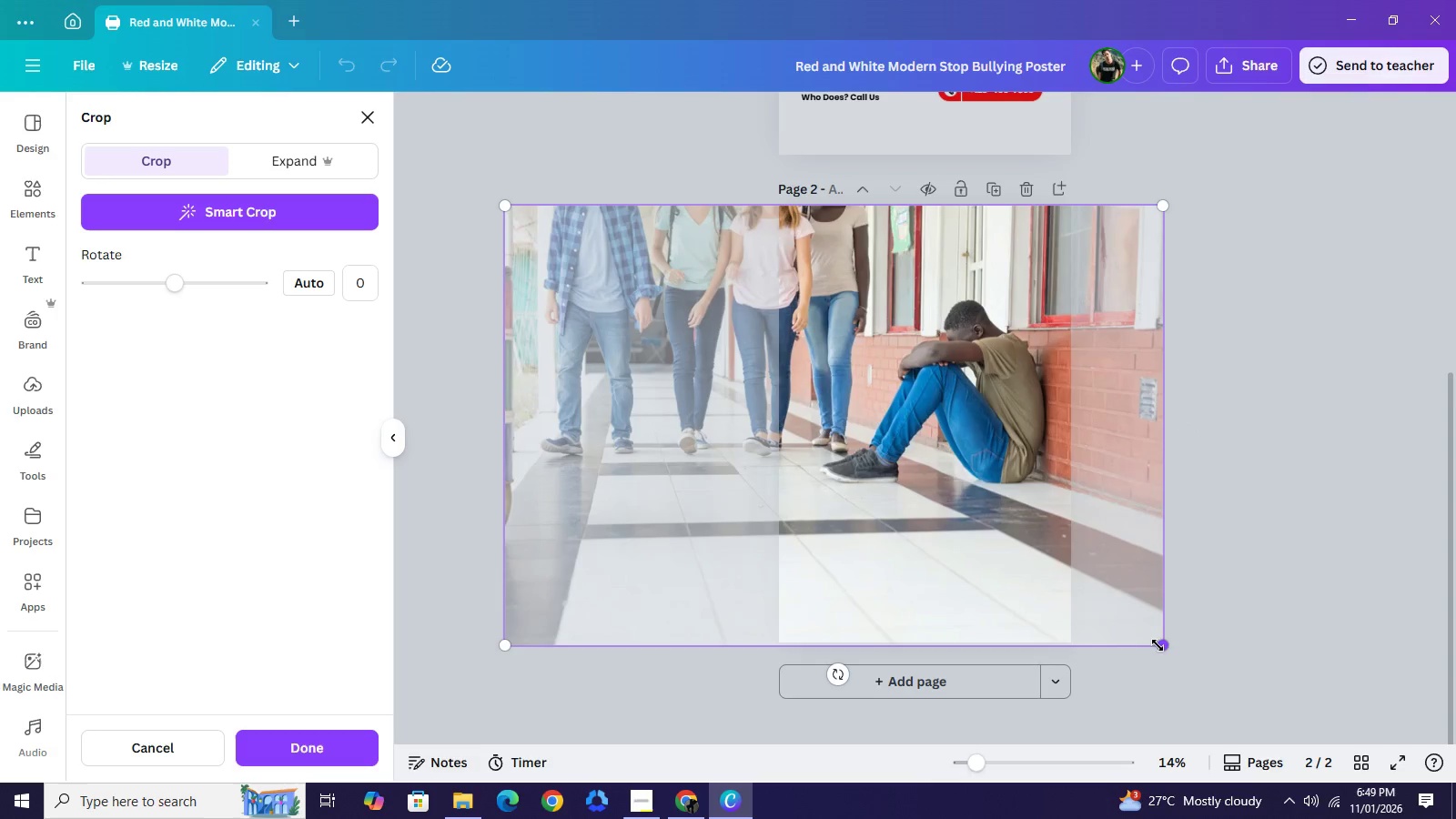 
left_click_drag(start_coordinate=[1161, 648], to_coordinate=[1291, 802])
 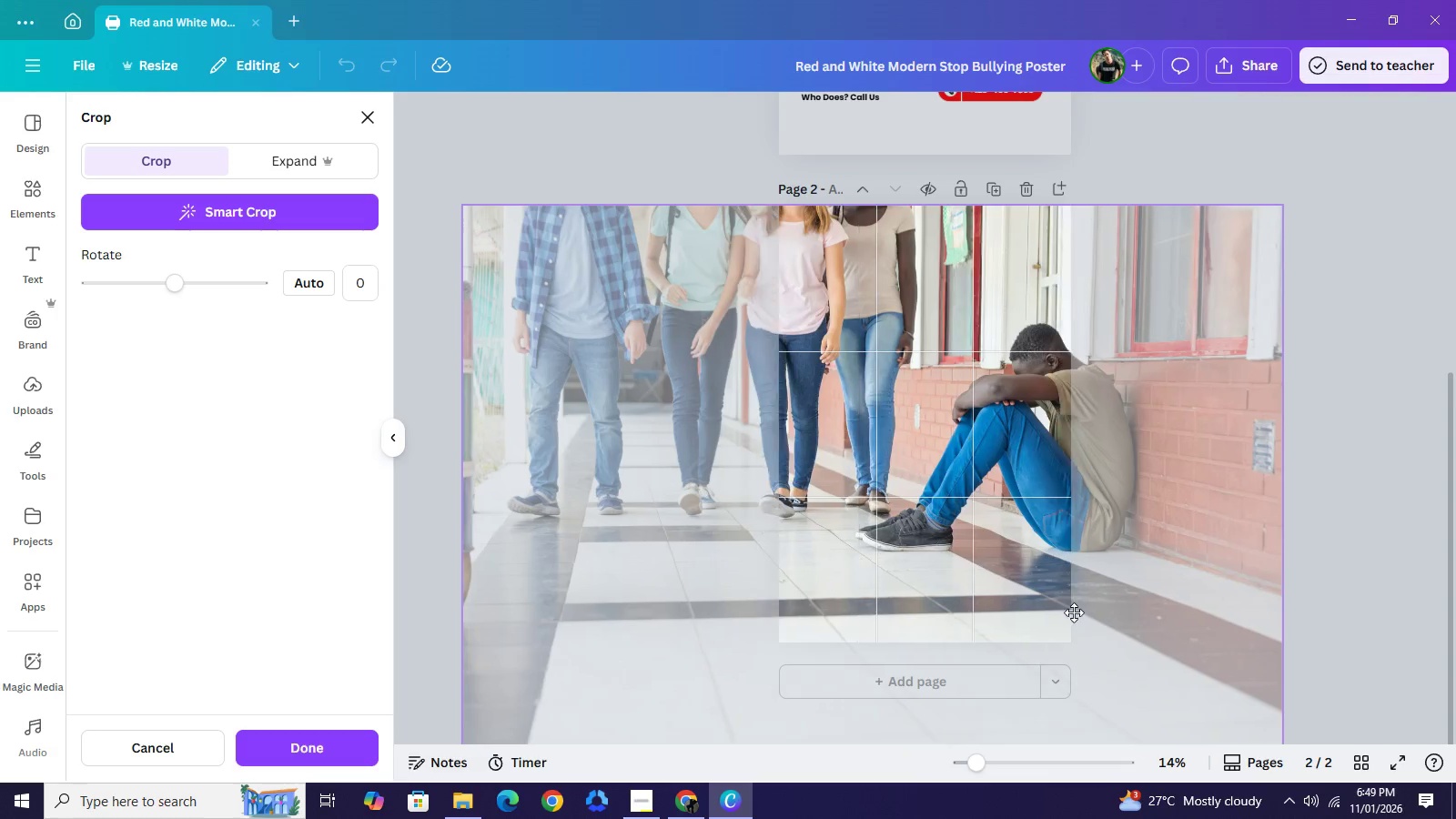 
left_click_drag(start_coordinate=[1135, 602], to_coordinate=[1043, 632])
 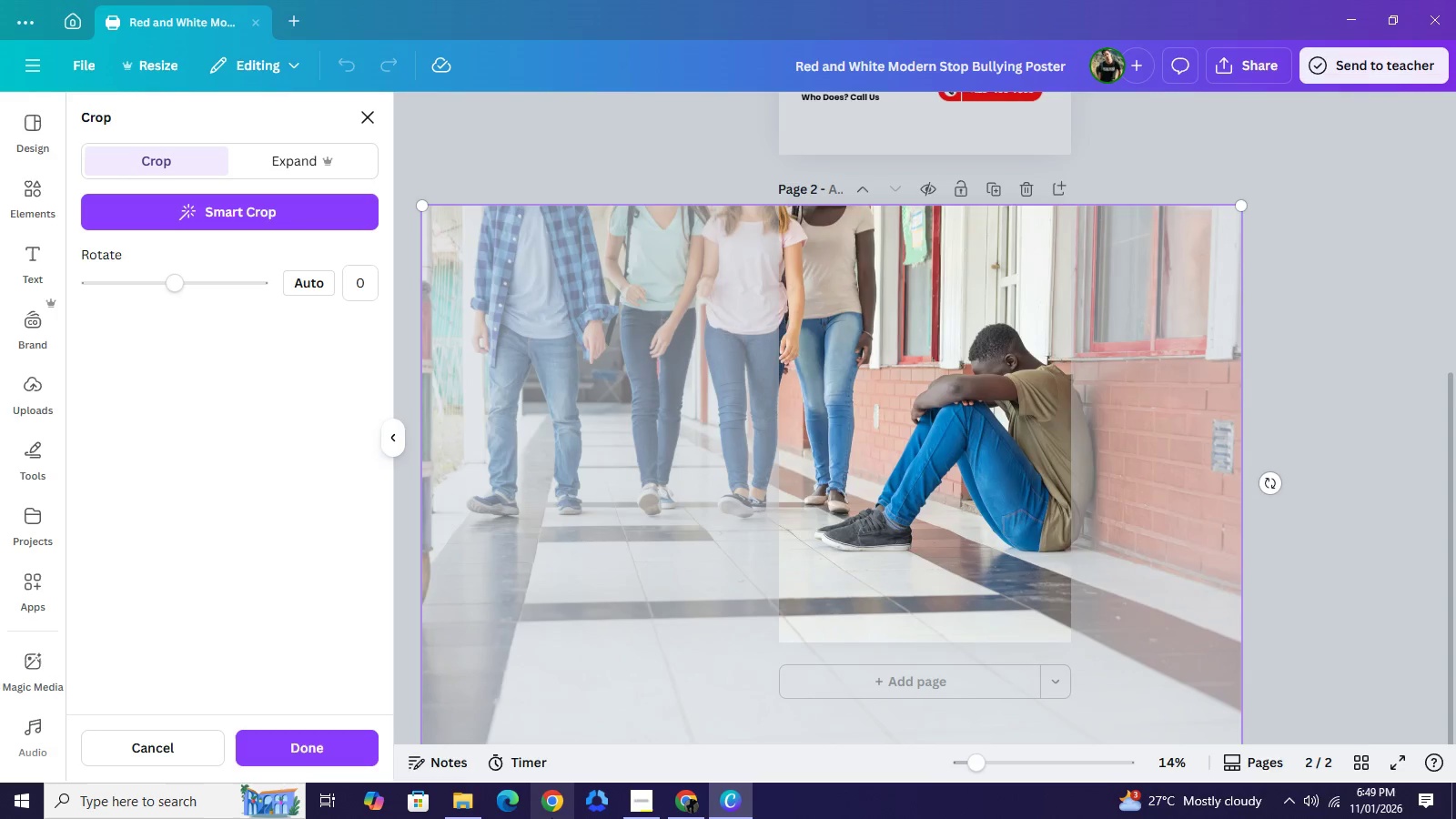 
key(NumpadEnter)
 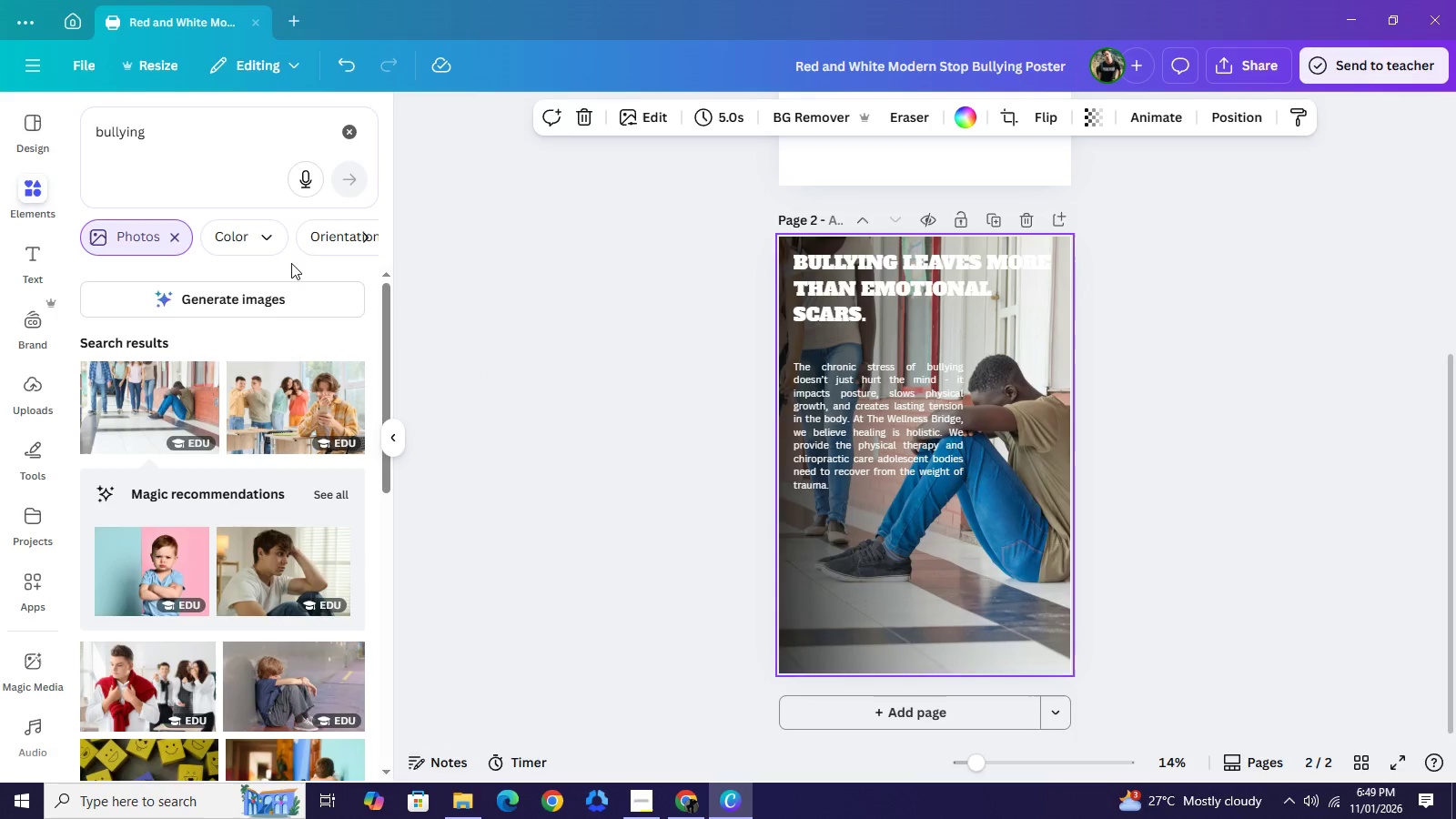 
wait(5.8)
 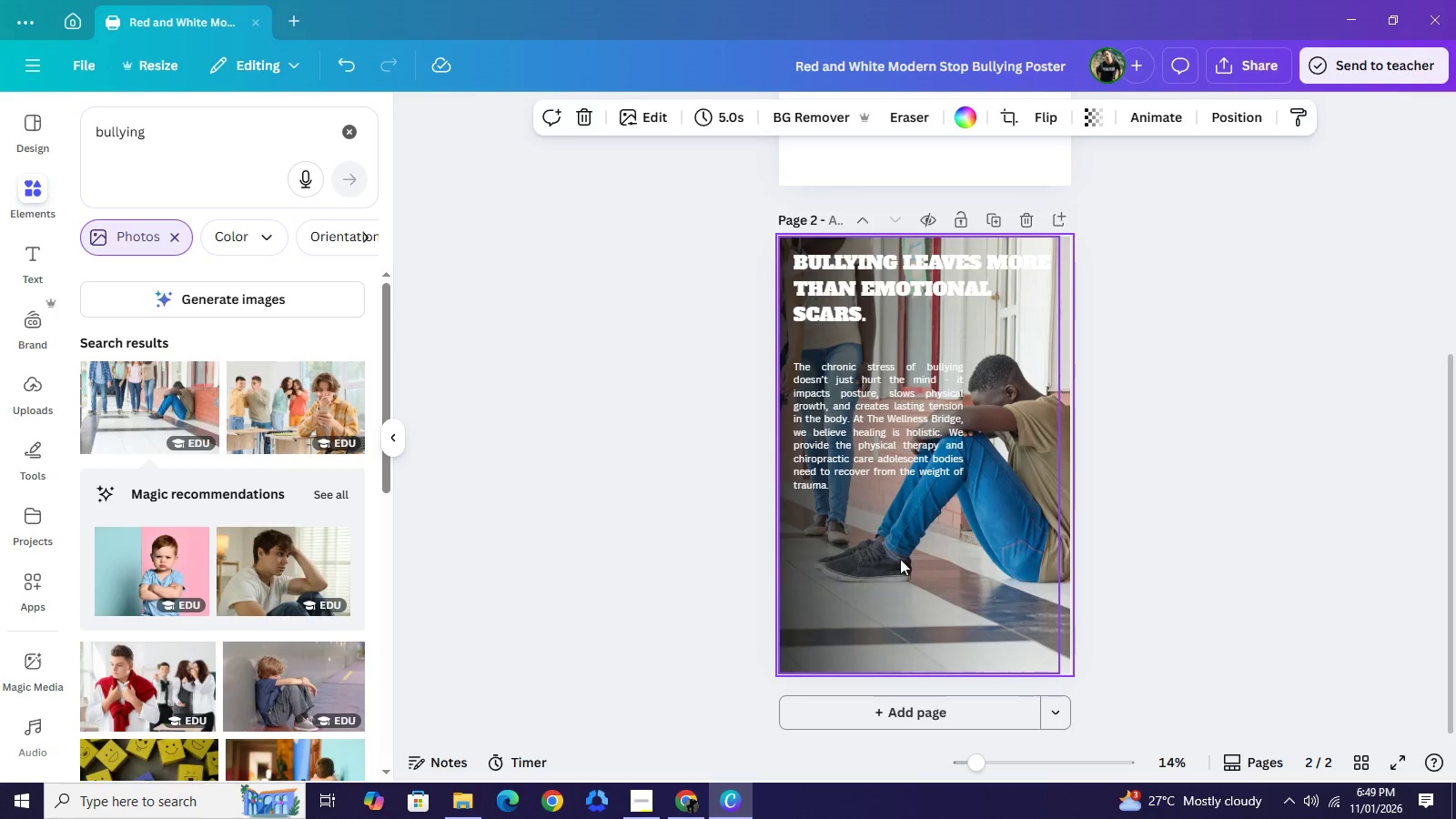 
scroll: coordinate [303, 594], scroll_direction: down, amount: 7.0
 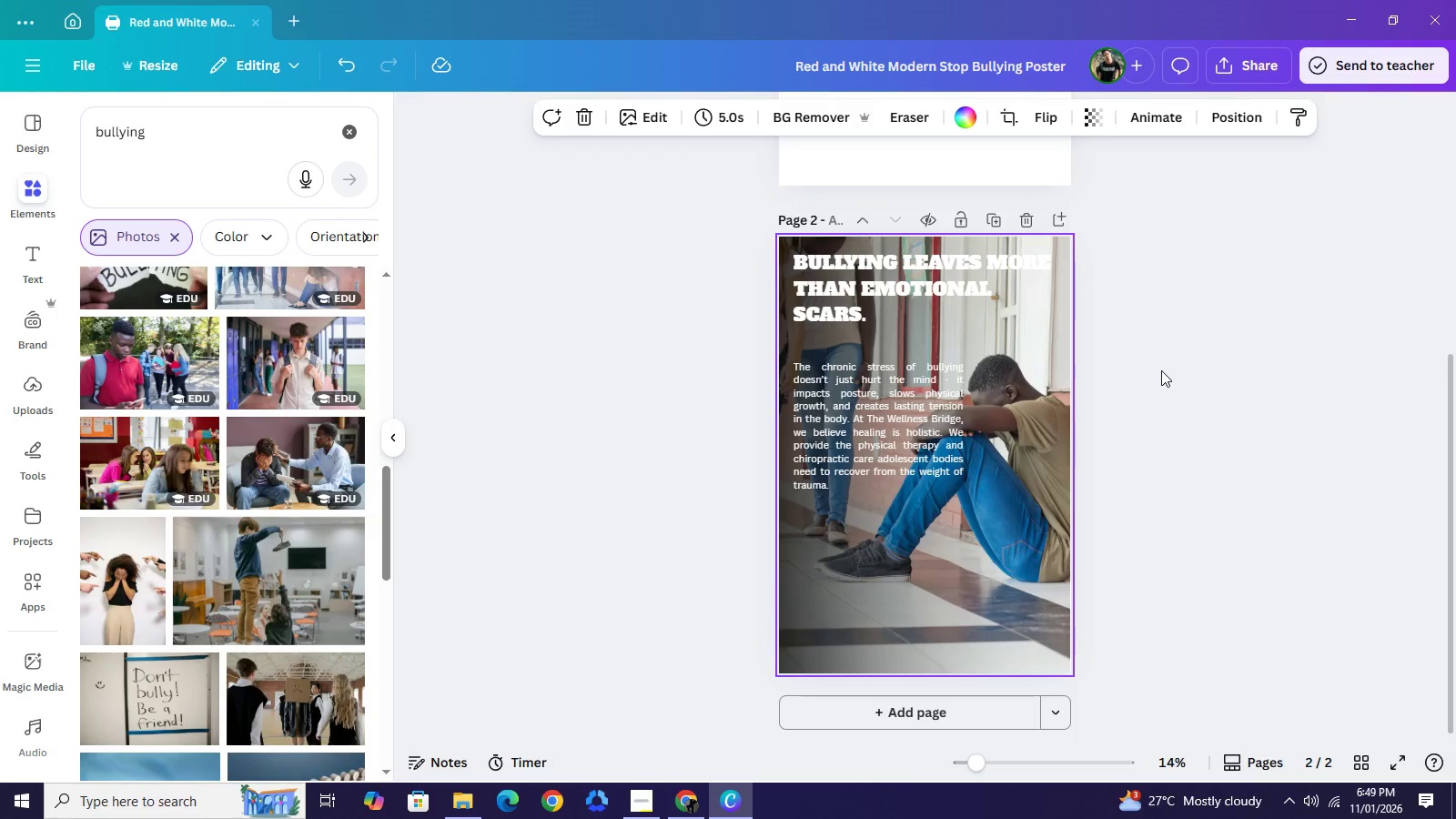 
left_click([1161, 370])
 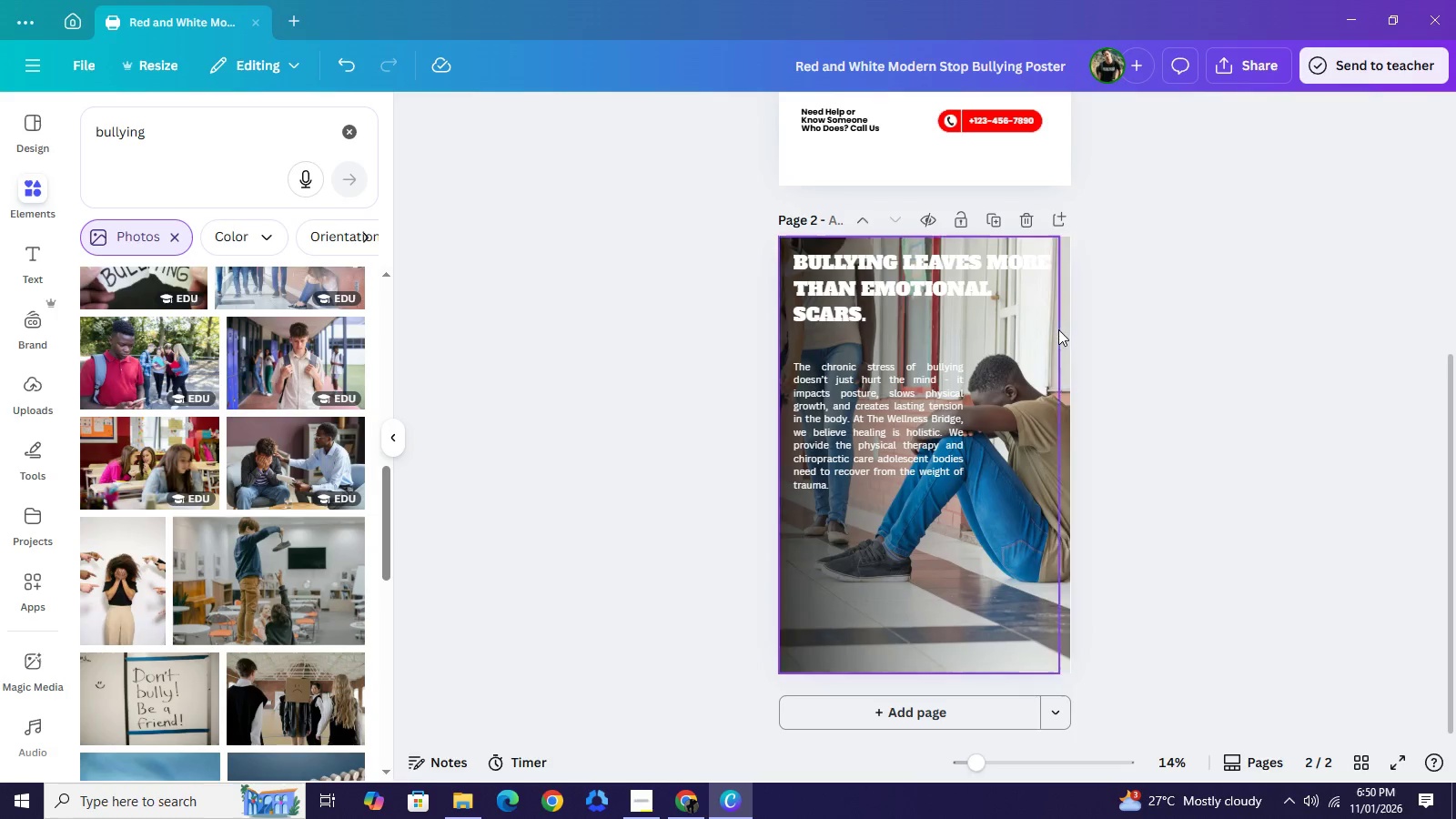 
wait(8.28)
 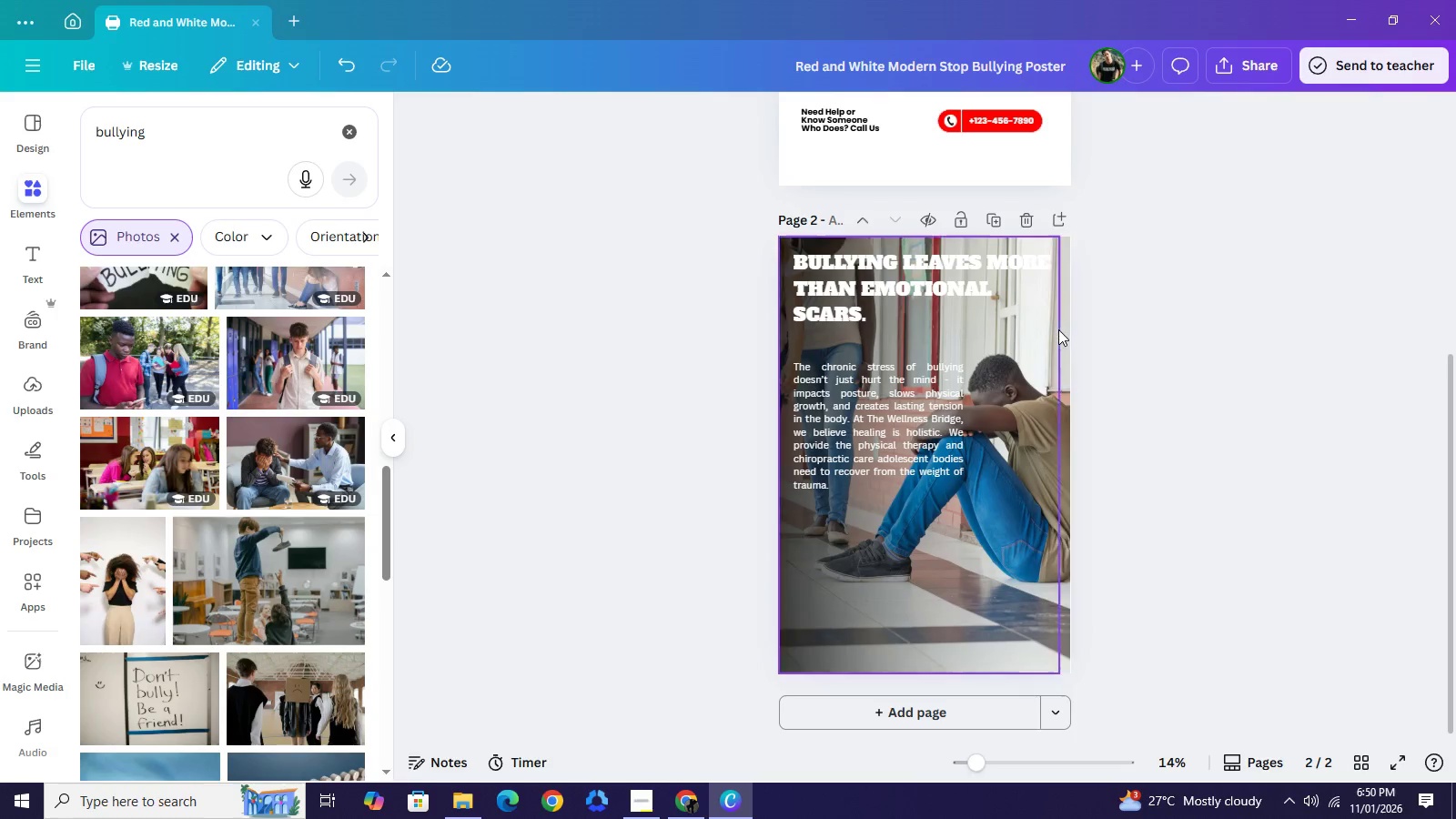 
left_click([1067, 469])
 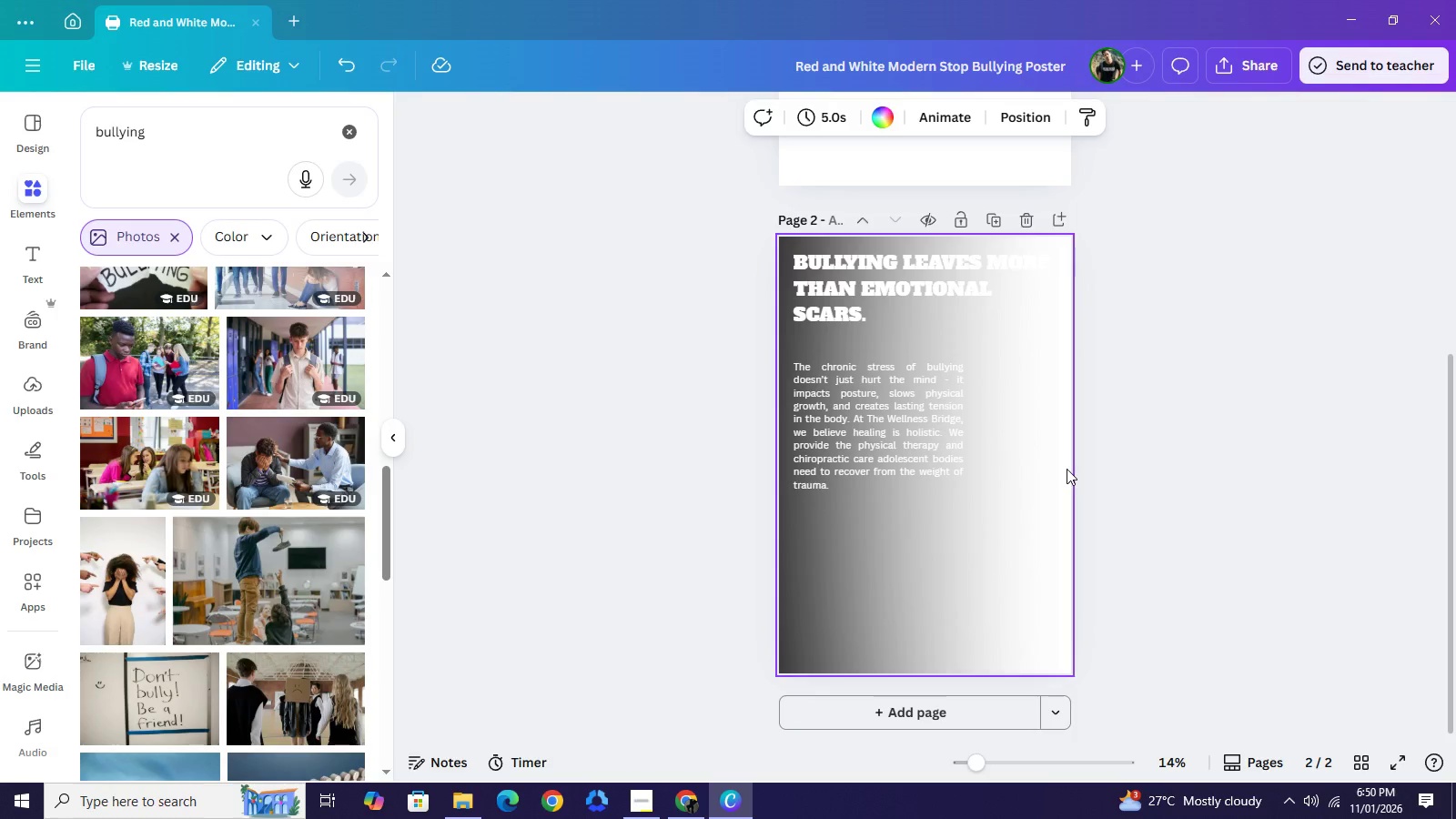 
key(Backspace)
 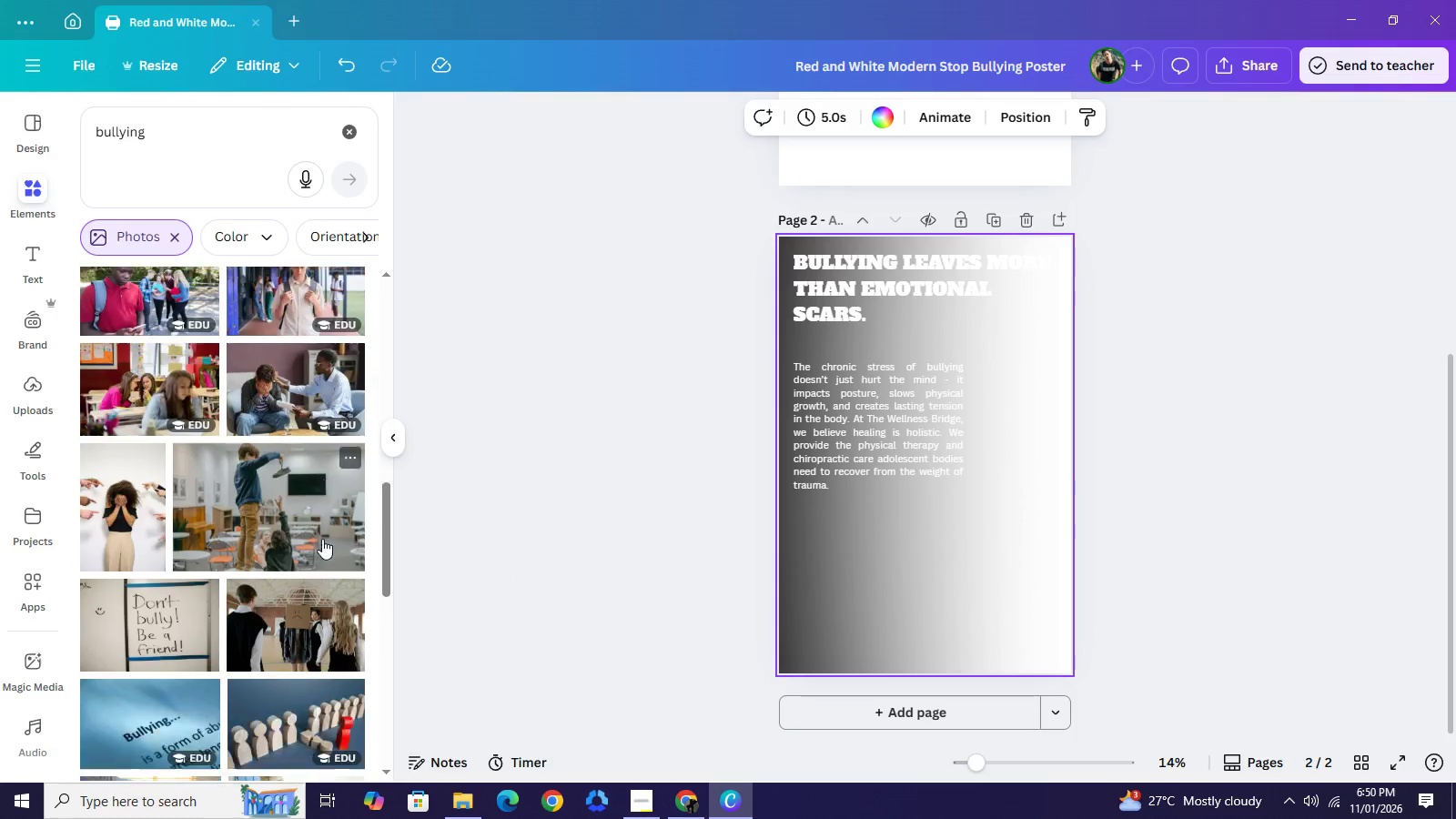 
scroll: coordinate [275, 602], scroll_direction: down, amount: 11.0
 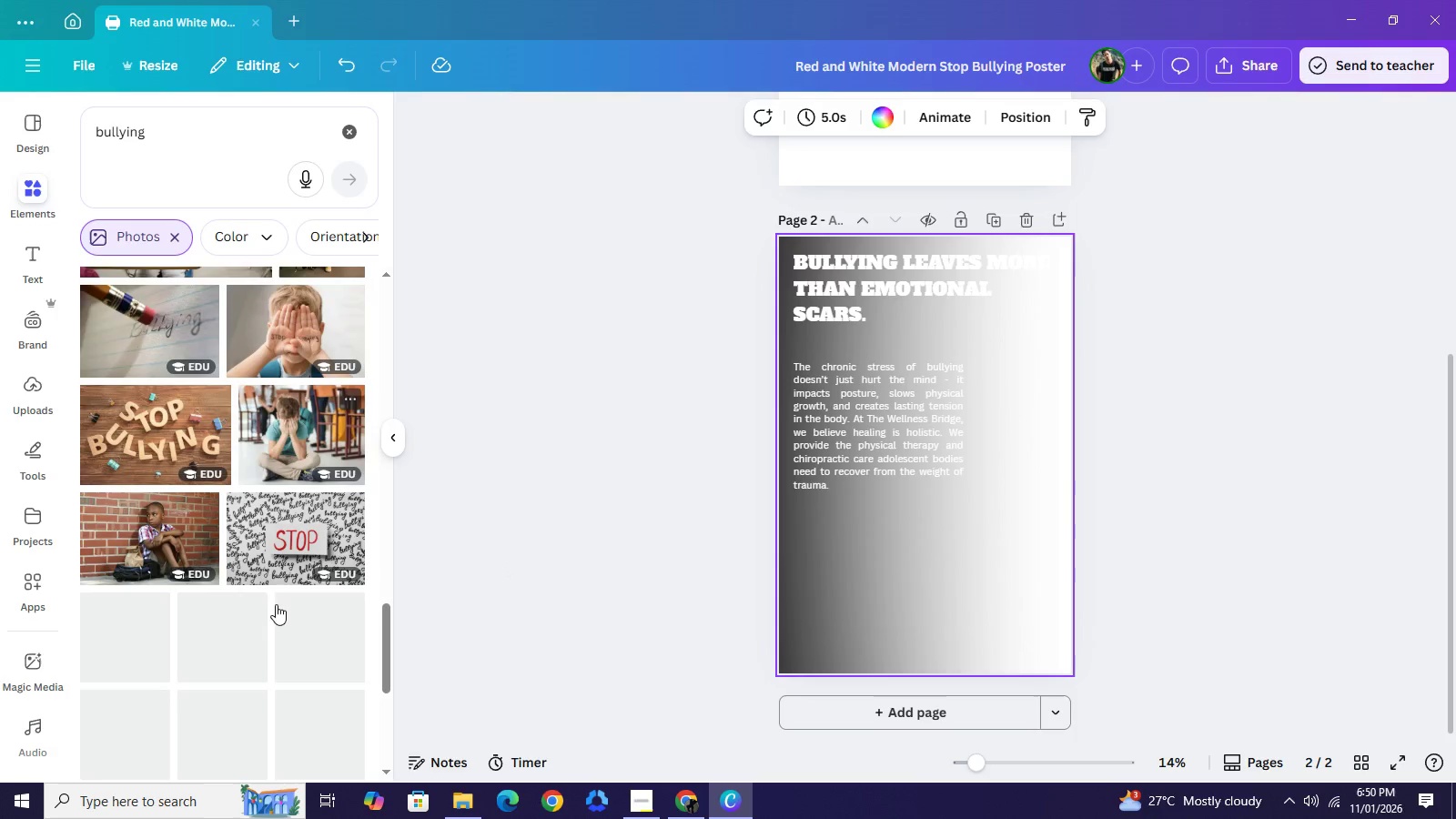 
scroll: coordinate [287, 611], scroll_direction: down, amount: 5.0
 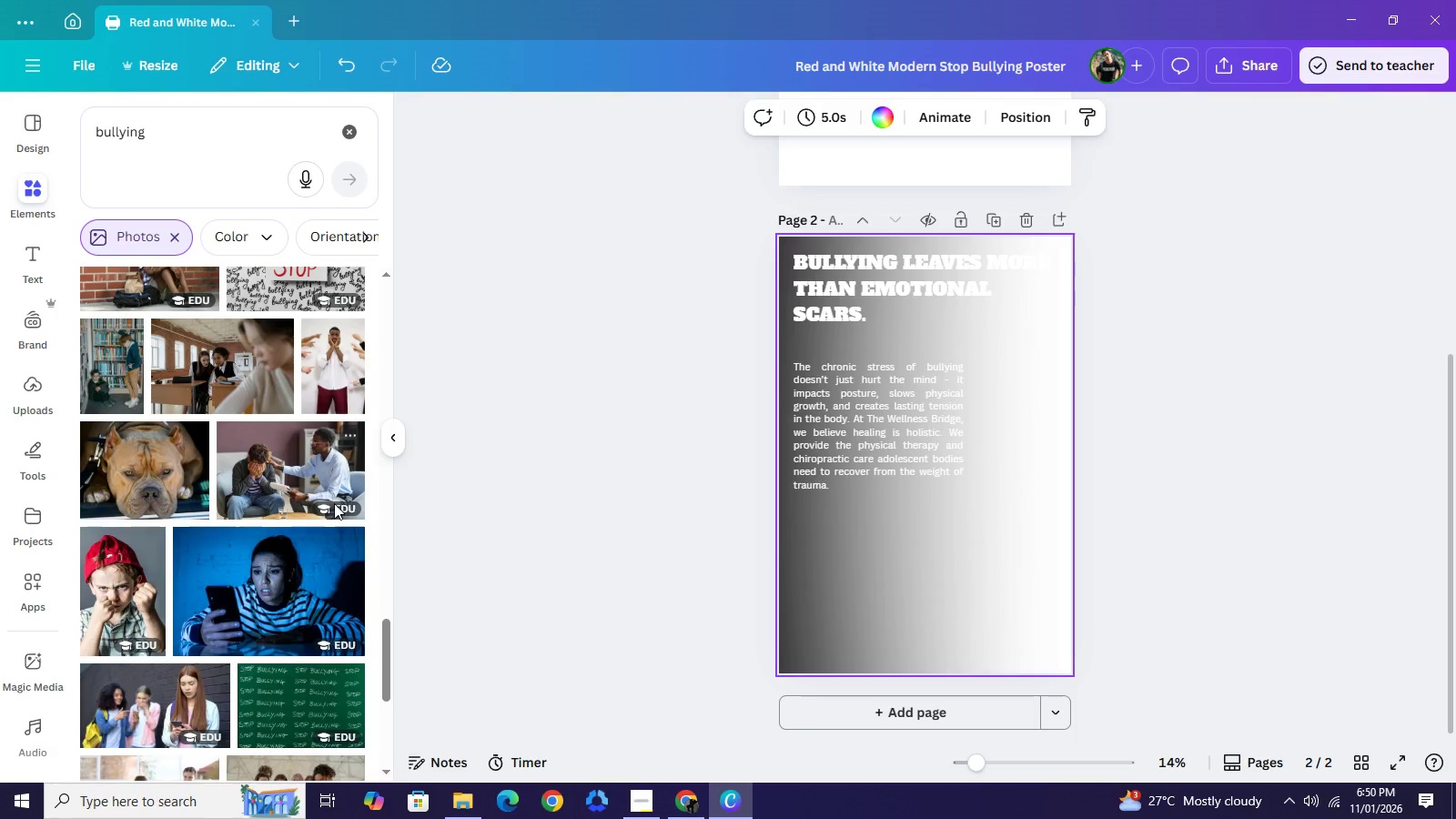 
mouse_move([320, 500])
 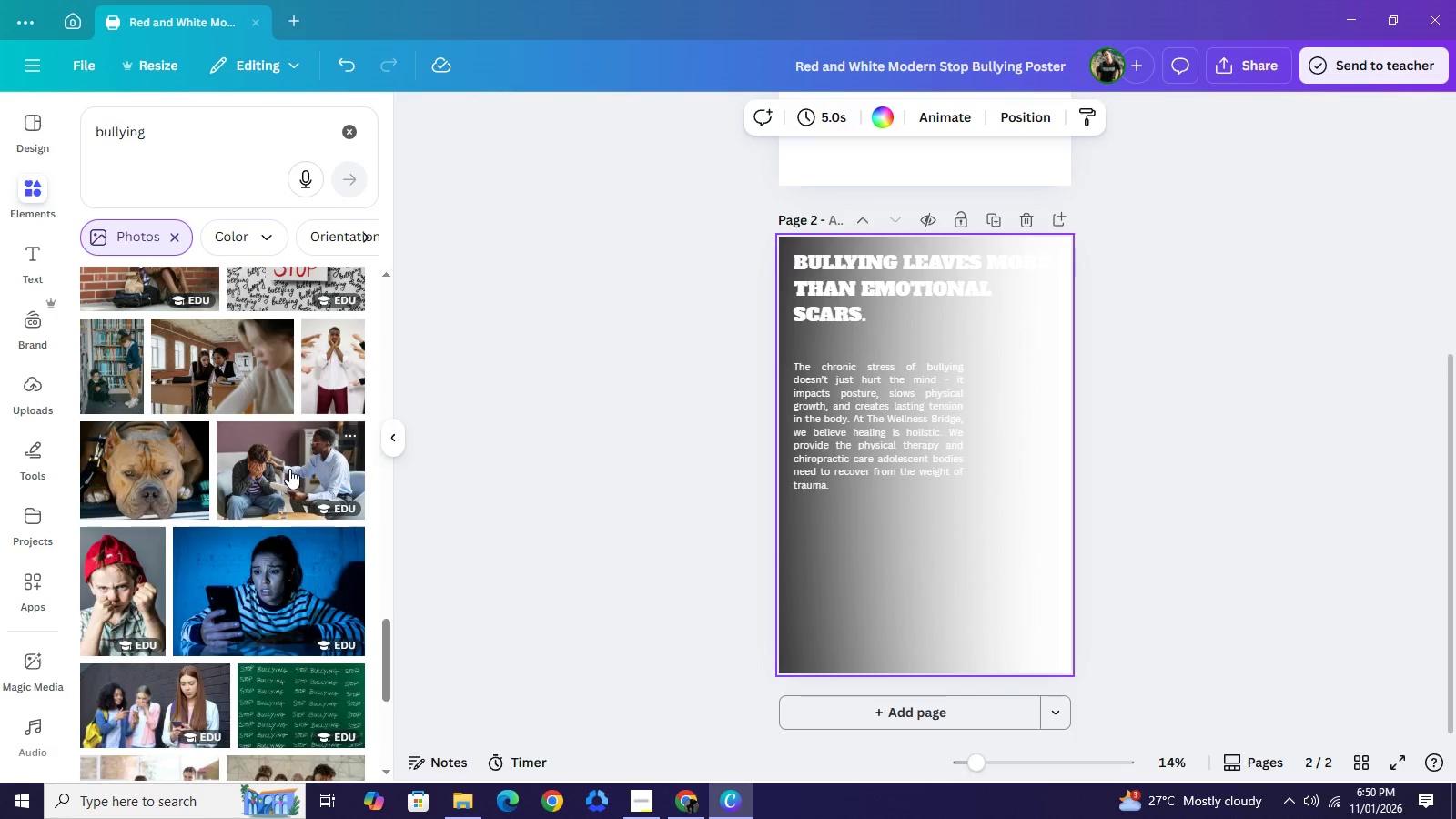 
left_click([288, 469])
 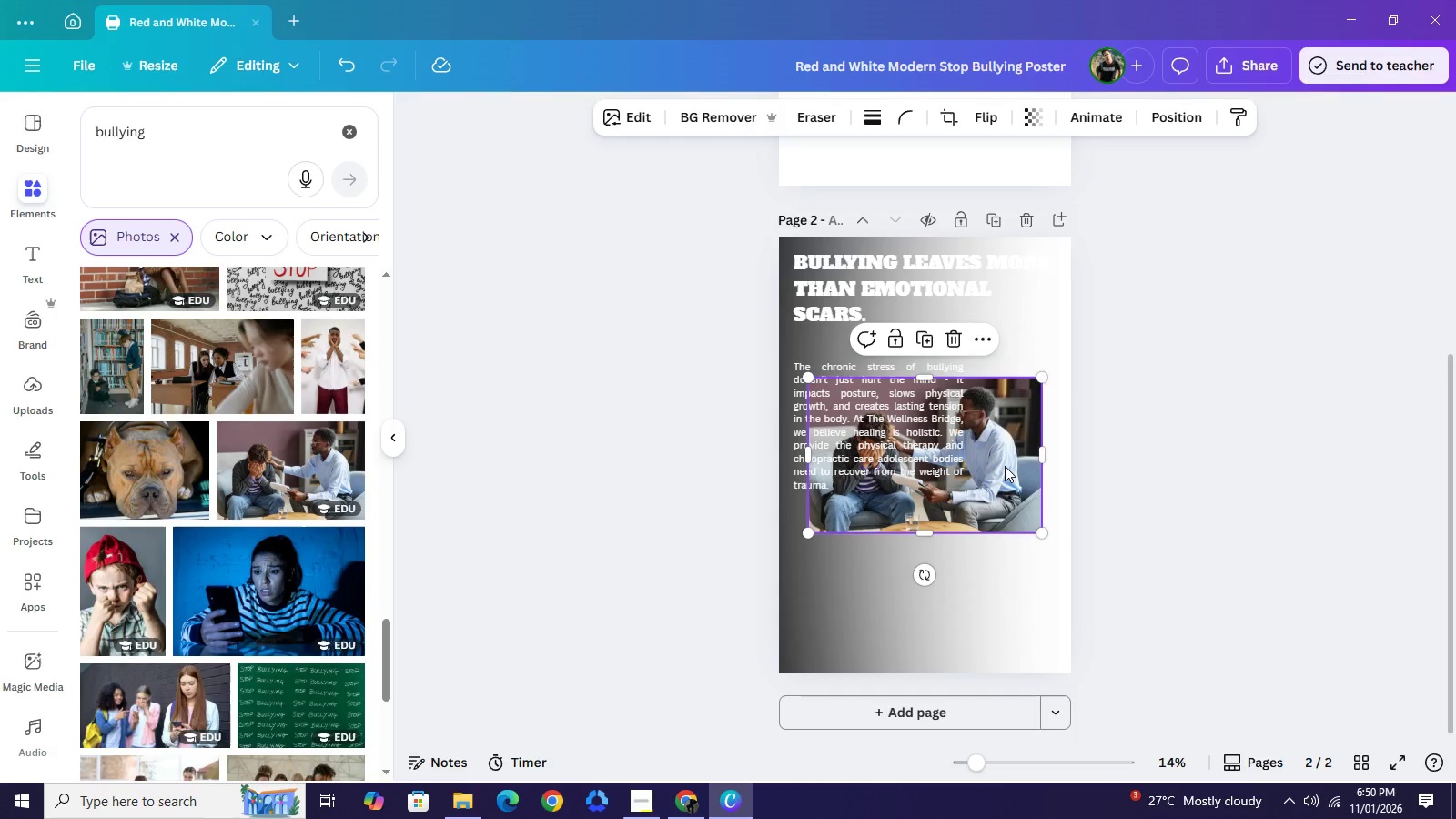 
left_click([1005, 466])
 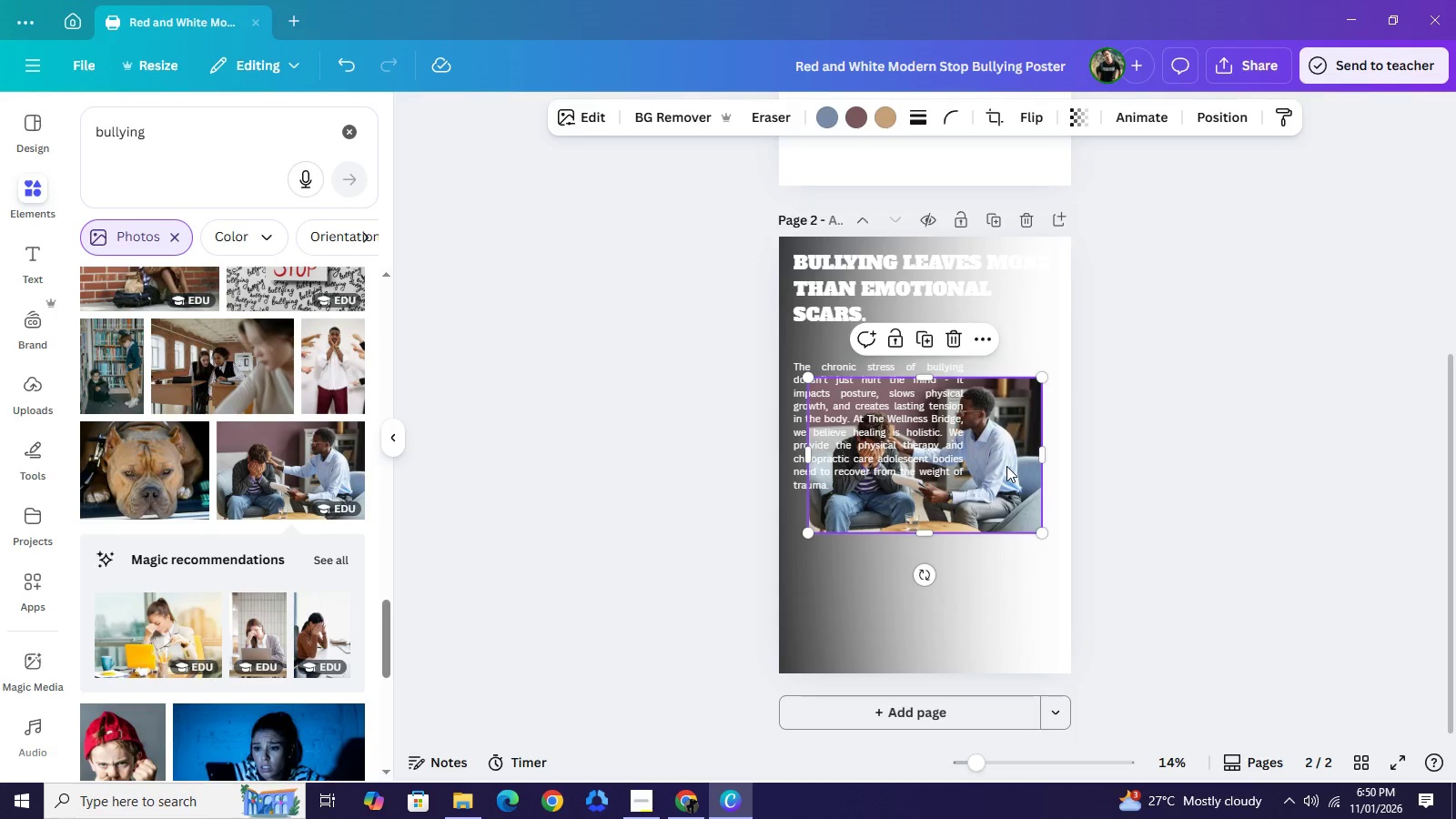 
right_click([1006, 466])
 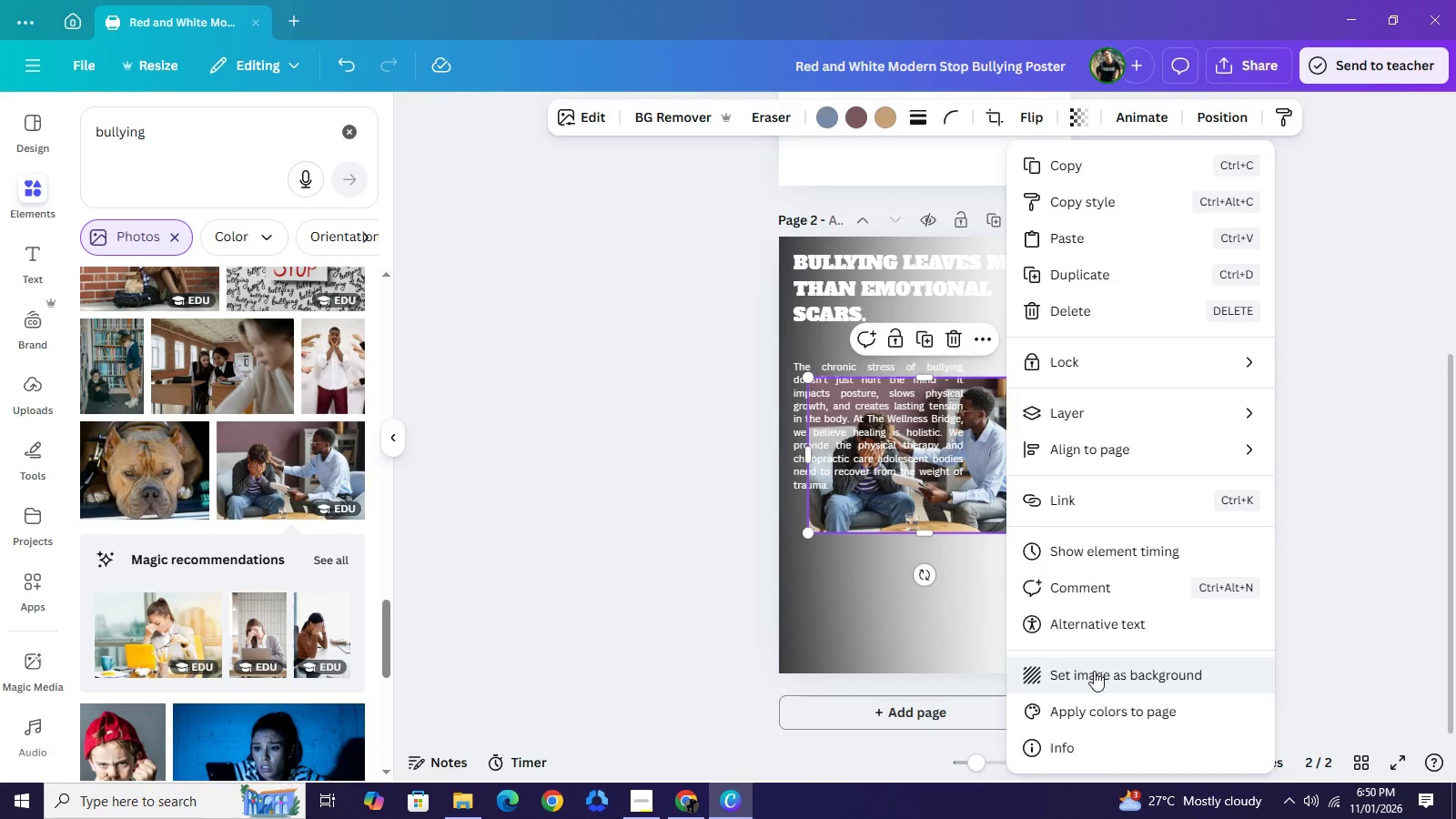 
left_click([1094, 671])
 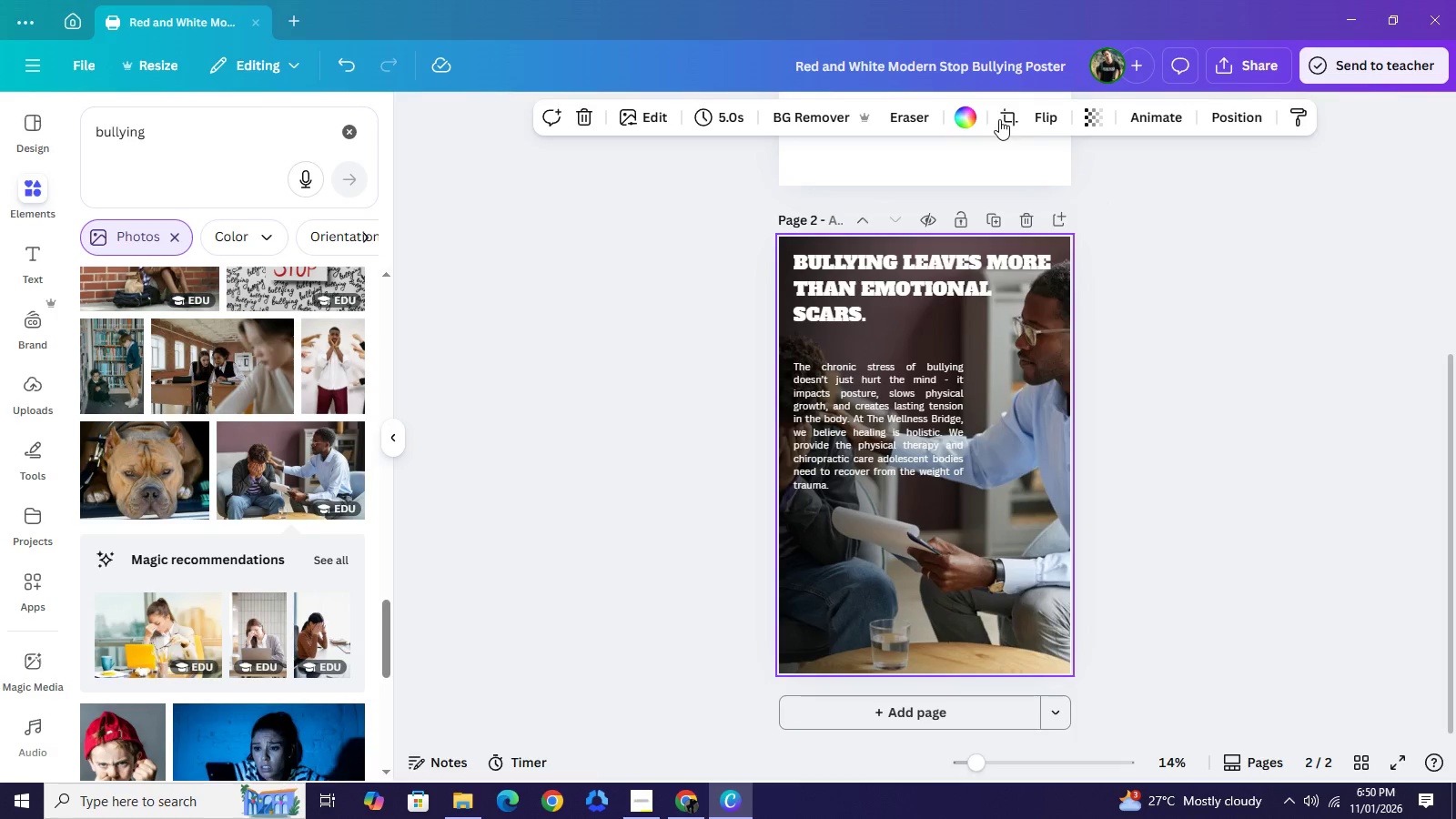 
left_click([1037, 120])
 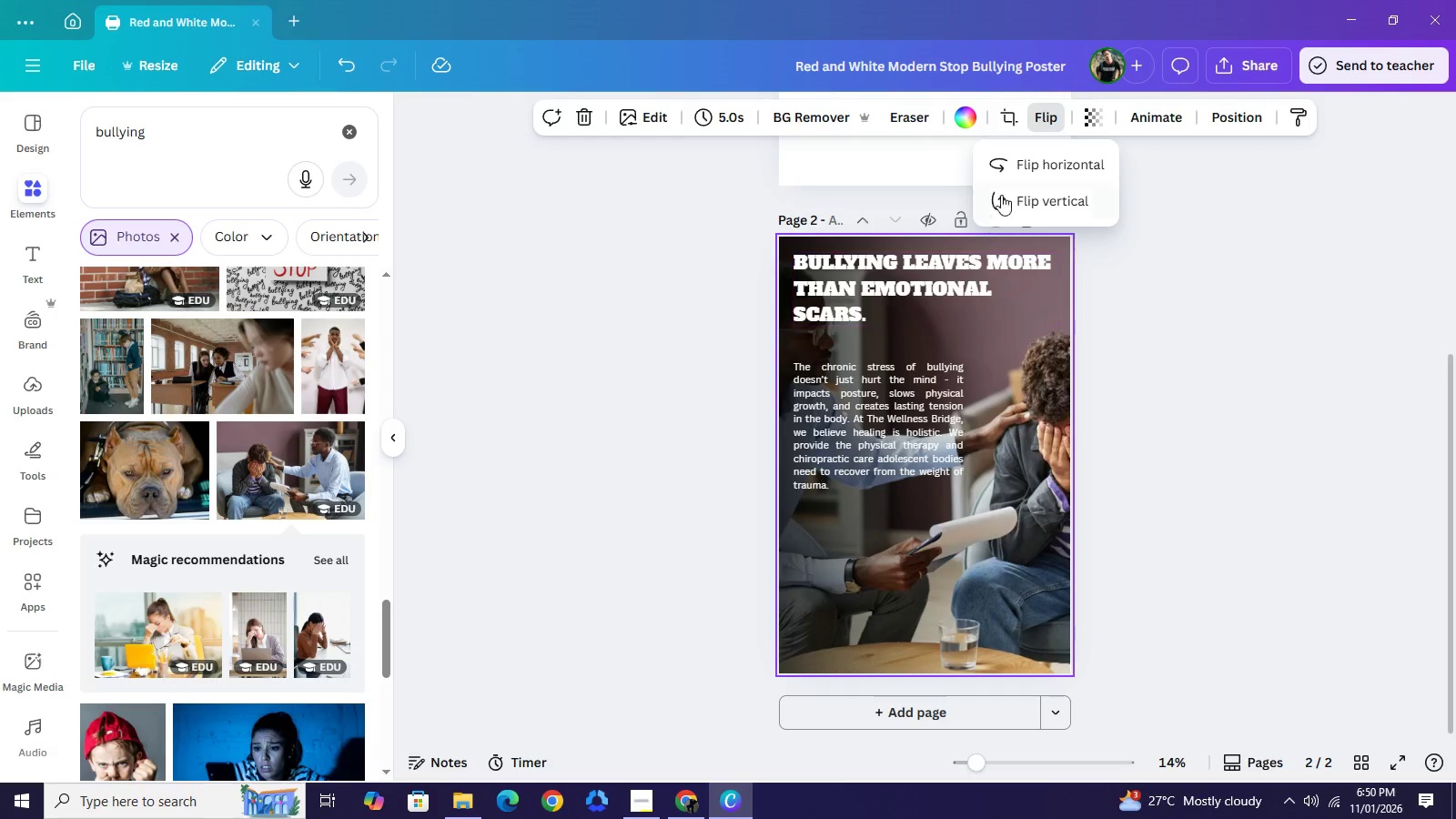 
left_click([1000, 116])
 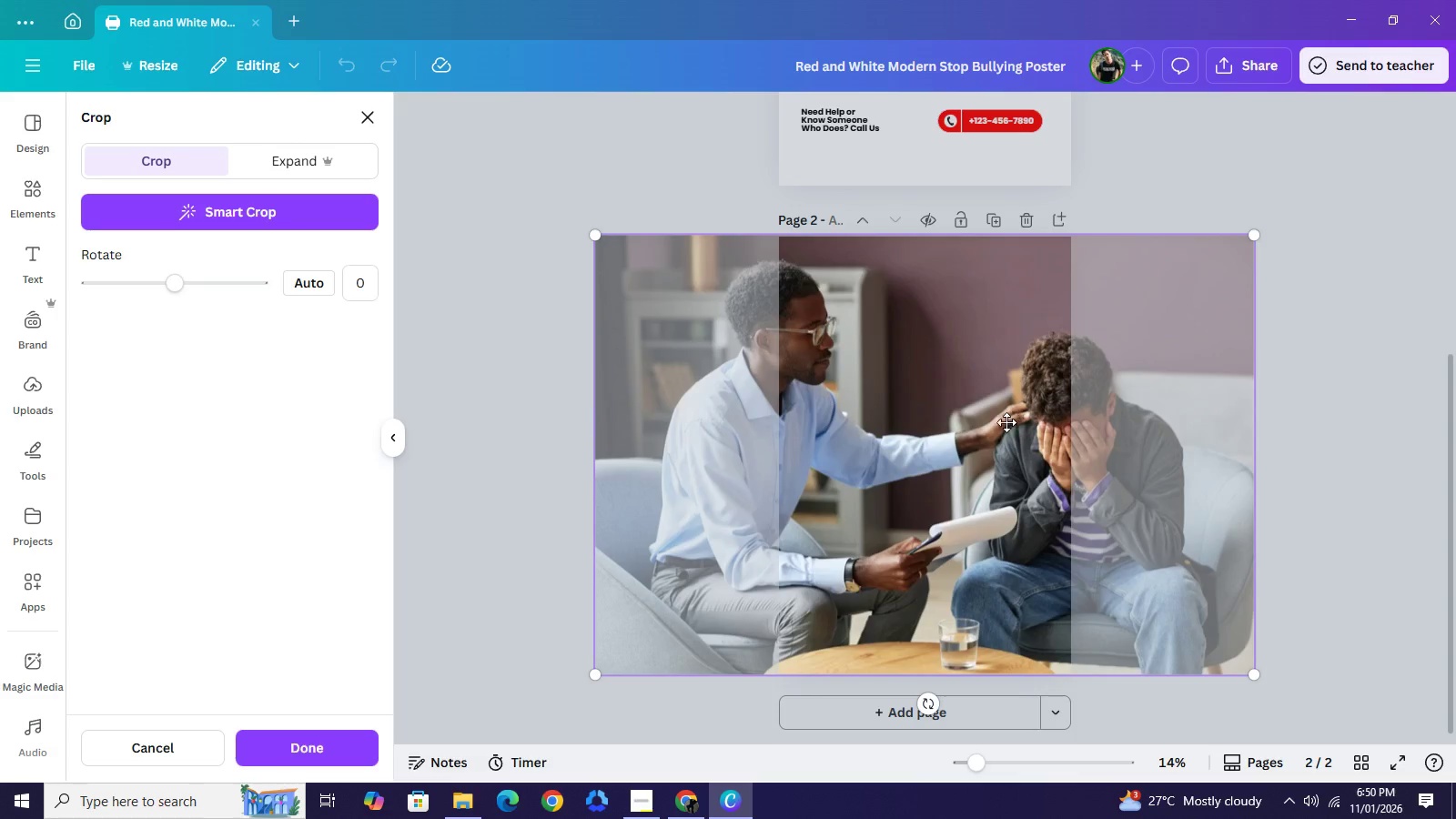 
left_click_drag(start_coordinate=[1011, 420], to_coordinate=[936, 389])
 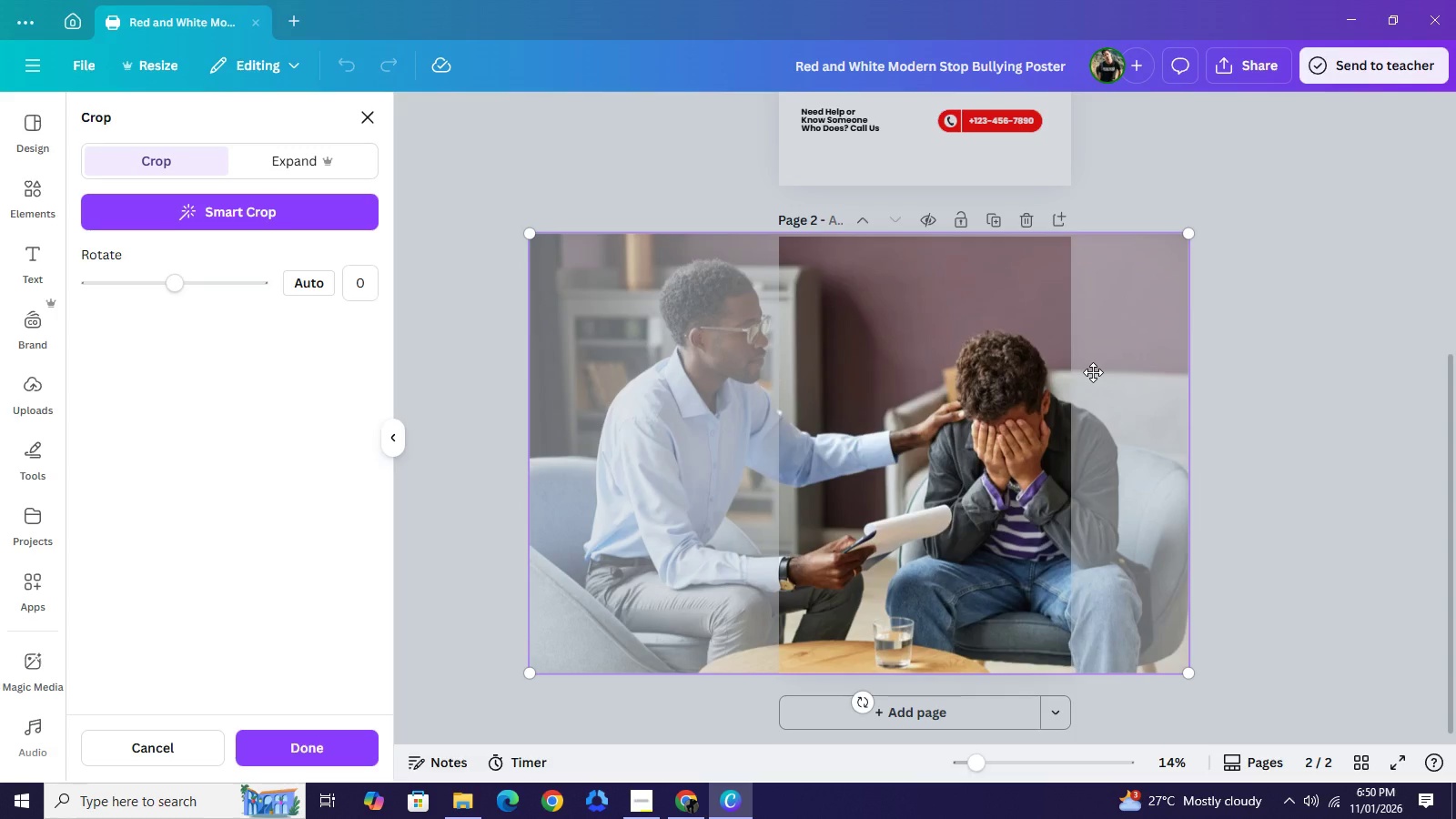 
key(NumpadEnter)
 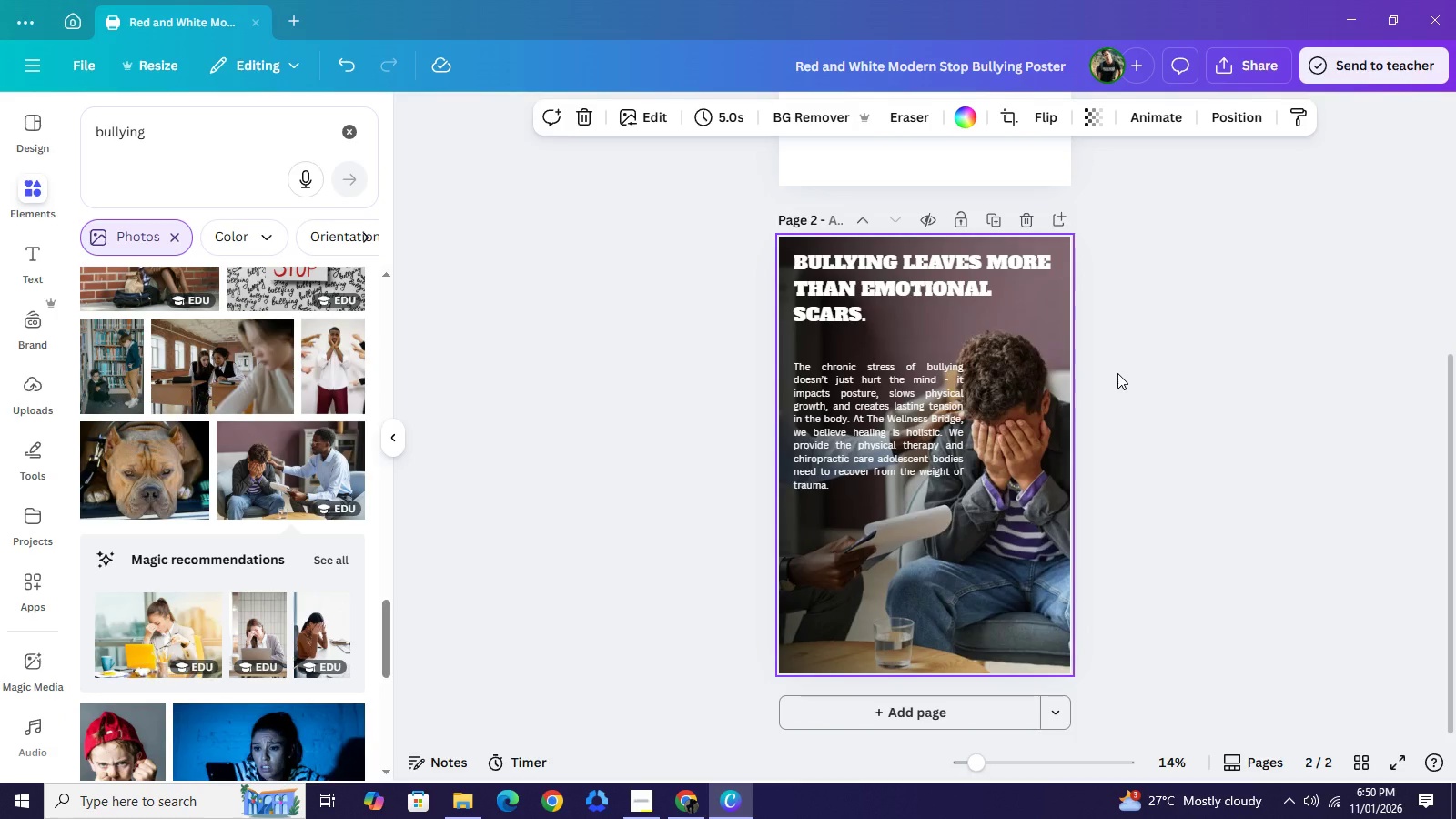 
wait(8.89)
 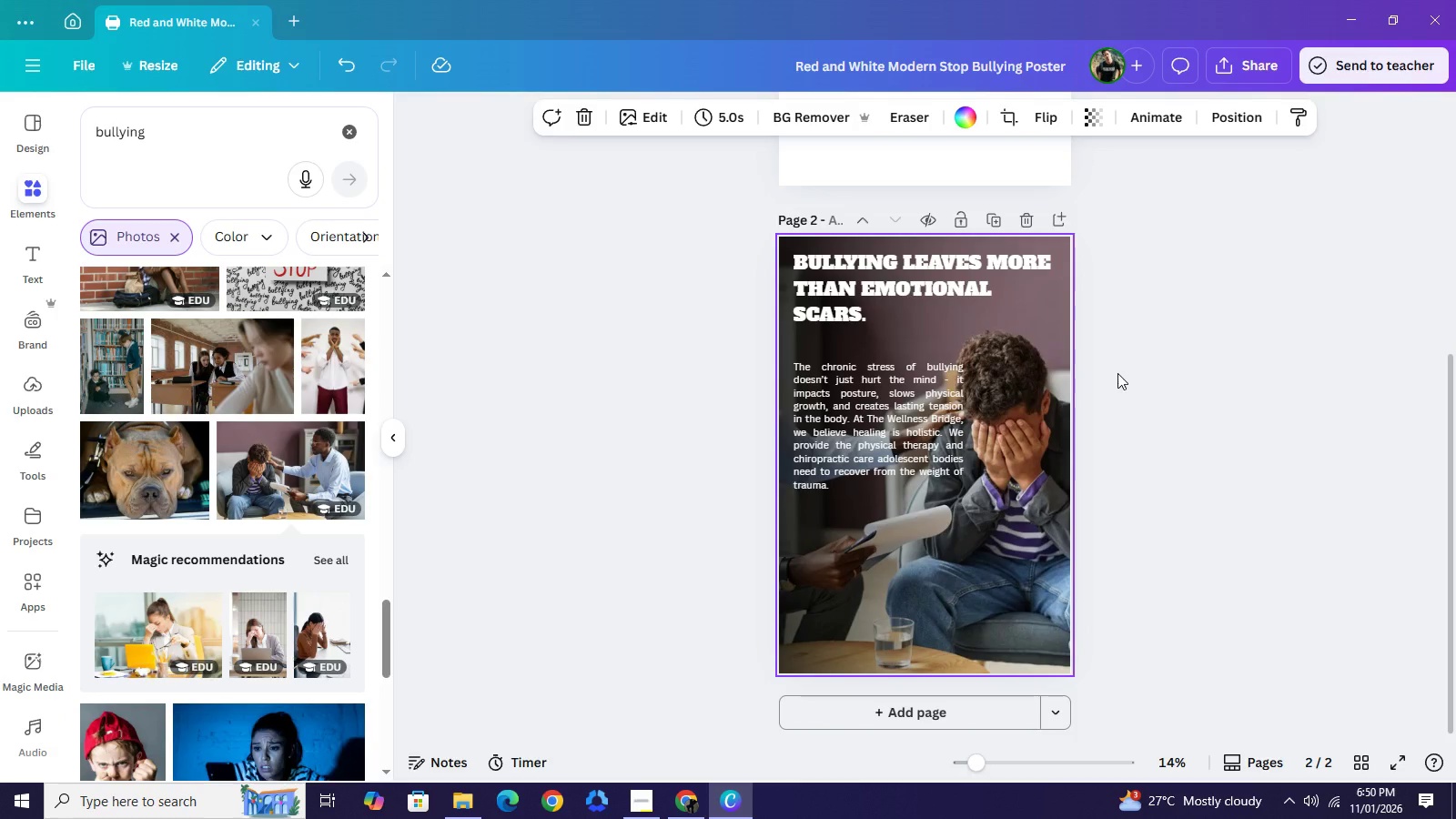 
left_click([948, 399])
 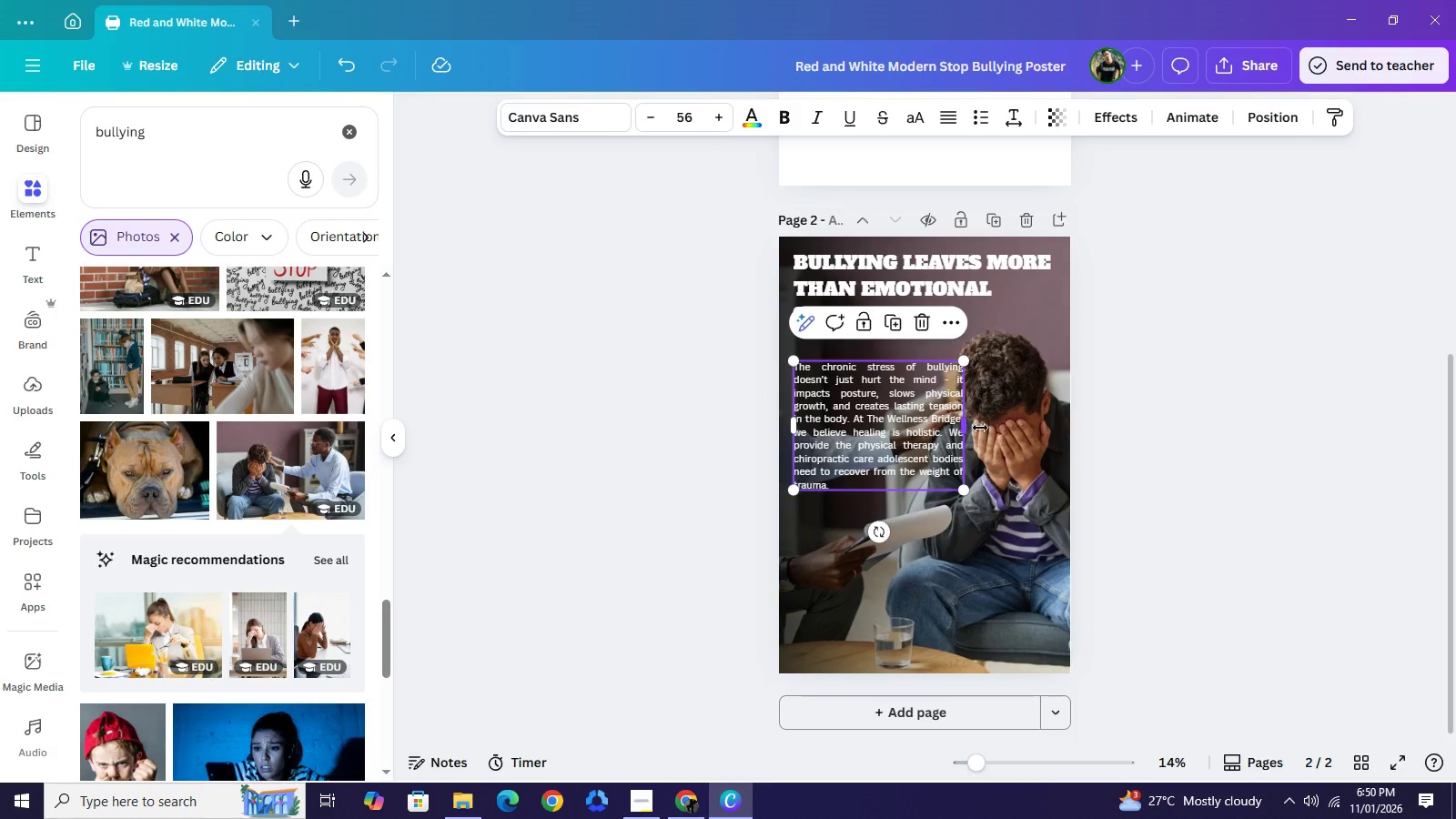 
left_click_drag(start_coordinate=[968, 428], to_coordinate=[948, 436])
 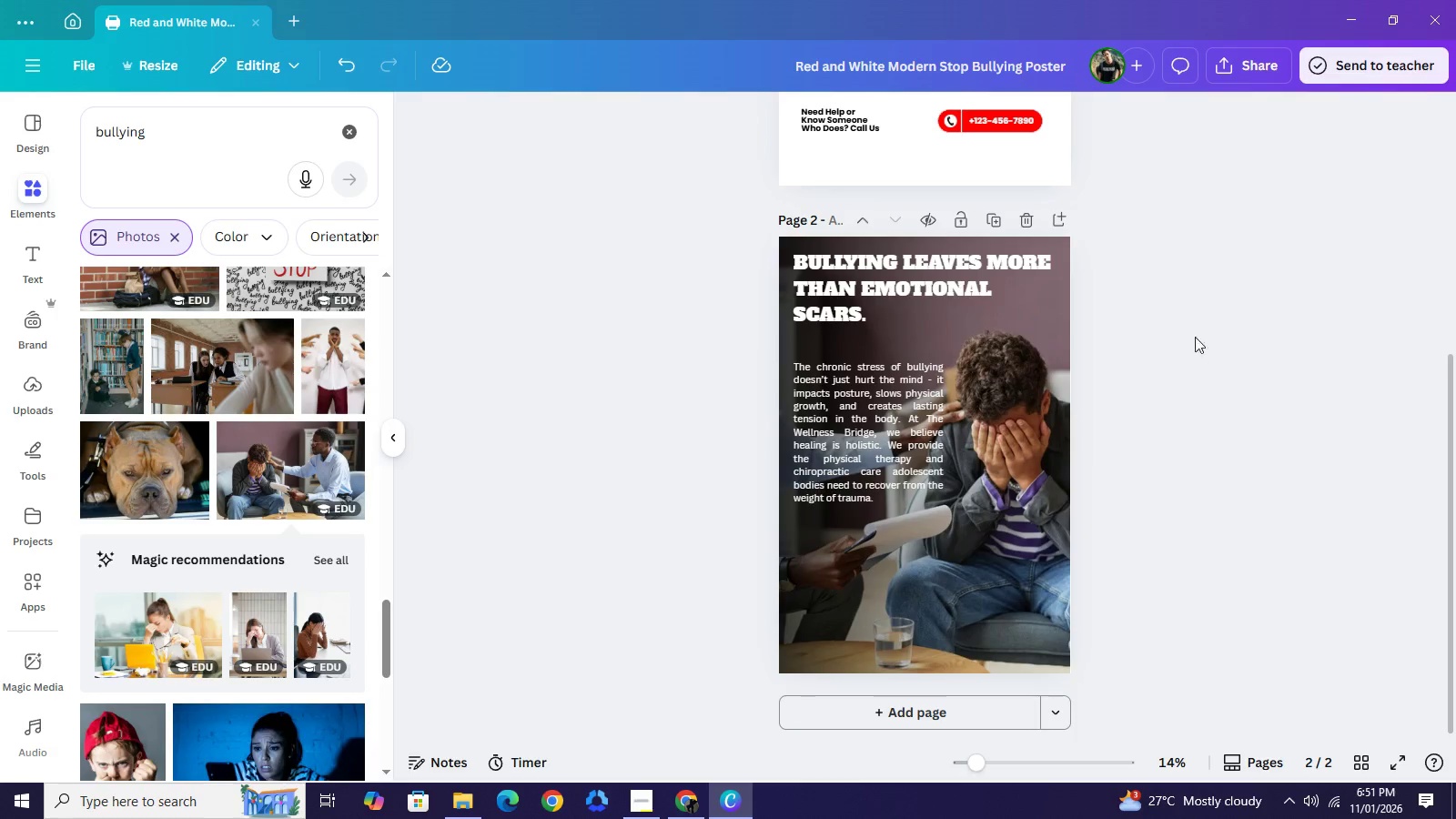 
left_click([1218, 323])
 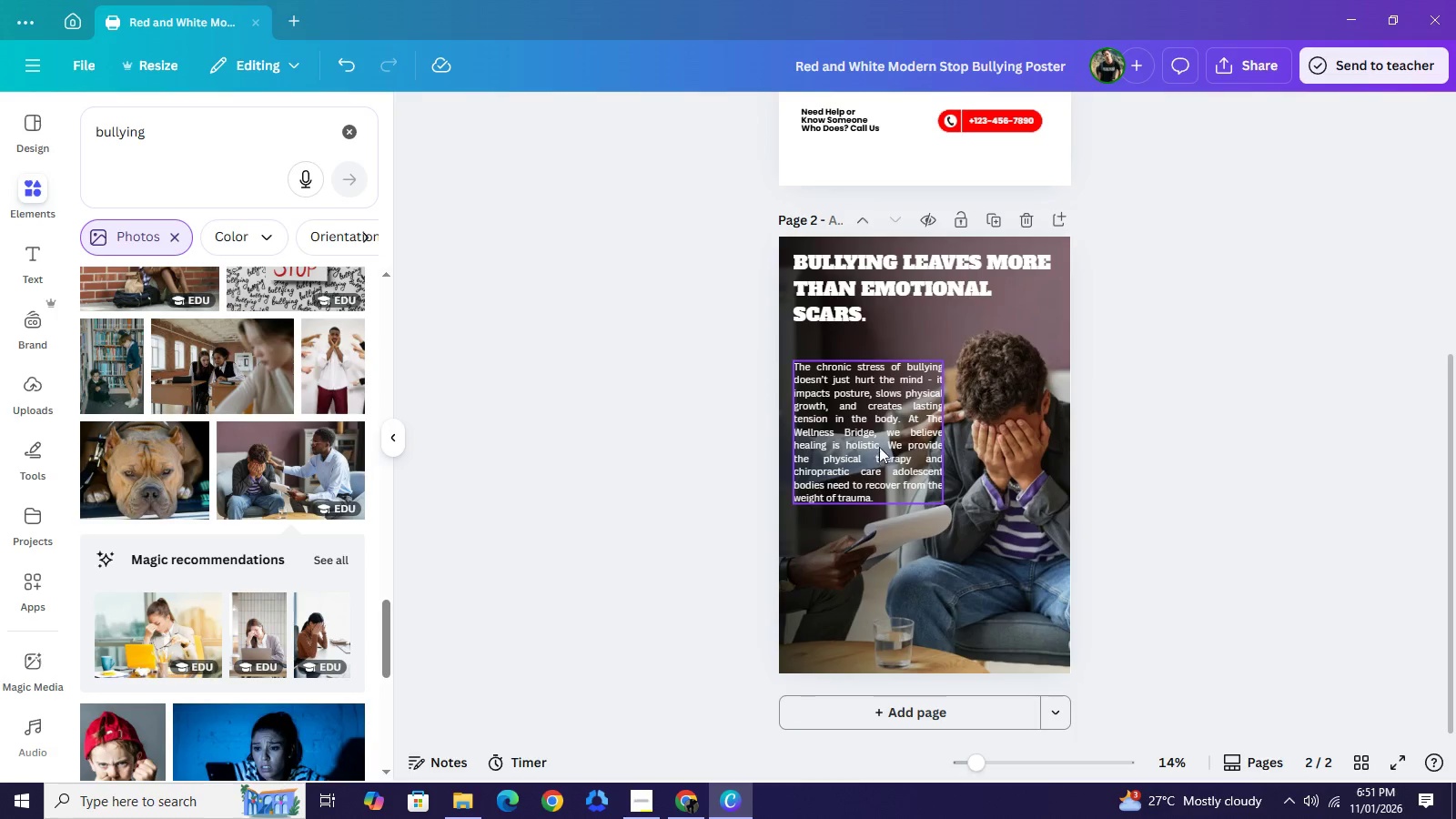 
left_click_drag(start_coordinate=[879, 450], to_coordinate=[879, 436])
 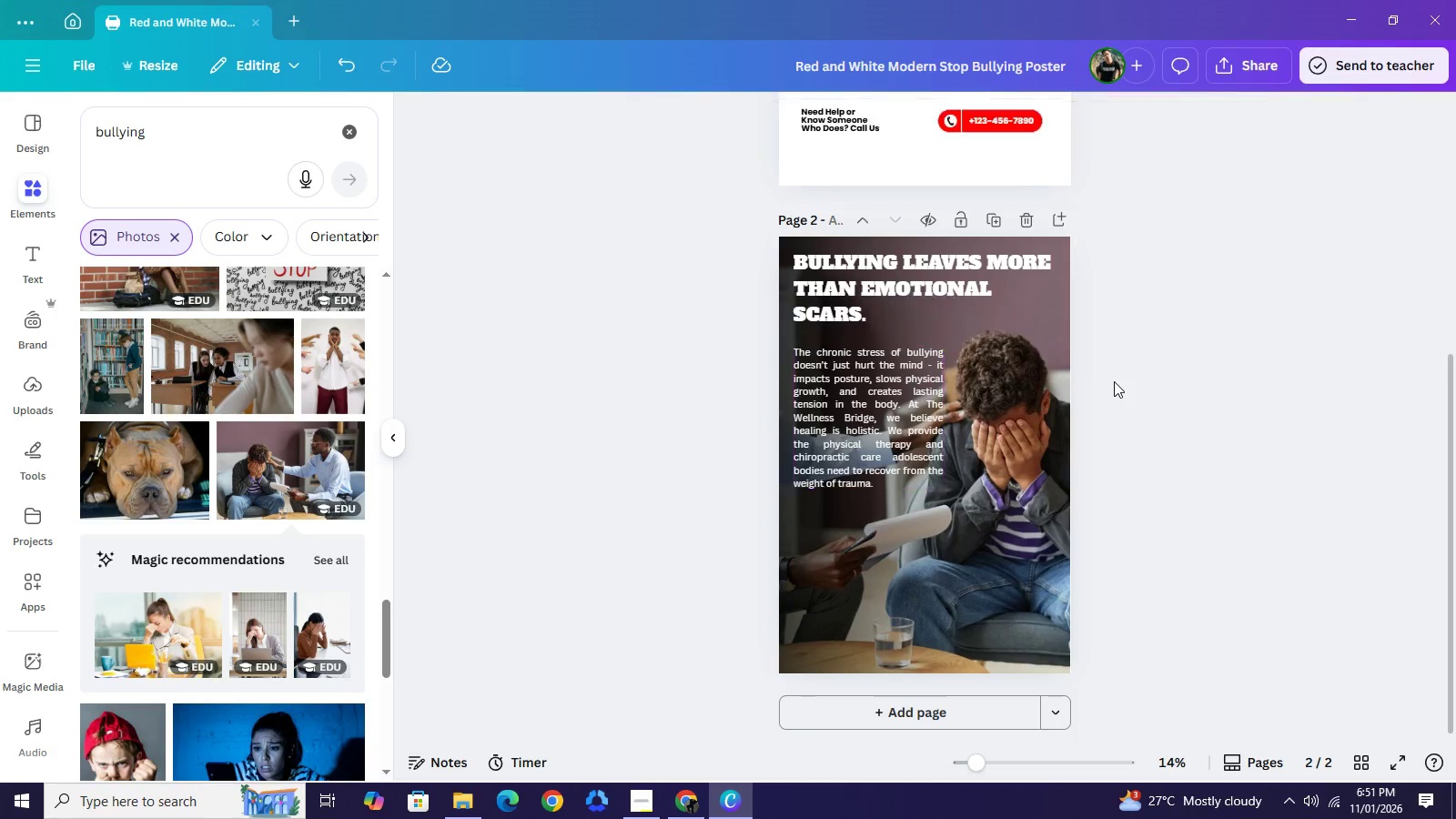 
left_click([1124, 408])
 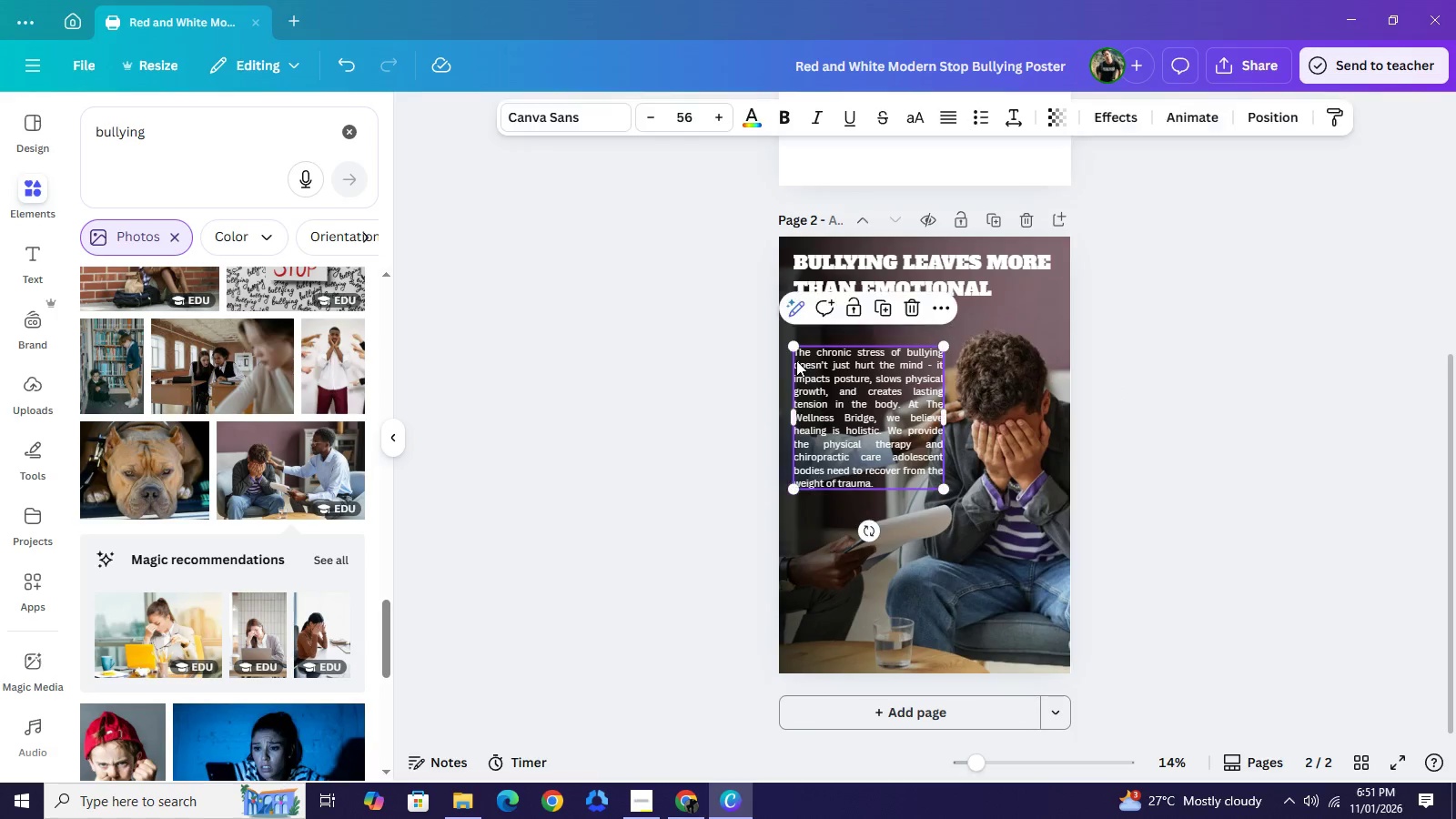 
left_click([796, 360])
 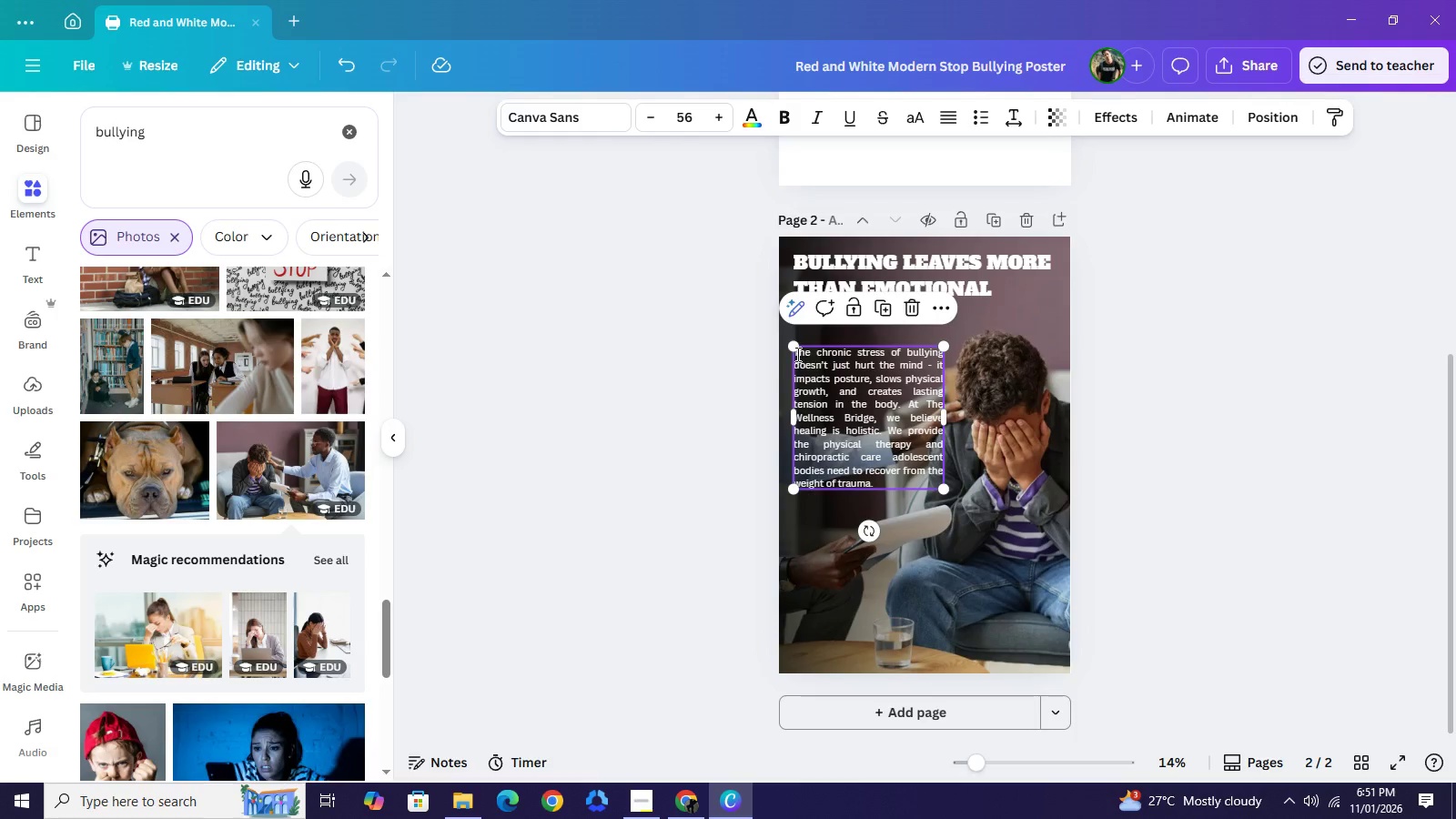 
left_click([796, 354])
 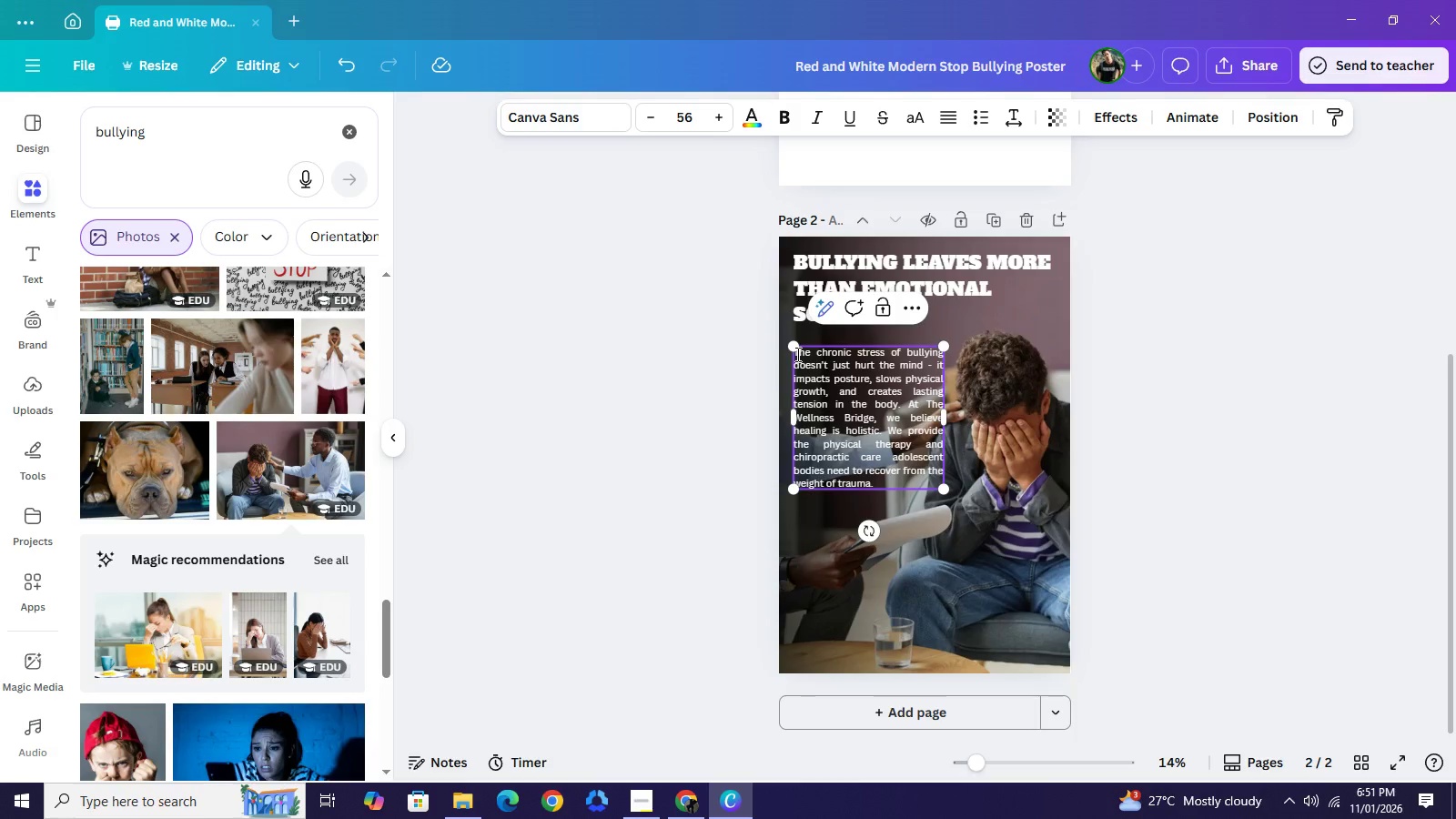 
left_click([796, 354])
 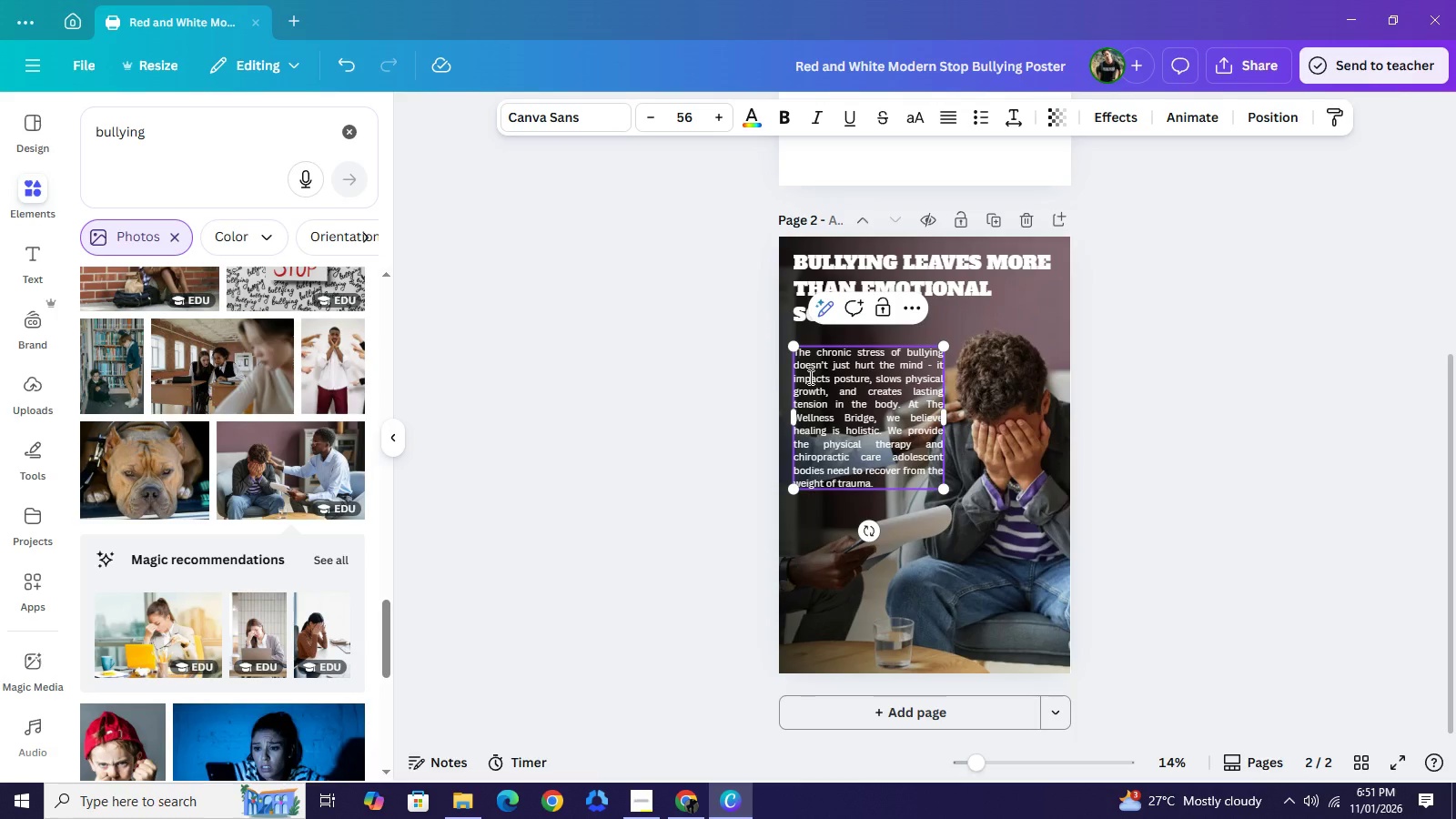 
key(Tab)
 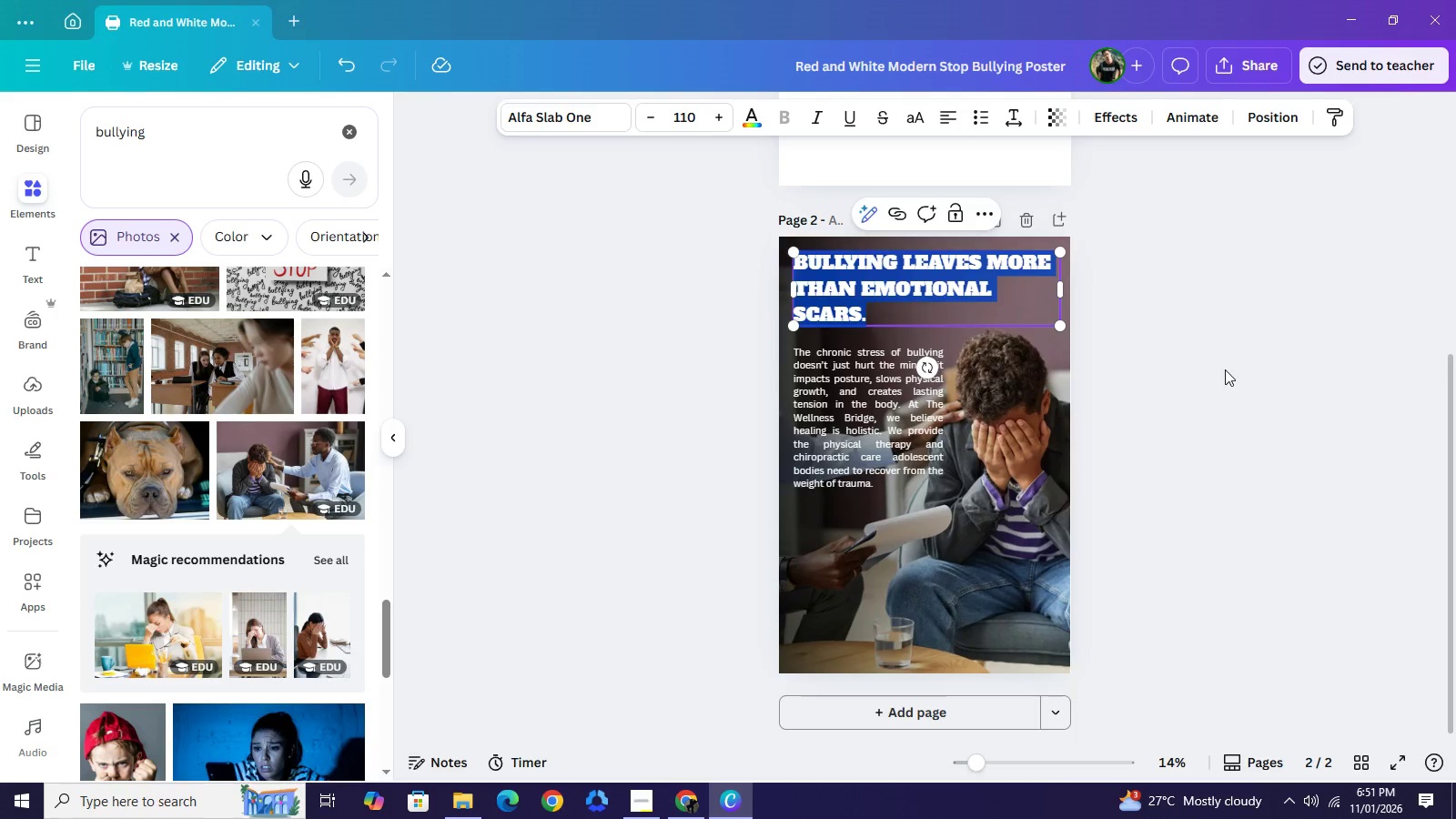 
left_click_drag(start_coordinate=[1223, 364], to_coordinate=[1225, 369])
 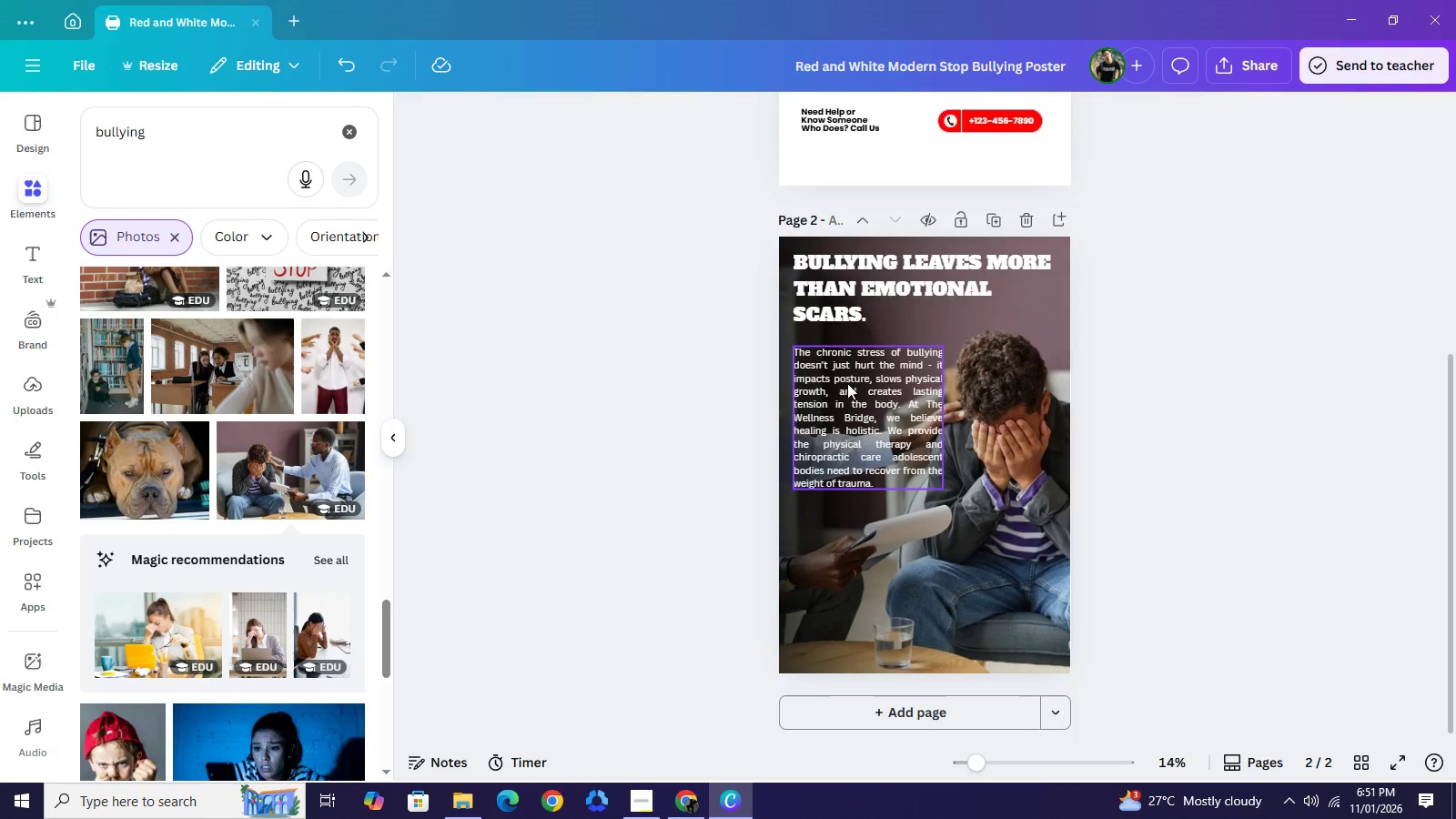 
left_click([864, 397])
 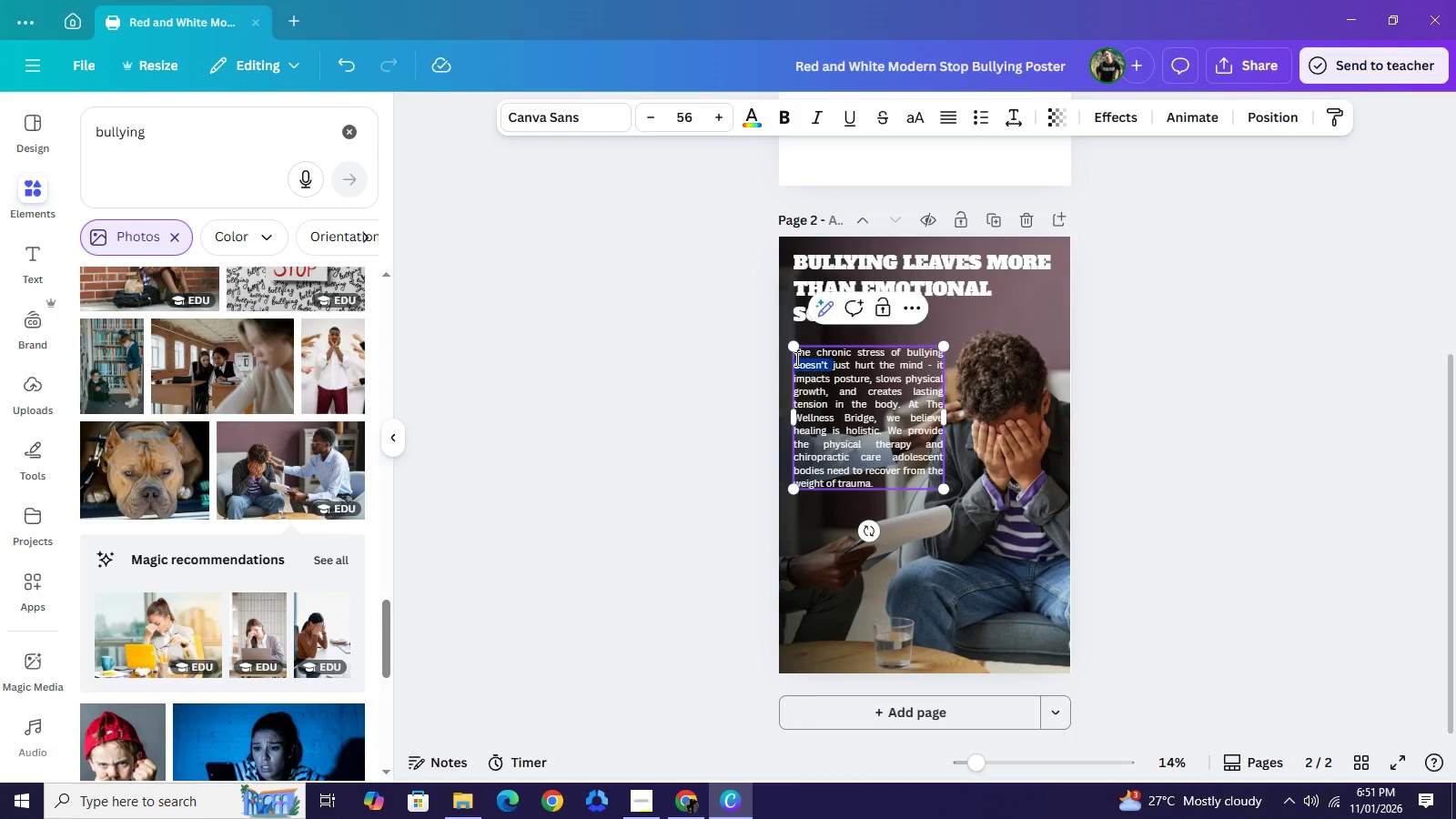 
double_click([795, 359])
 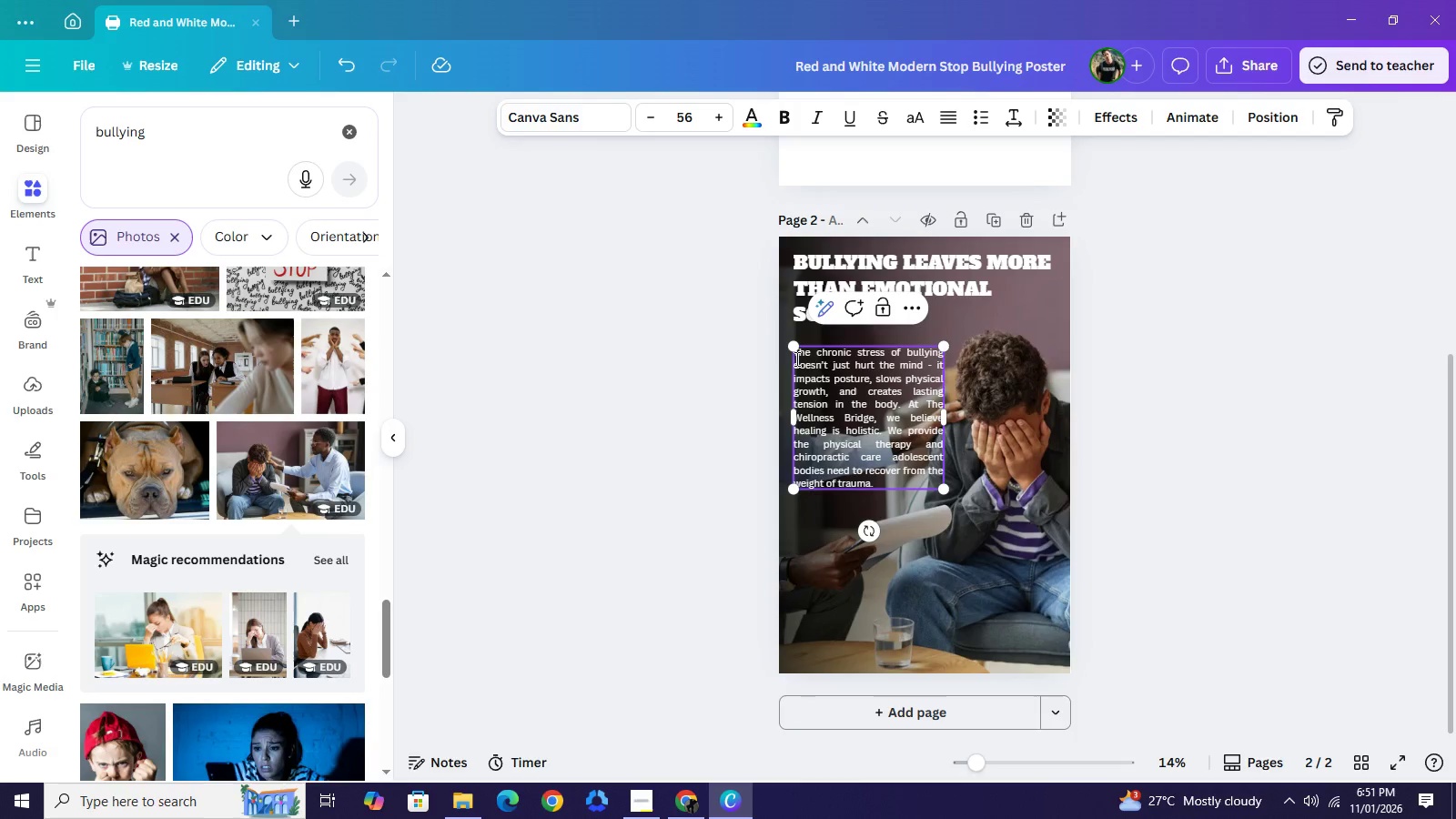 
left_click([795, 359])
 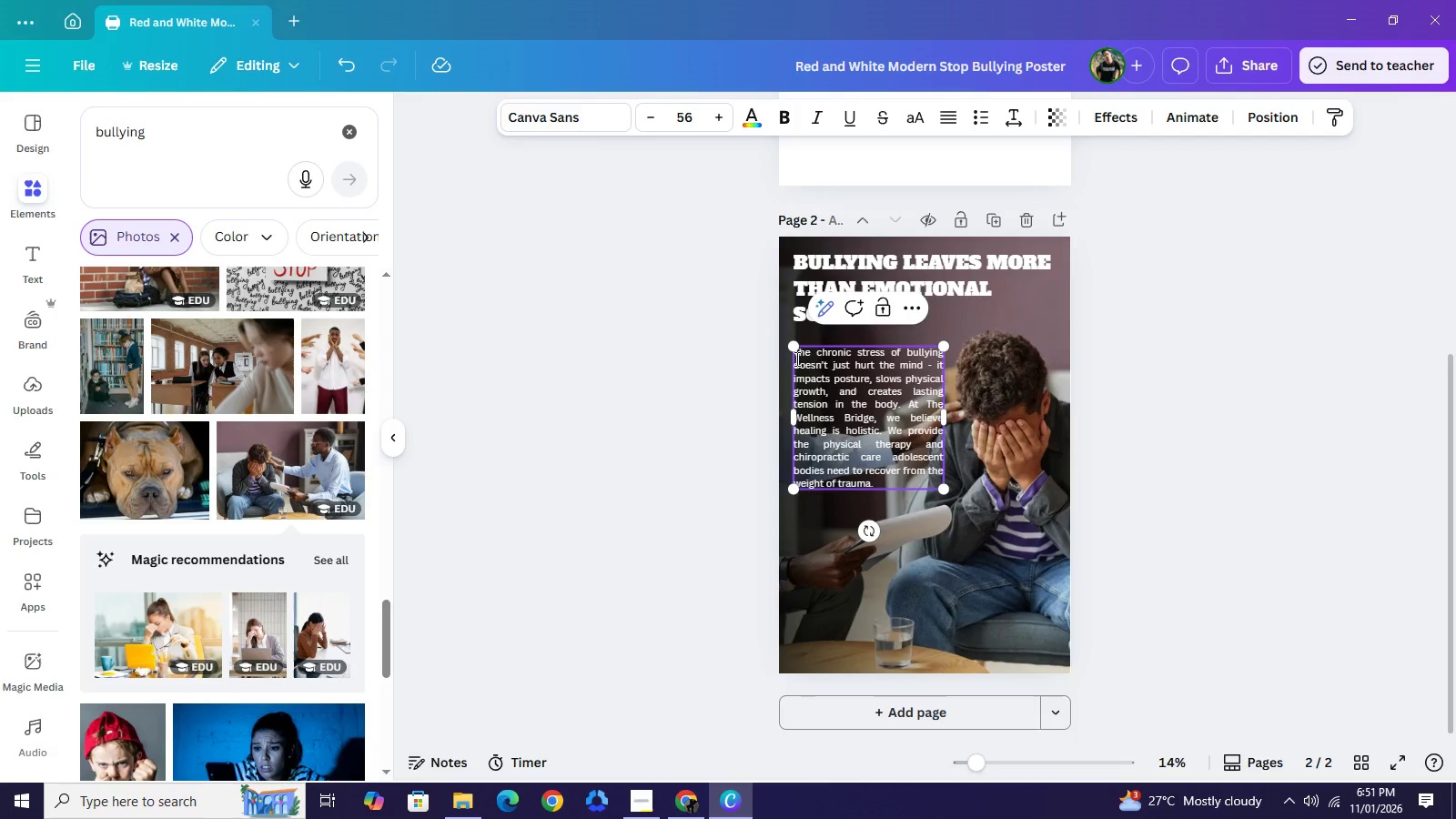 
key(ArrowUp)
 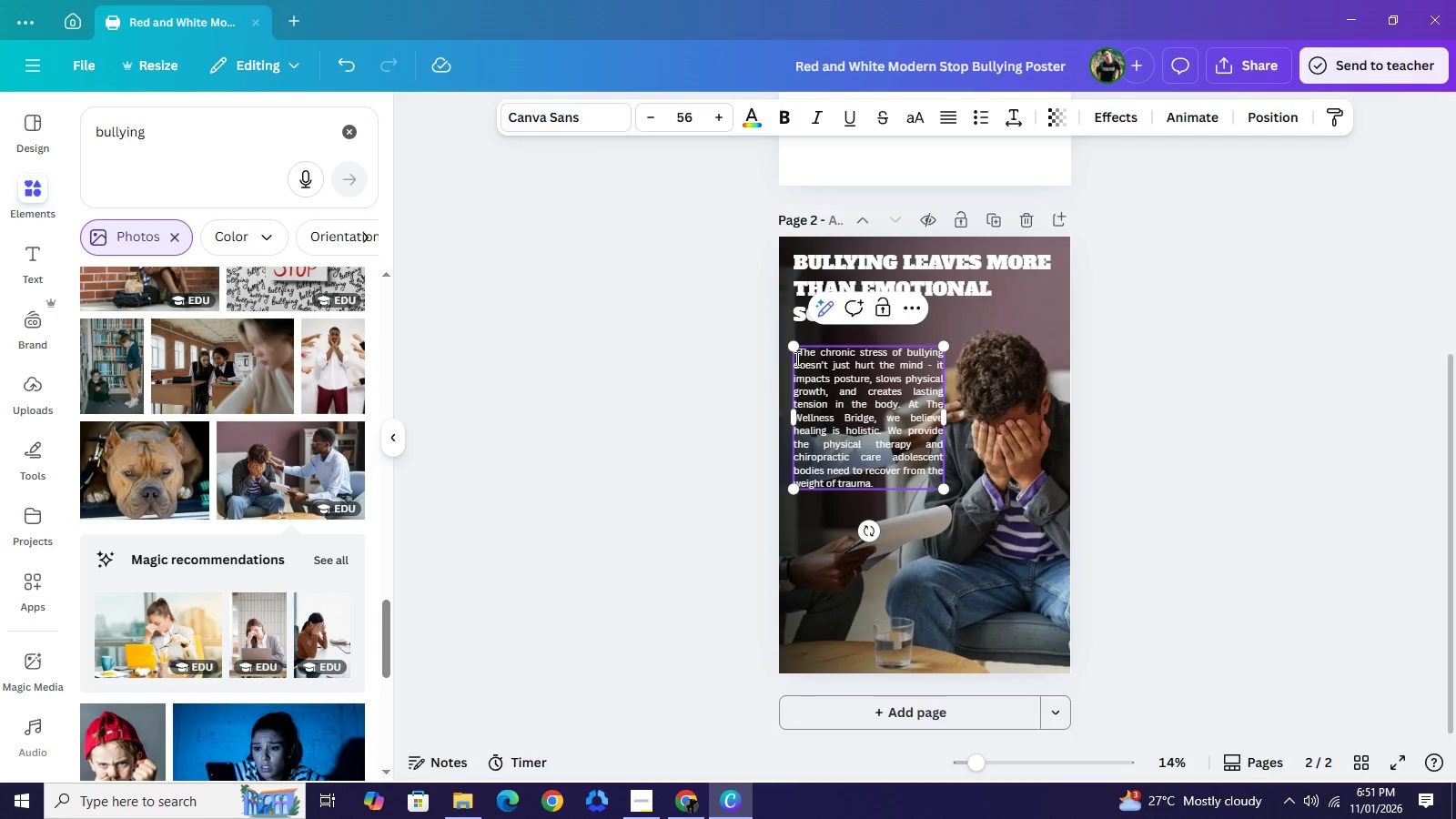 
key(Space)
 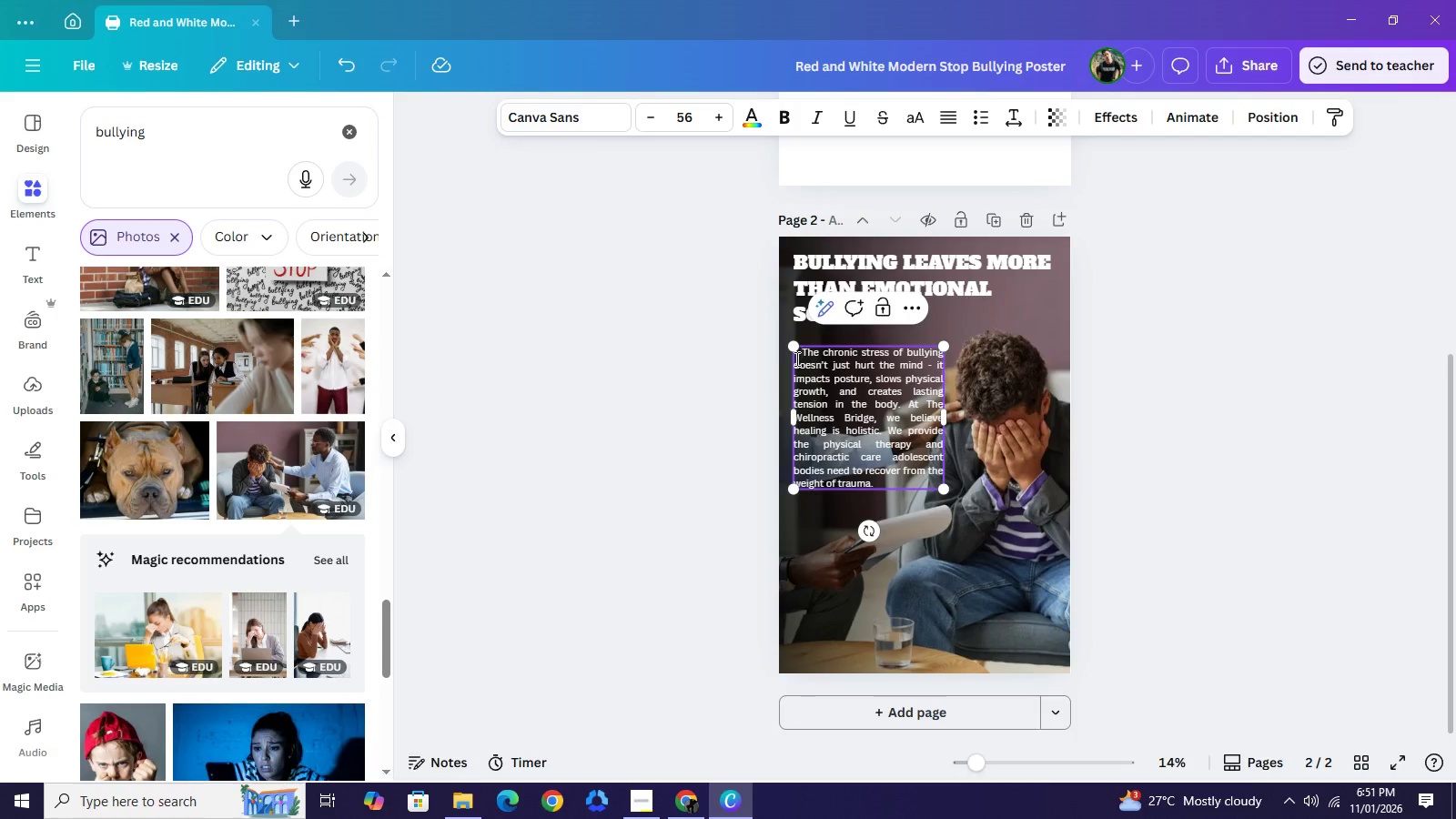 
key(Space)
 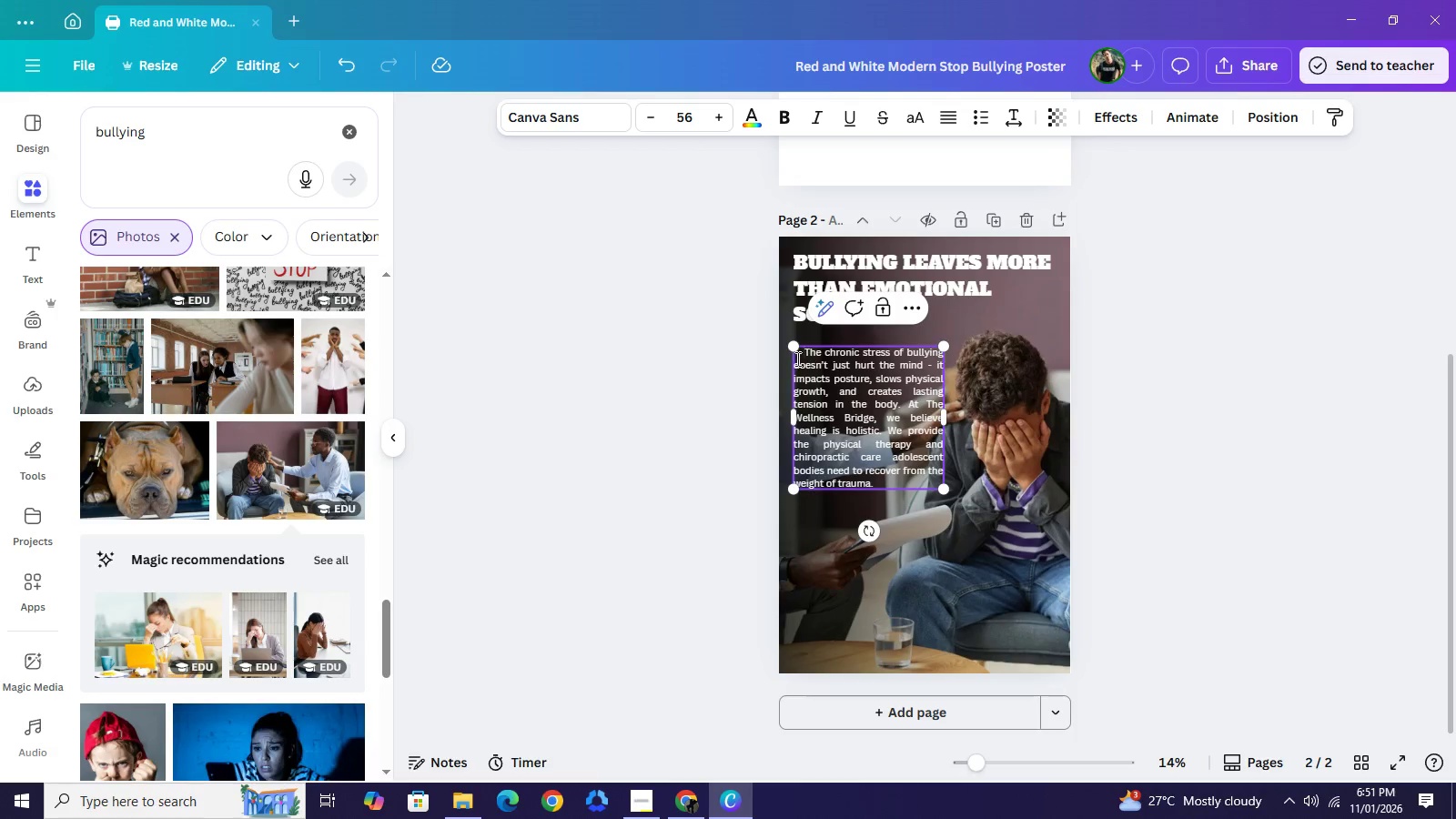 
key(Space)
 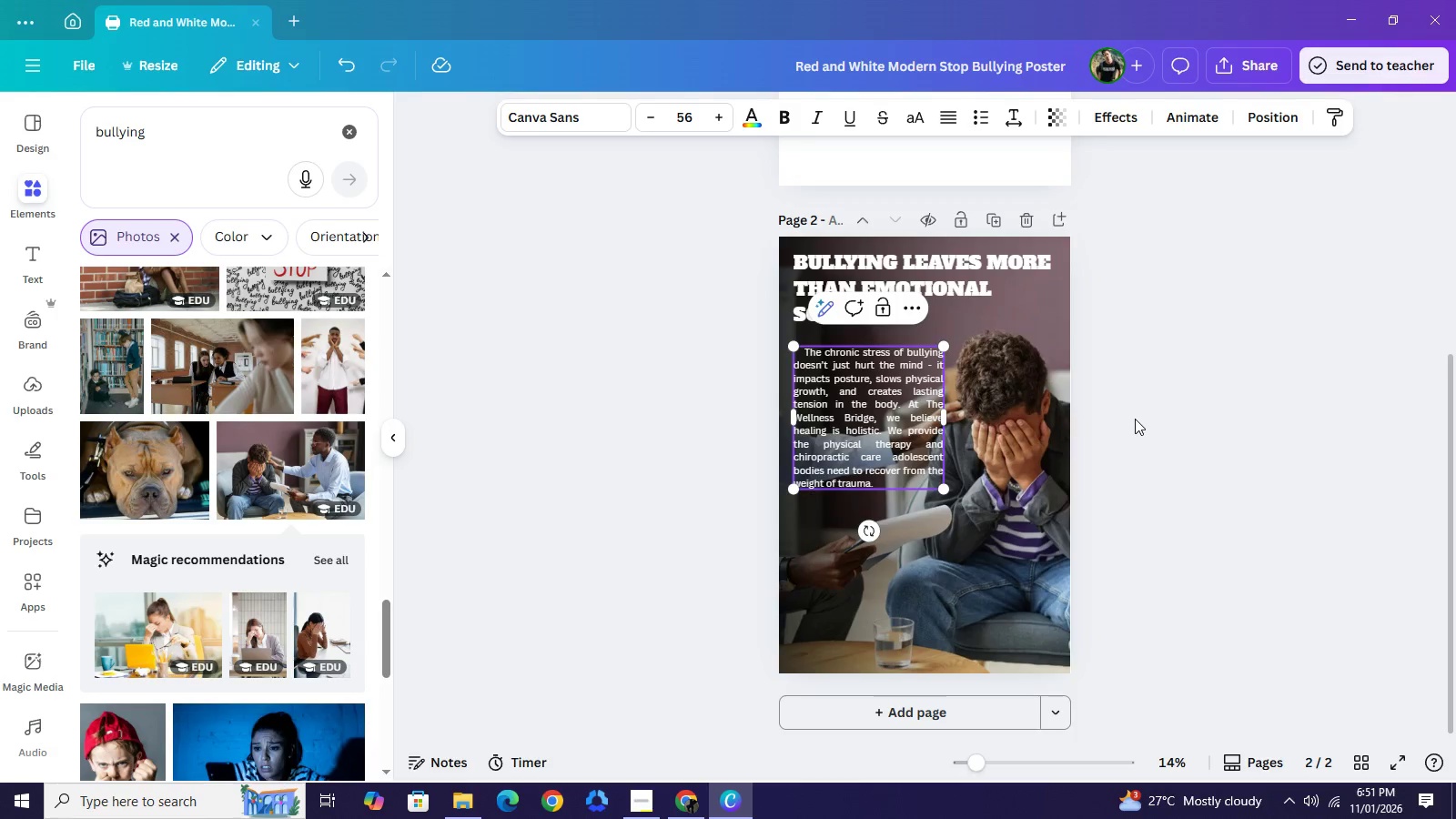 
left_click([1135, 419])
 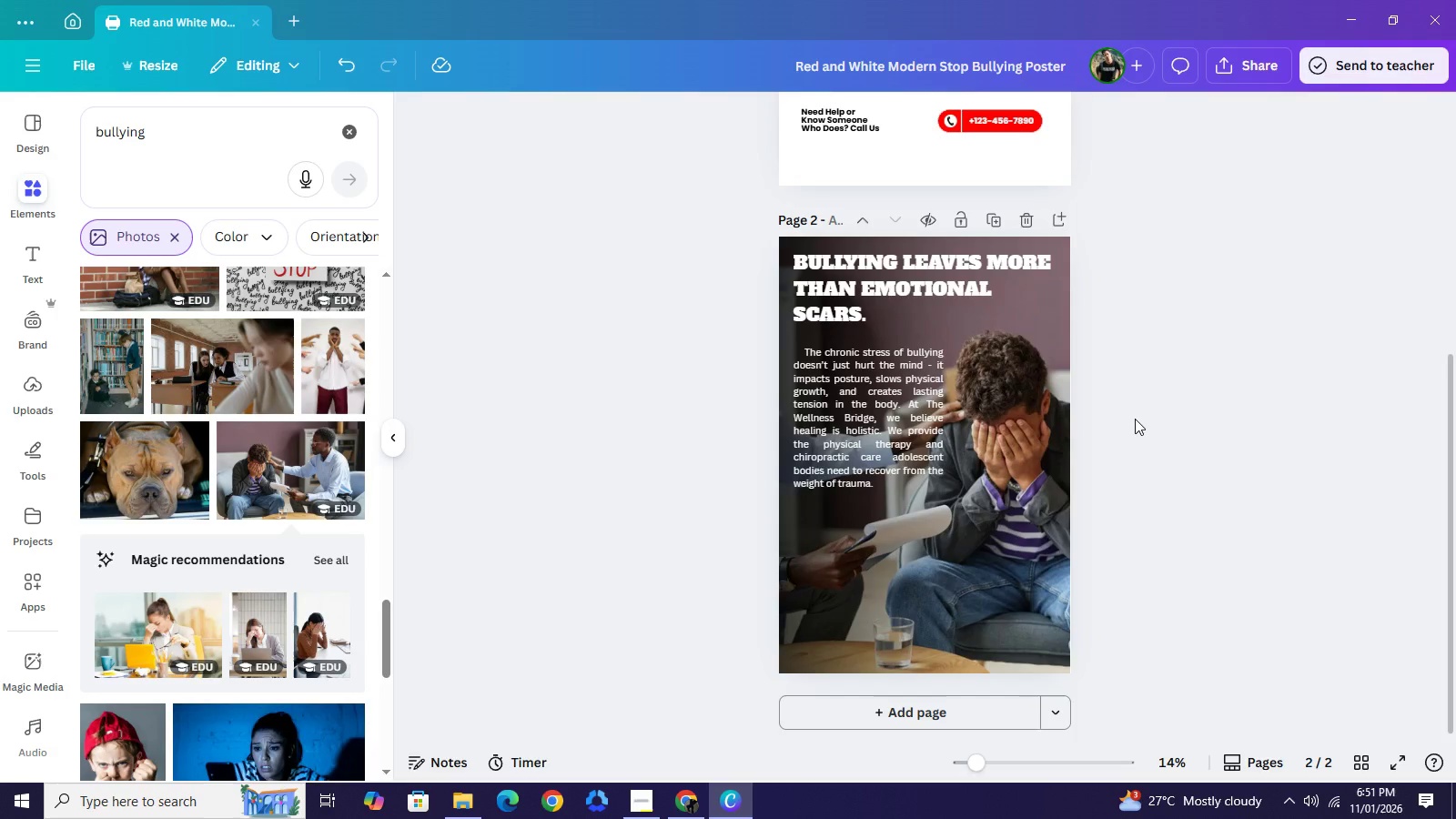 
left_click([1135, 419])
 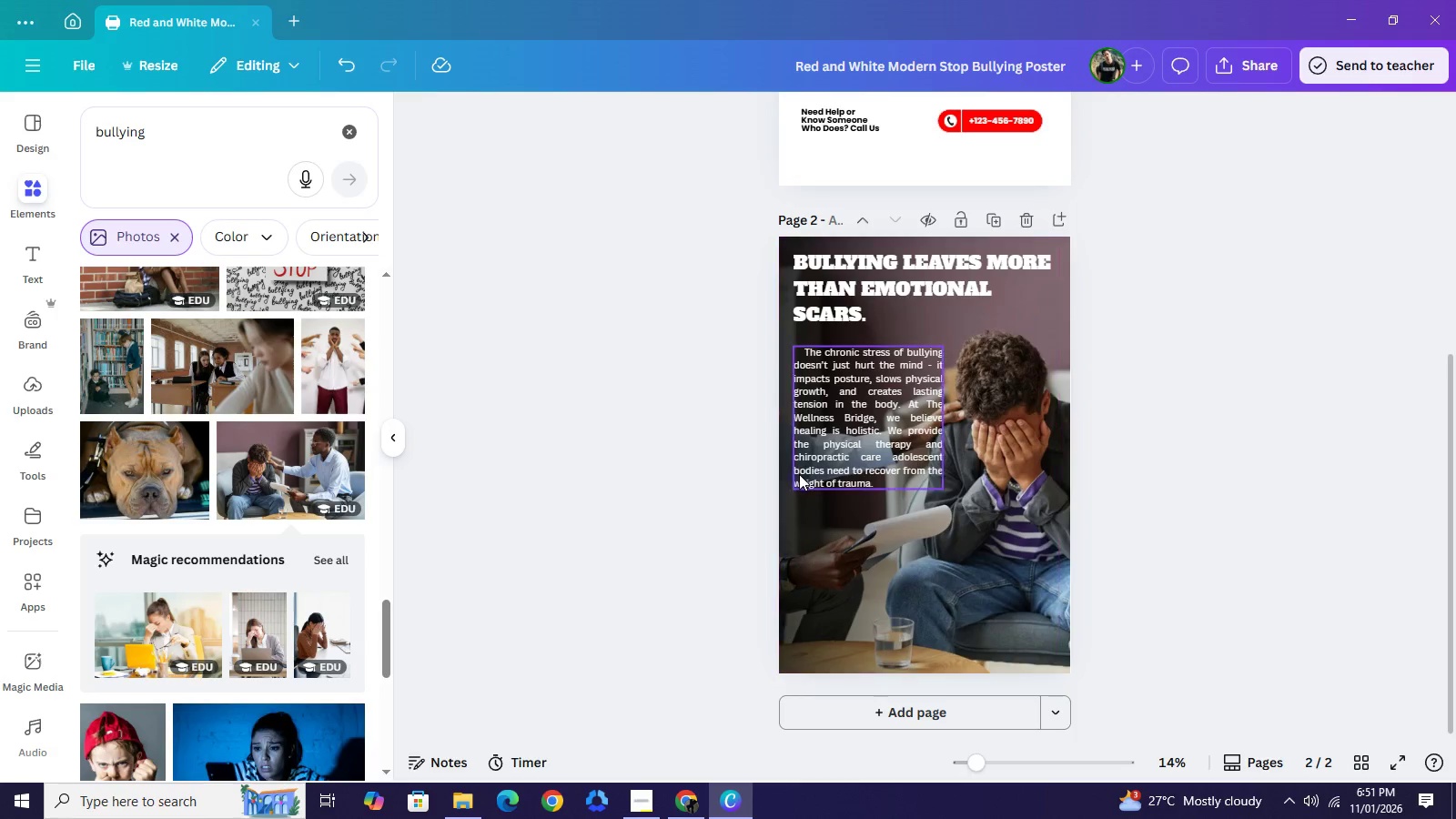 
wait(23.38)
 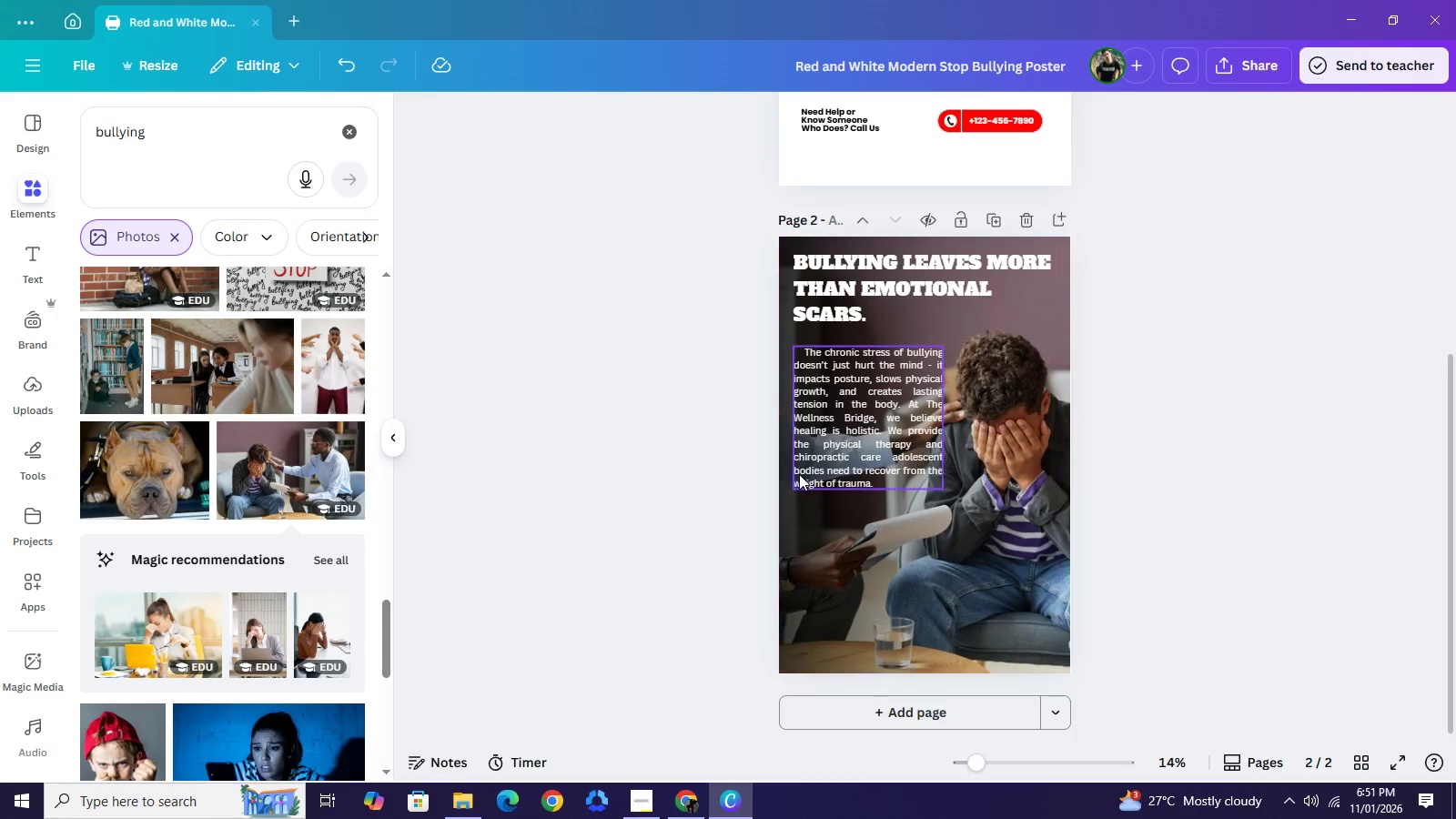 
scroll: coordinate [1156, 477], scroll_direction: up, amount: 3.0
 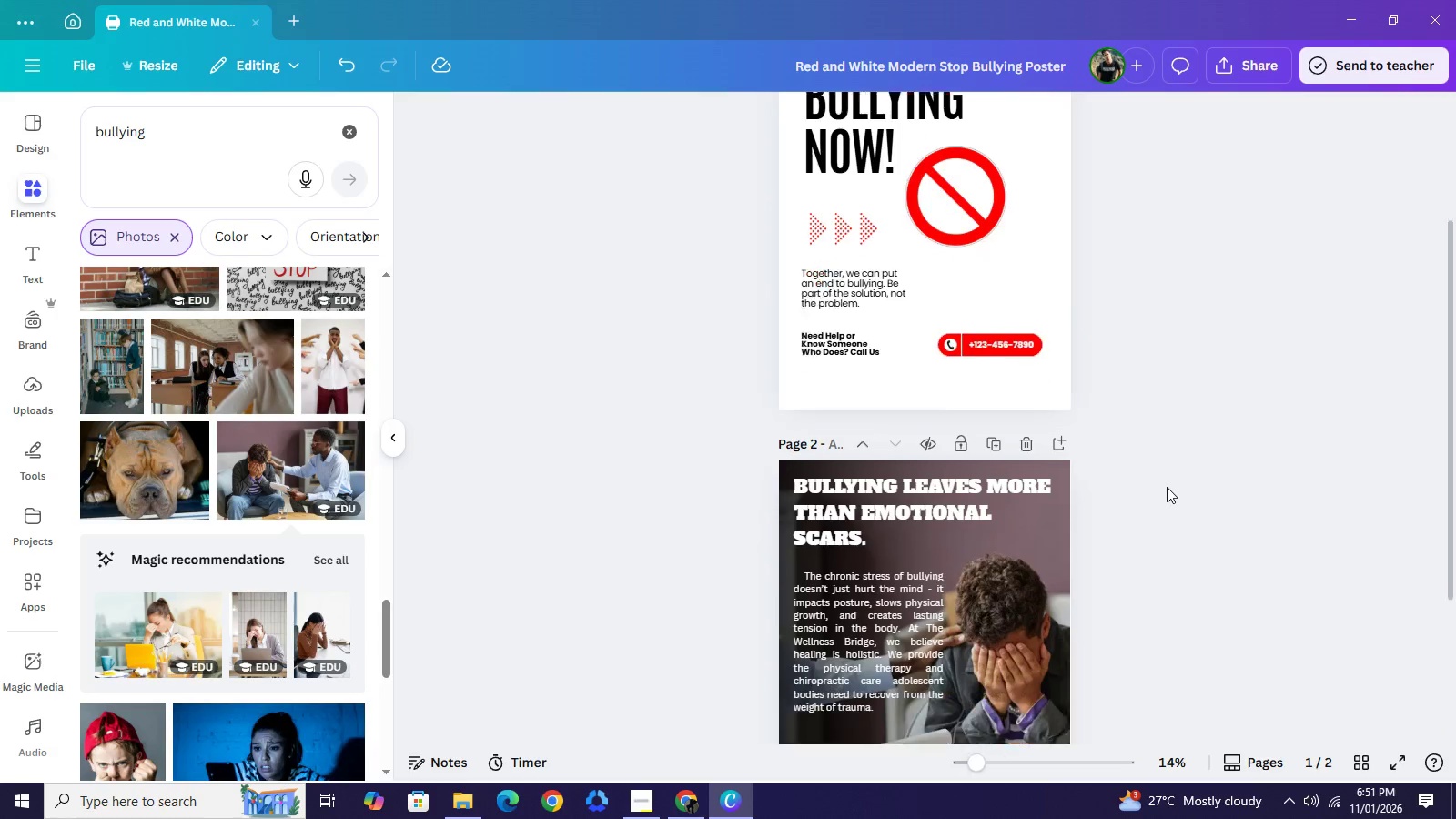 
scroll: coordinate [1165, 485], scroll_direction: down, amount: 1.0
 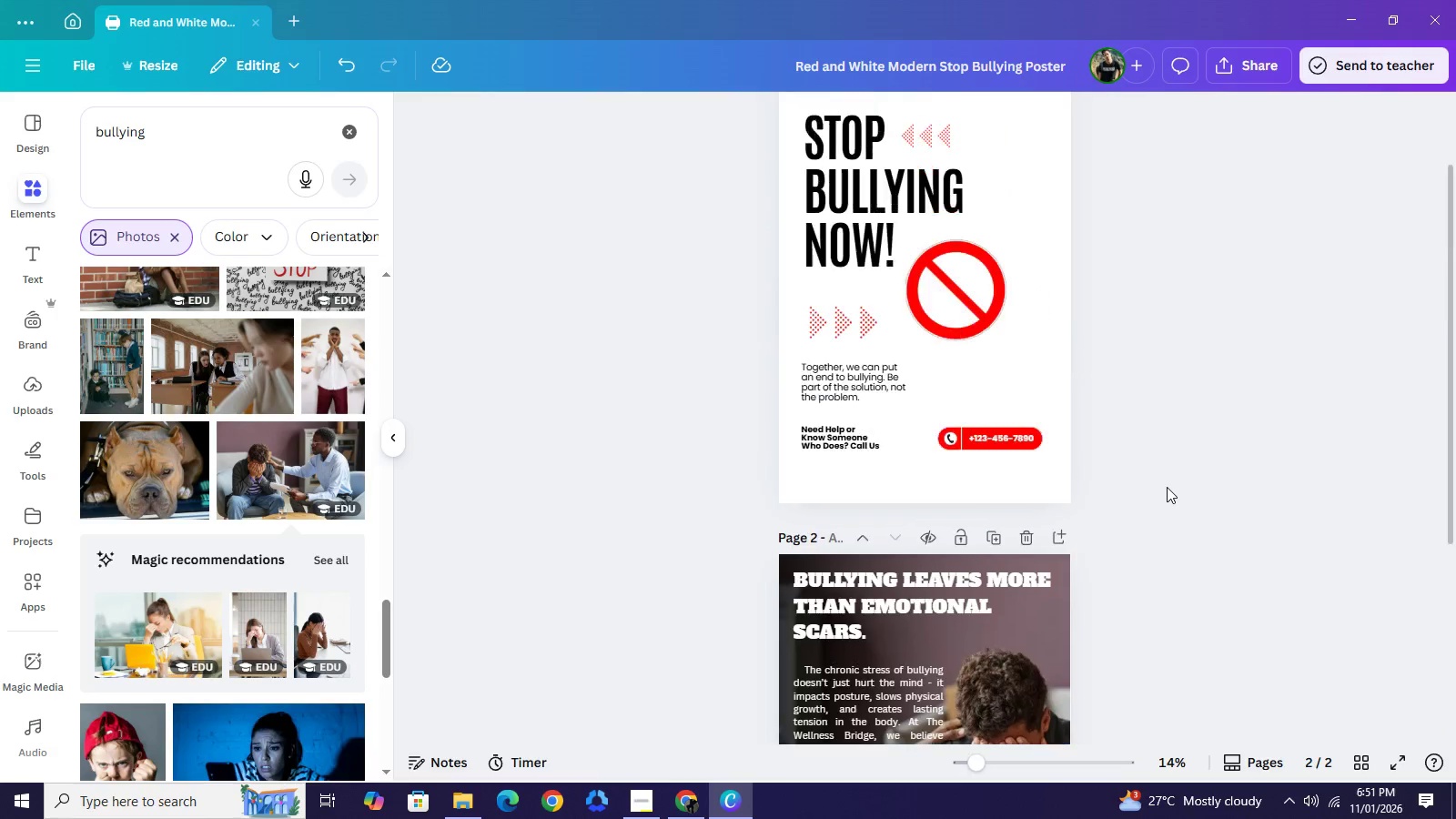 
scroll: coordinate [1167, 487], scroll_direction: up, amount: 2.0
 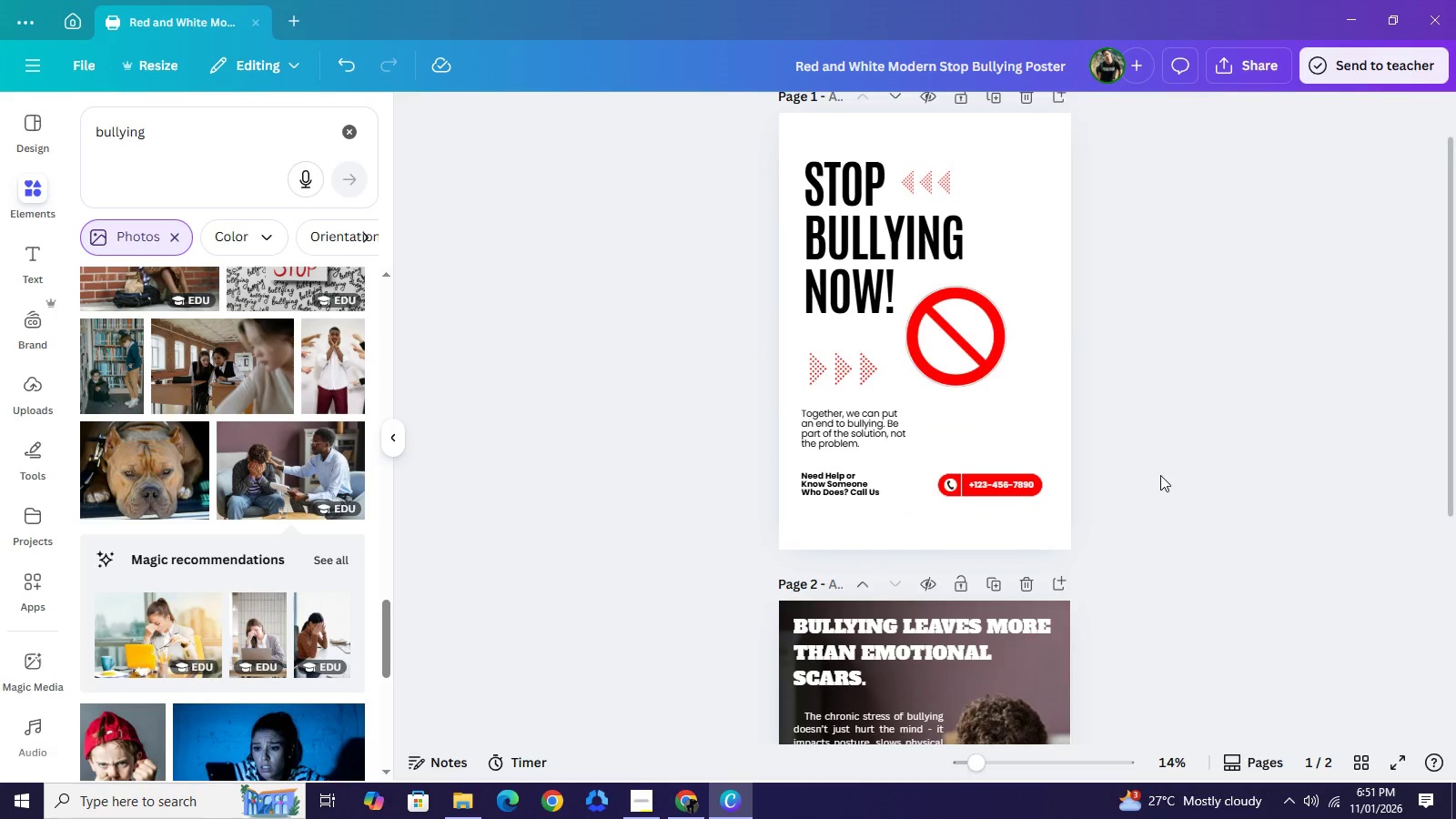 
scroll: coordinate [1160, 484], scroll_direction: down, amount: 2.0
 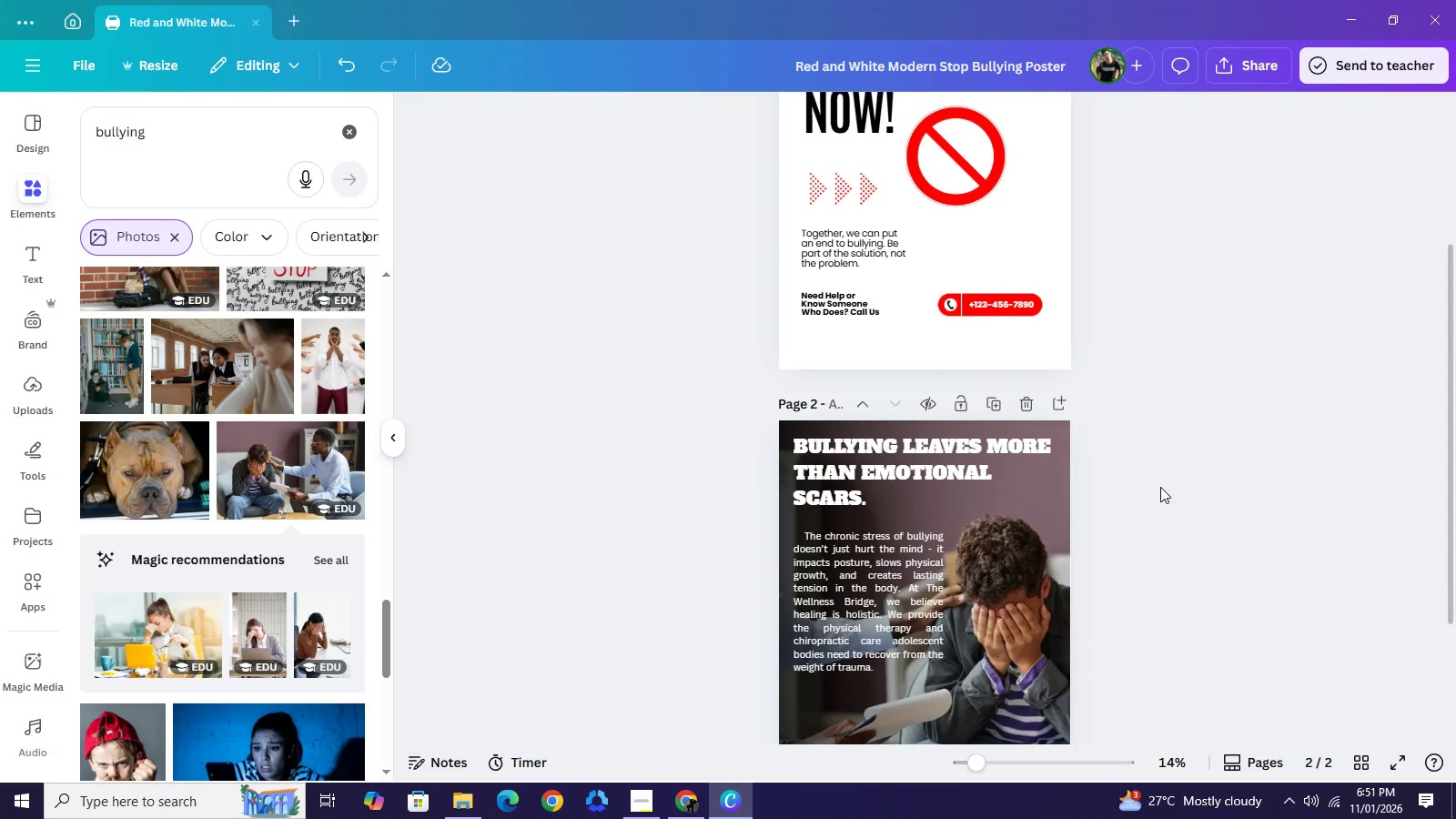 
scroll: coordinate [216, 345], scroll_direction: up, amount: 6.0
 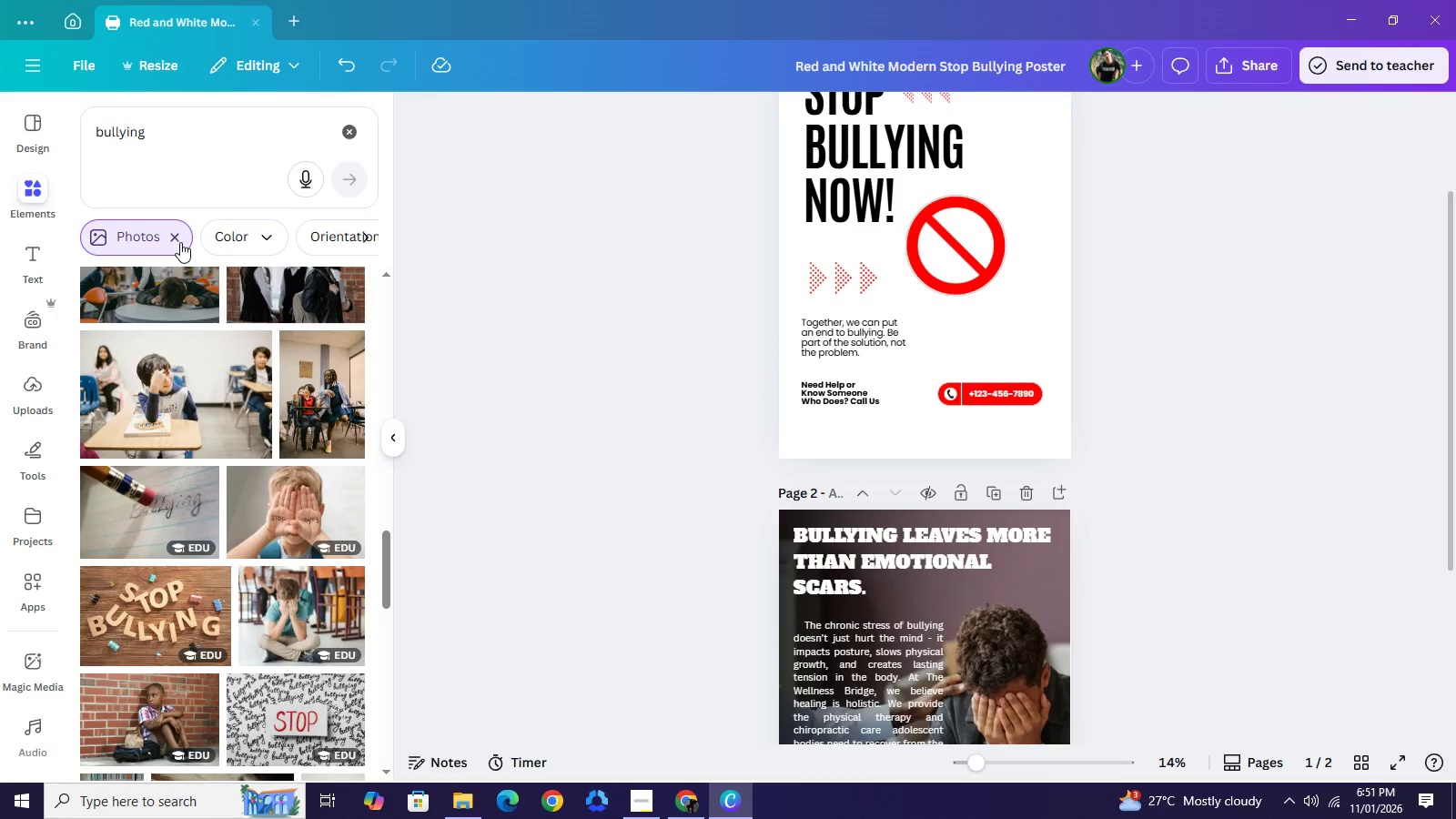 
left_click([180, 242])
 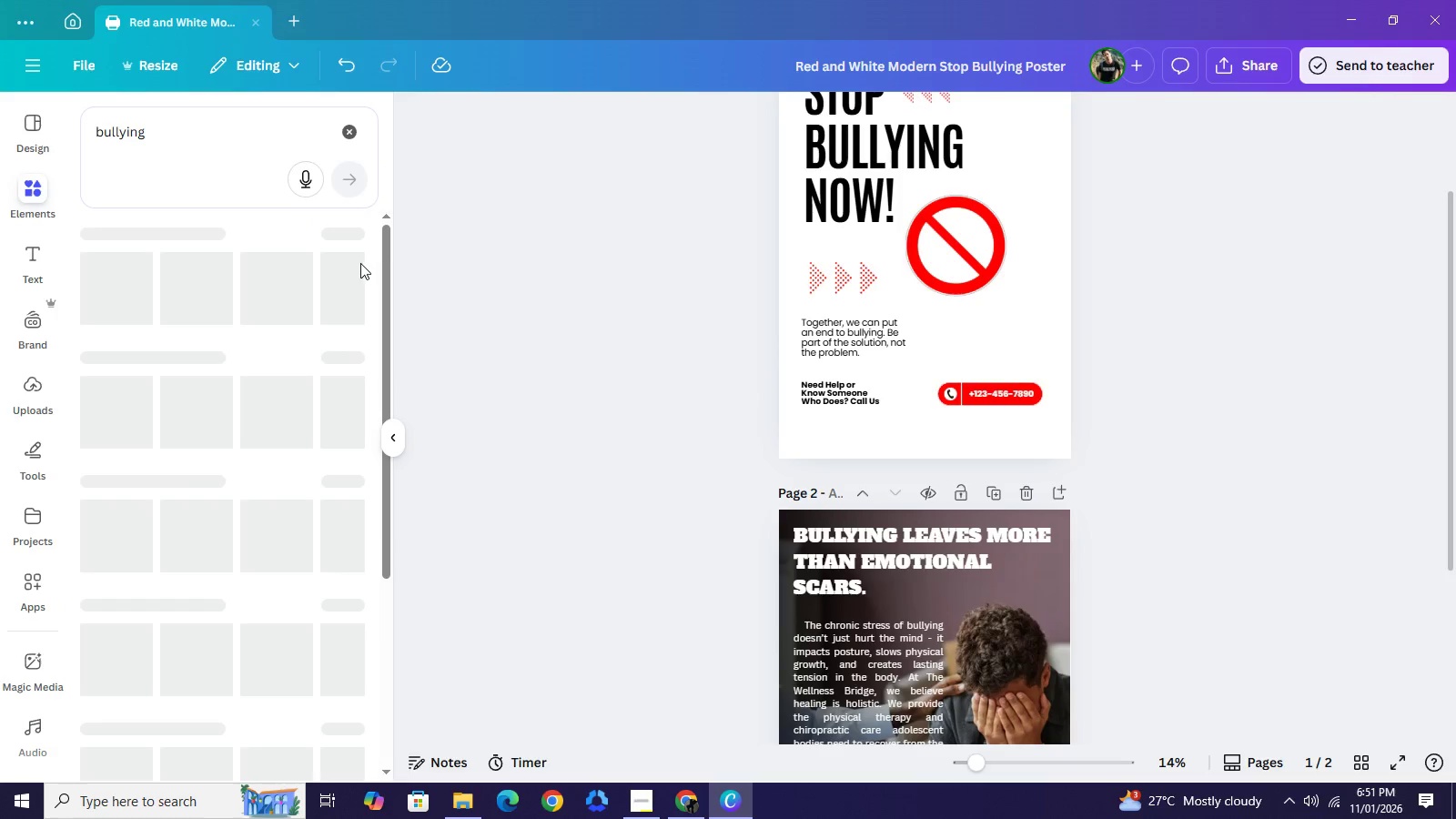 
mouse_move([350, 287])
 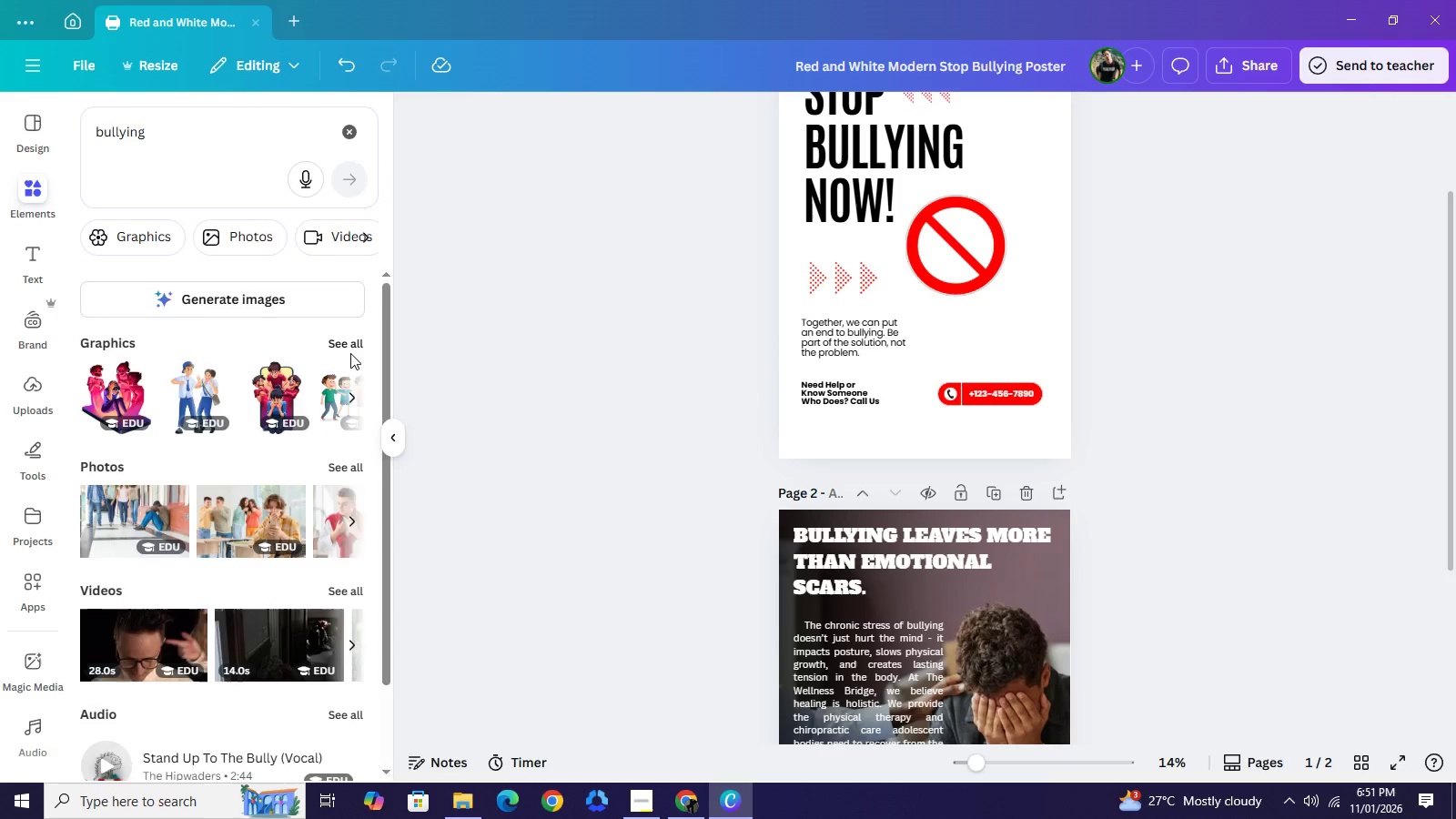 
left_click([350, 353])
 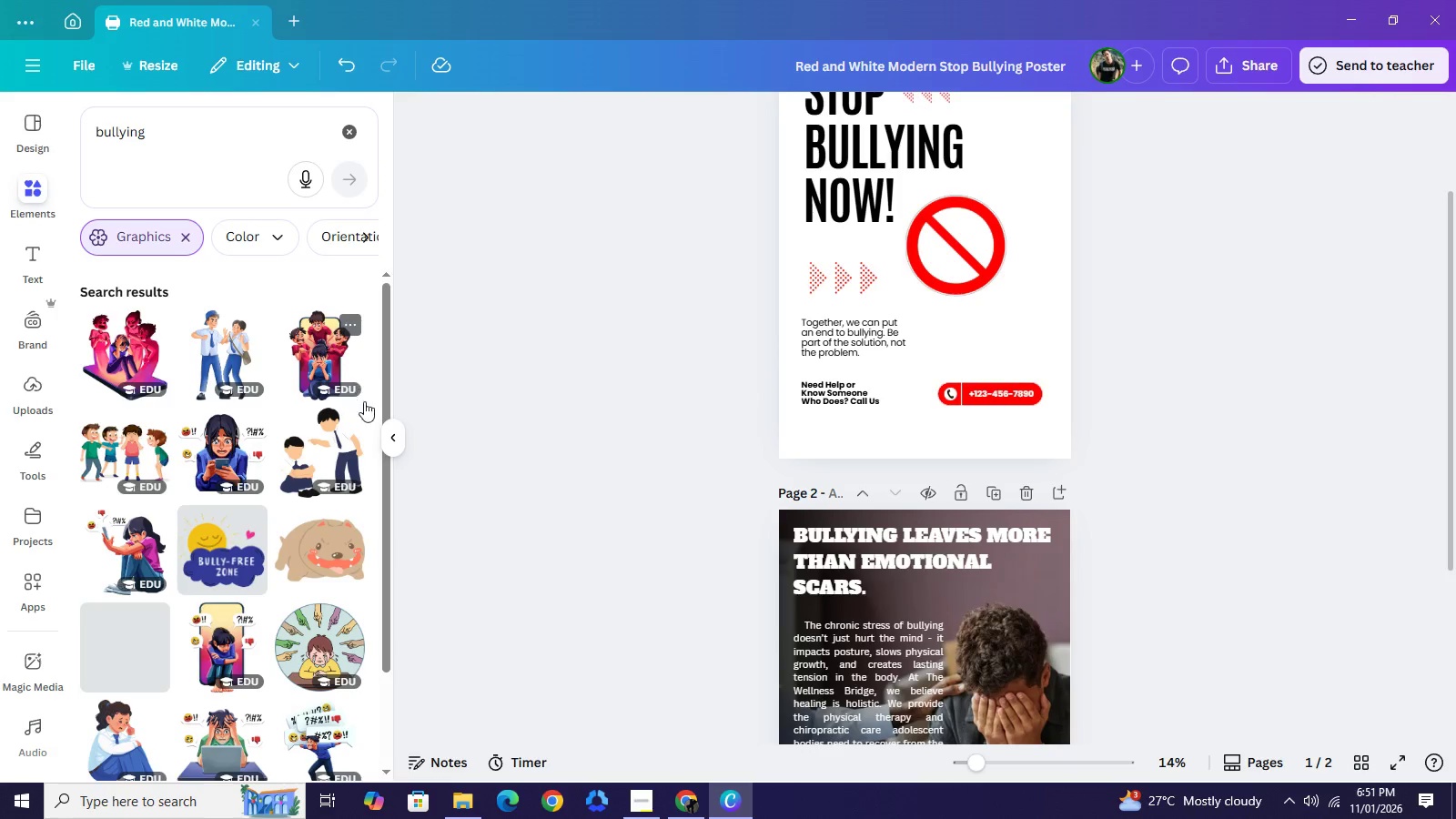 
scroll: coordinate [377, 478], scroll_direction: down, amount: 2.0
 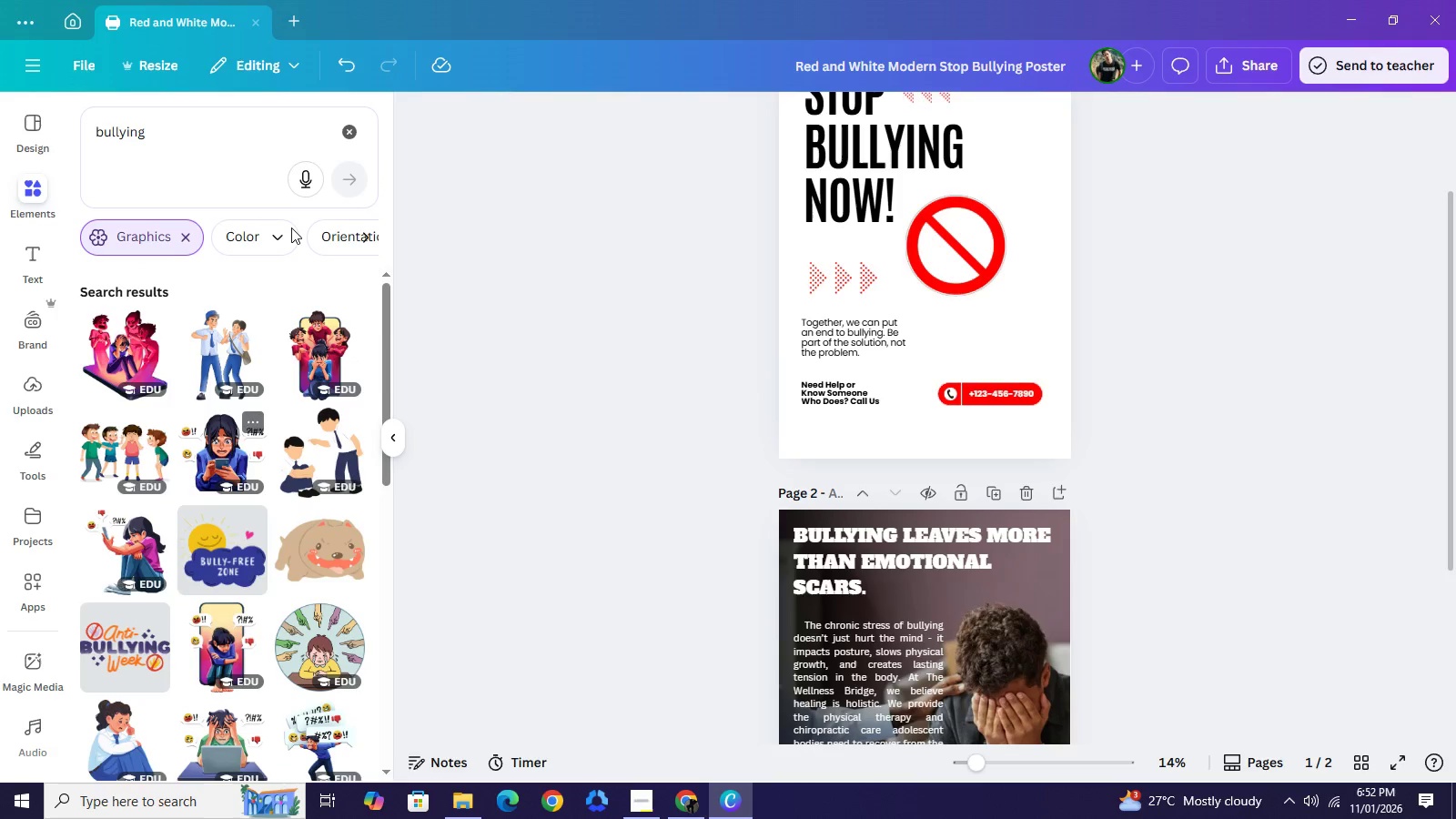 
scroll: coordinate [263, 321], scroll_direction: up, amount: 3.0
 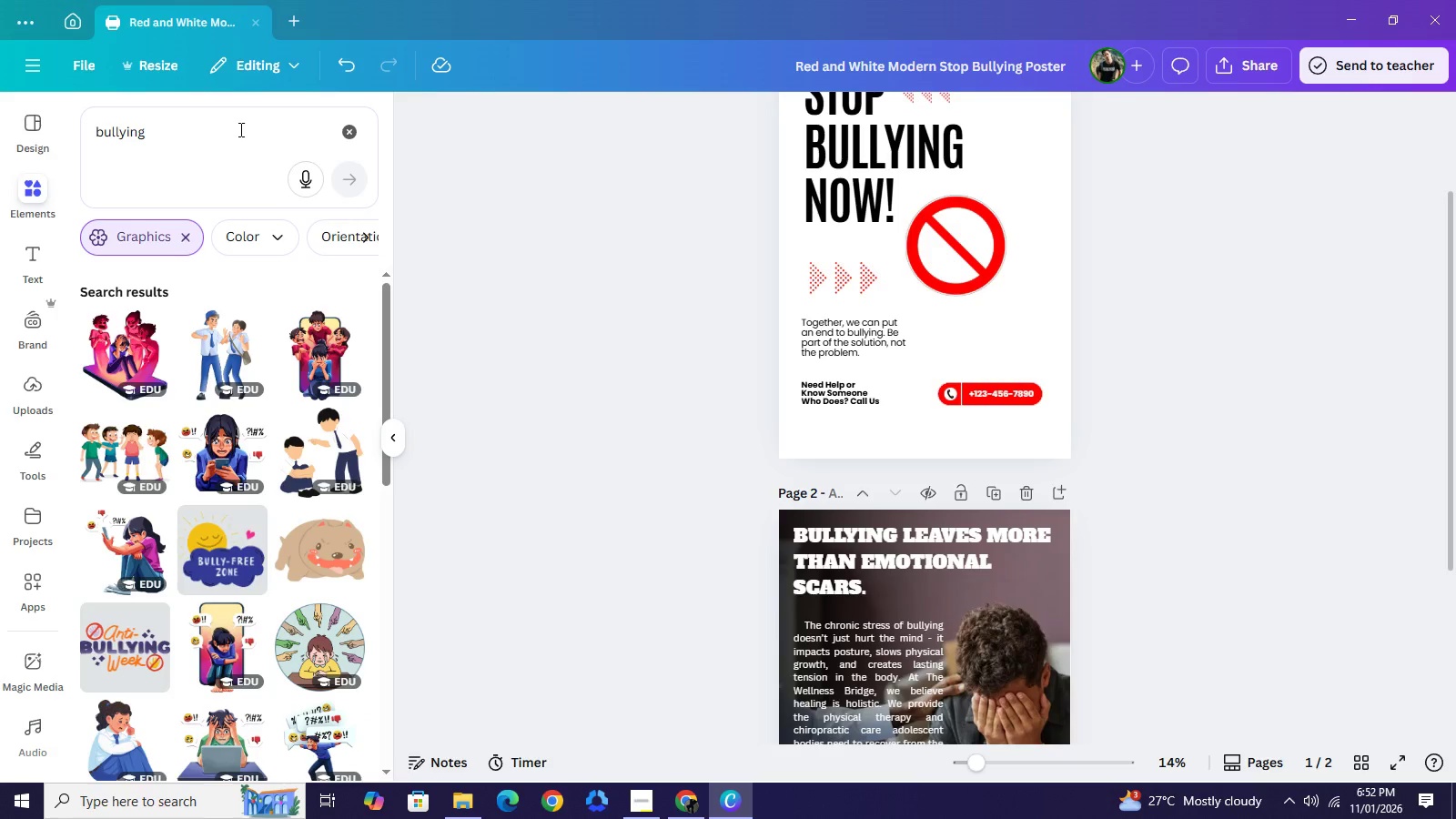 
left_click([239, 129])
 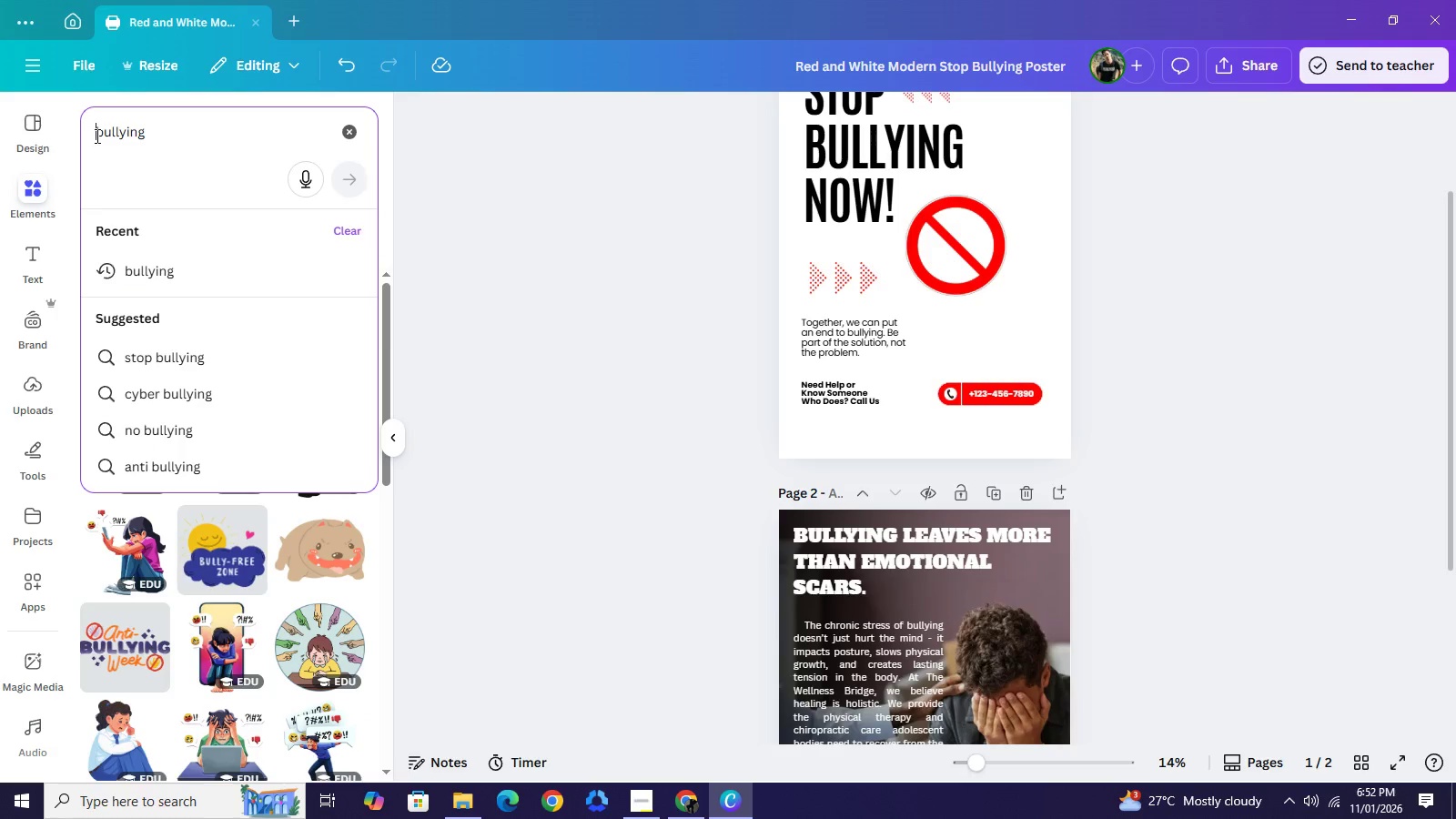 
left_click([96, 136])
 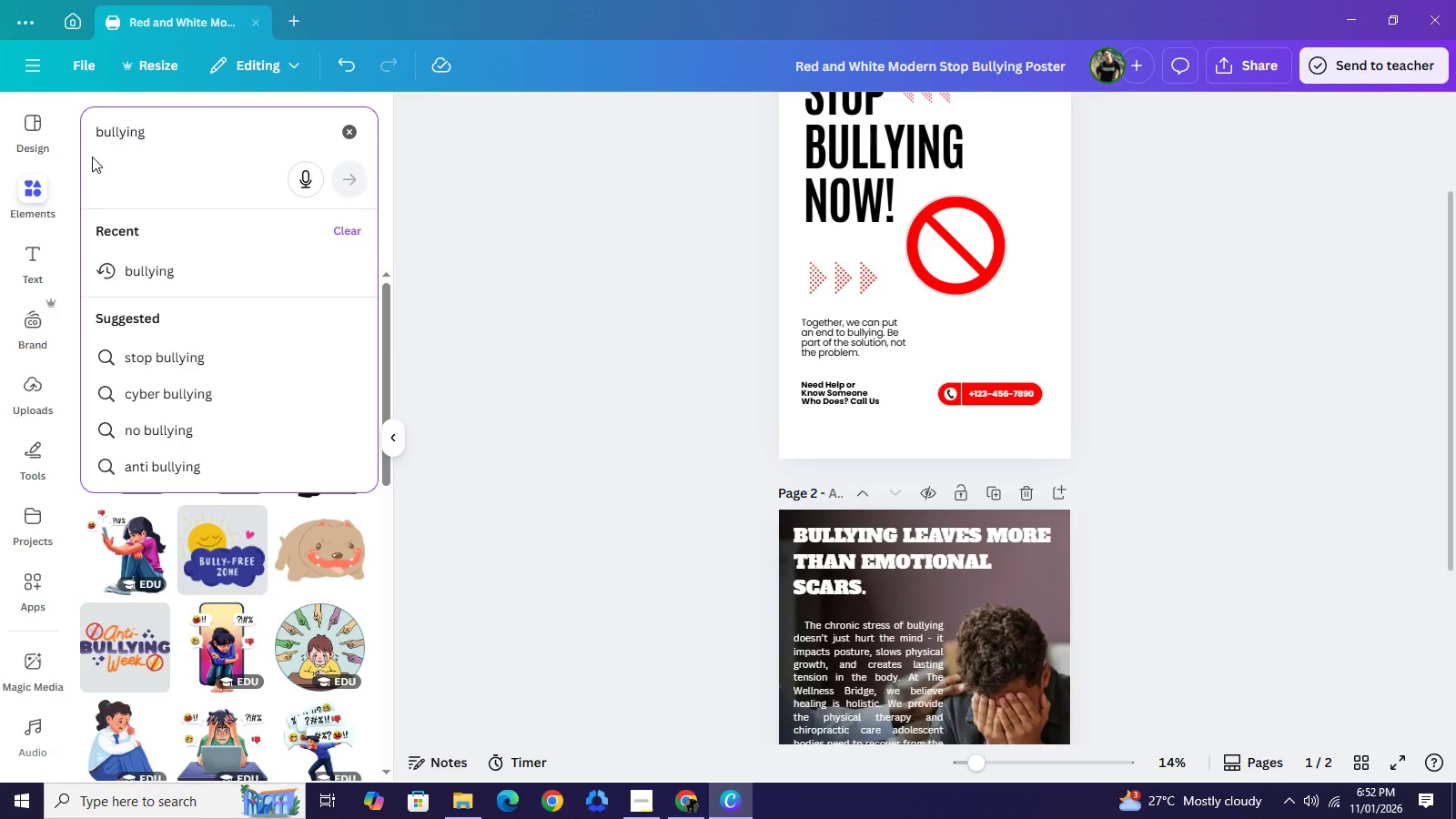 
type(anti )
 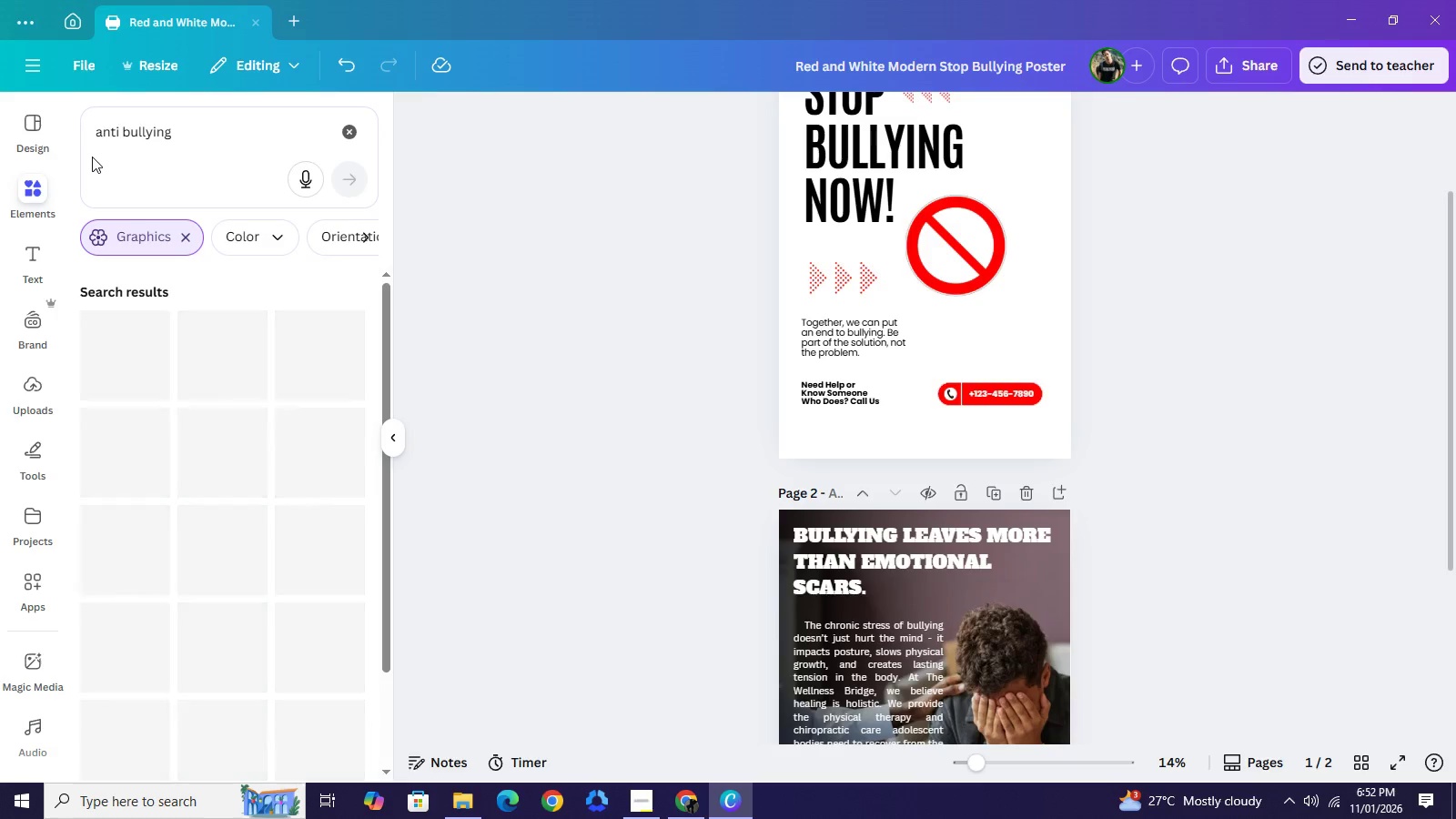 
key(Enter)
 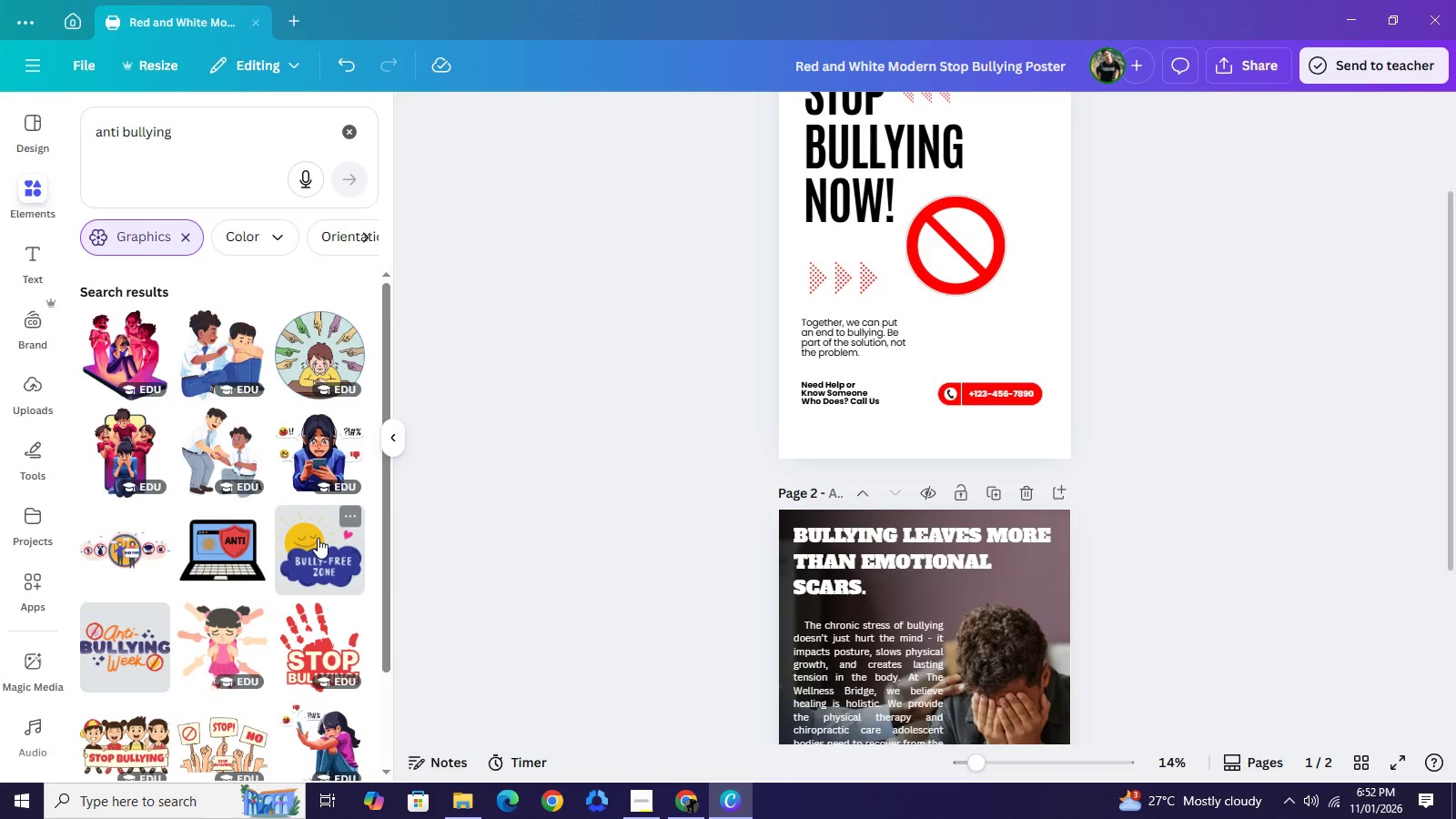 
scroll: coordinate [294, 531], scroll_direction: down, amount: 9.0
 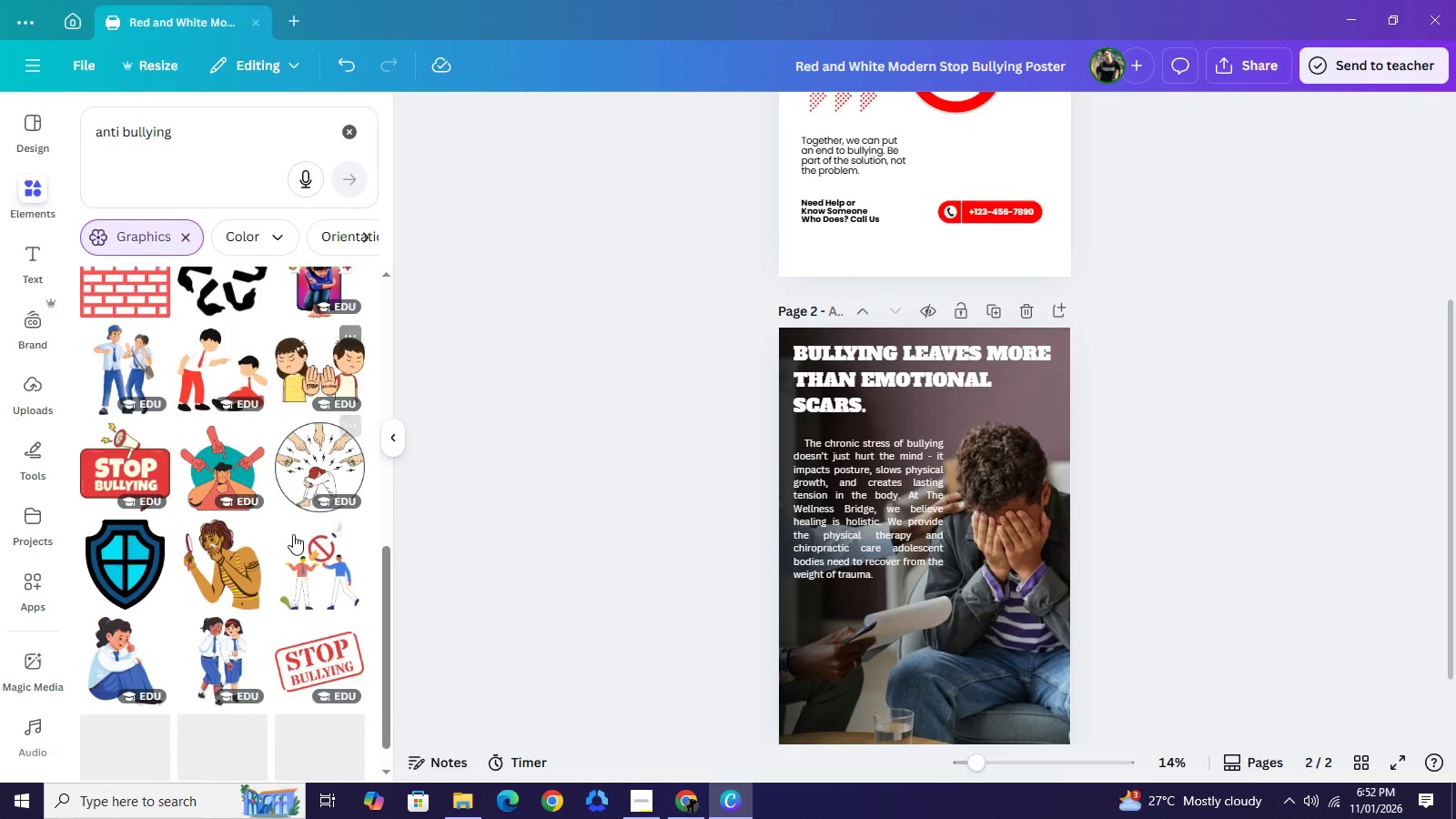 
scroll: coordinate [292, 534], scroll_direction: down, amount: 6.0
 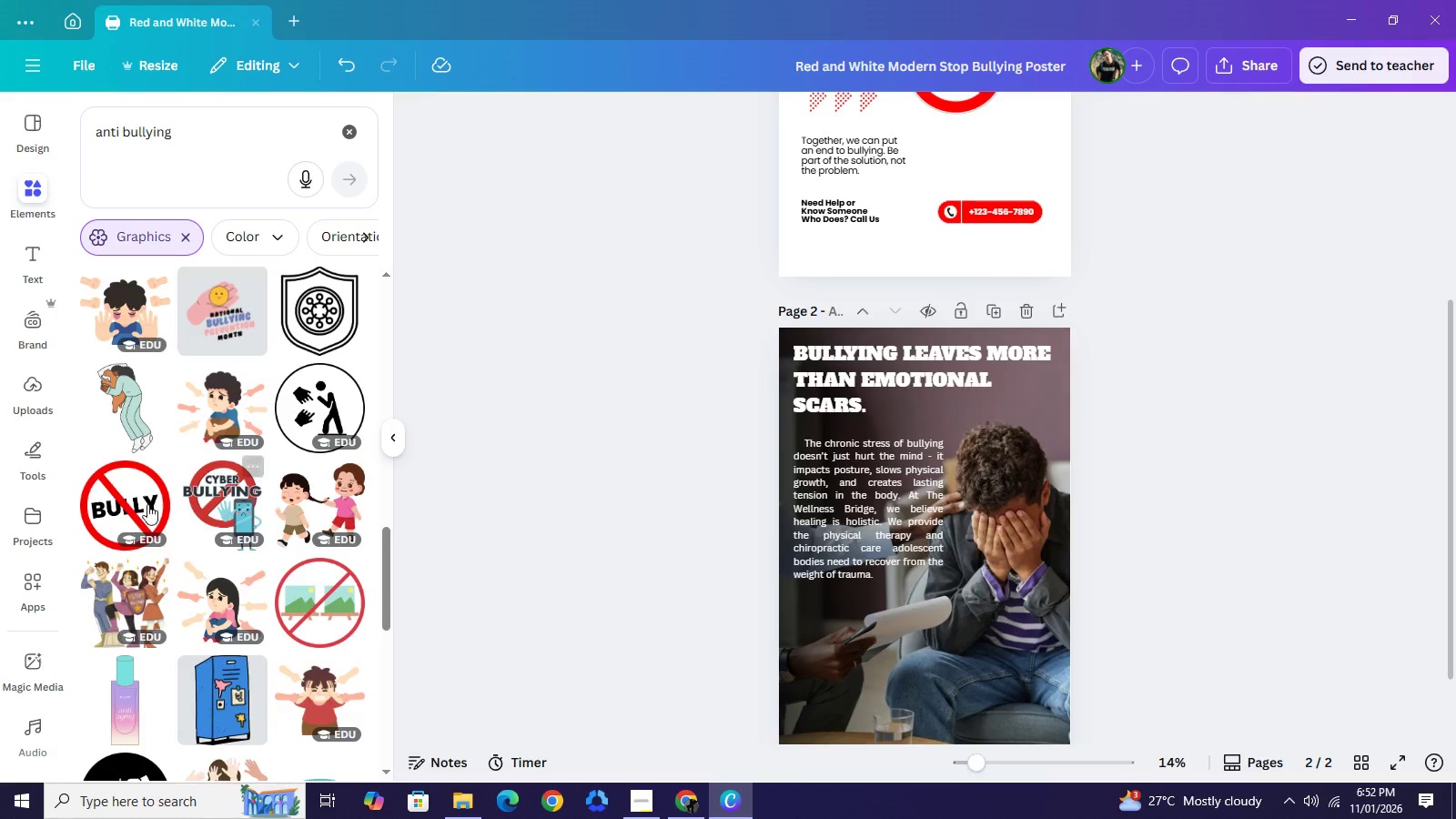 
left_click([134, 493])
 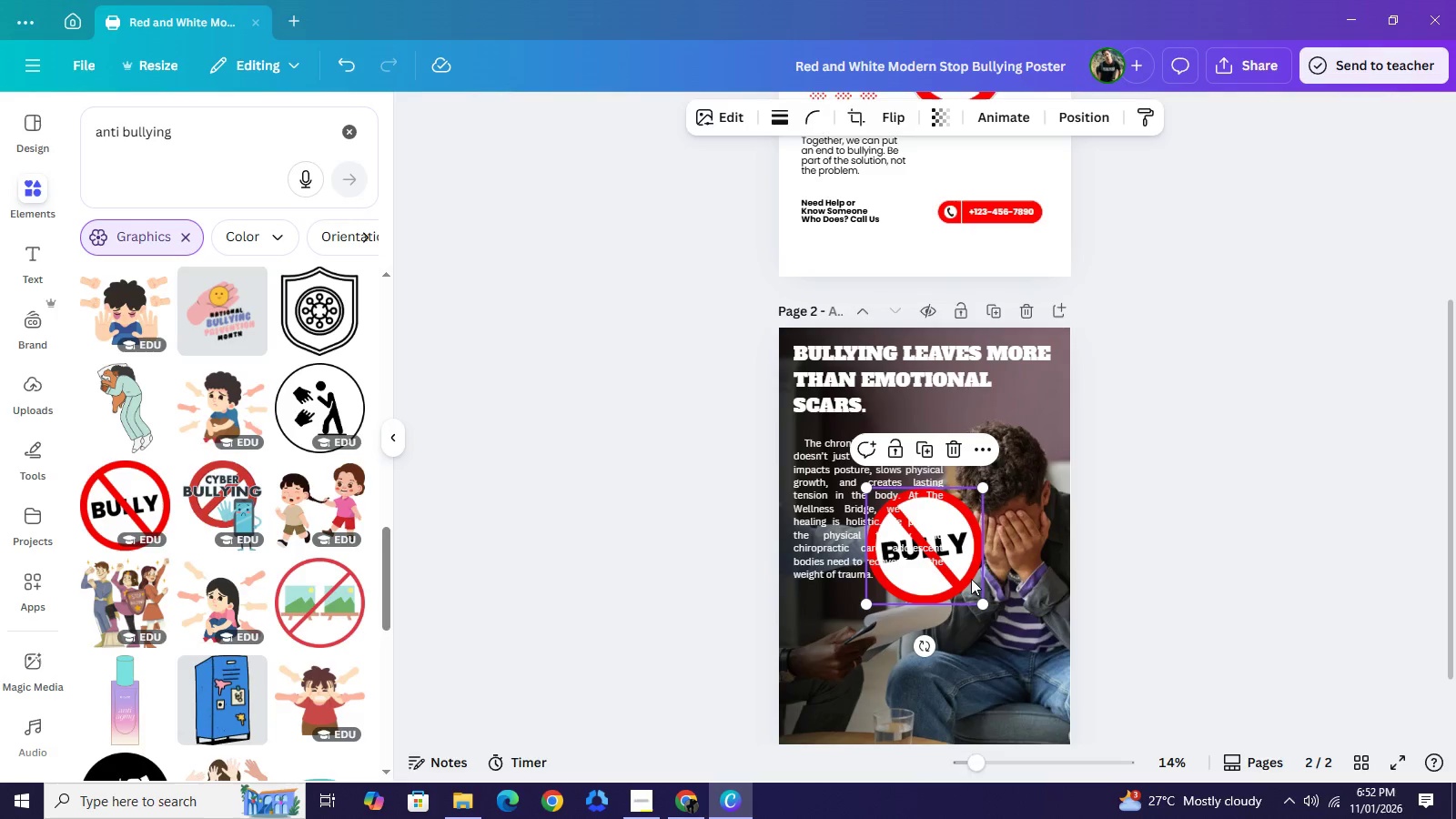 
left_click_drag(start_coordinate=[972, 578], to_coordinate=[997, 644])
 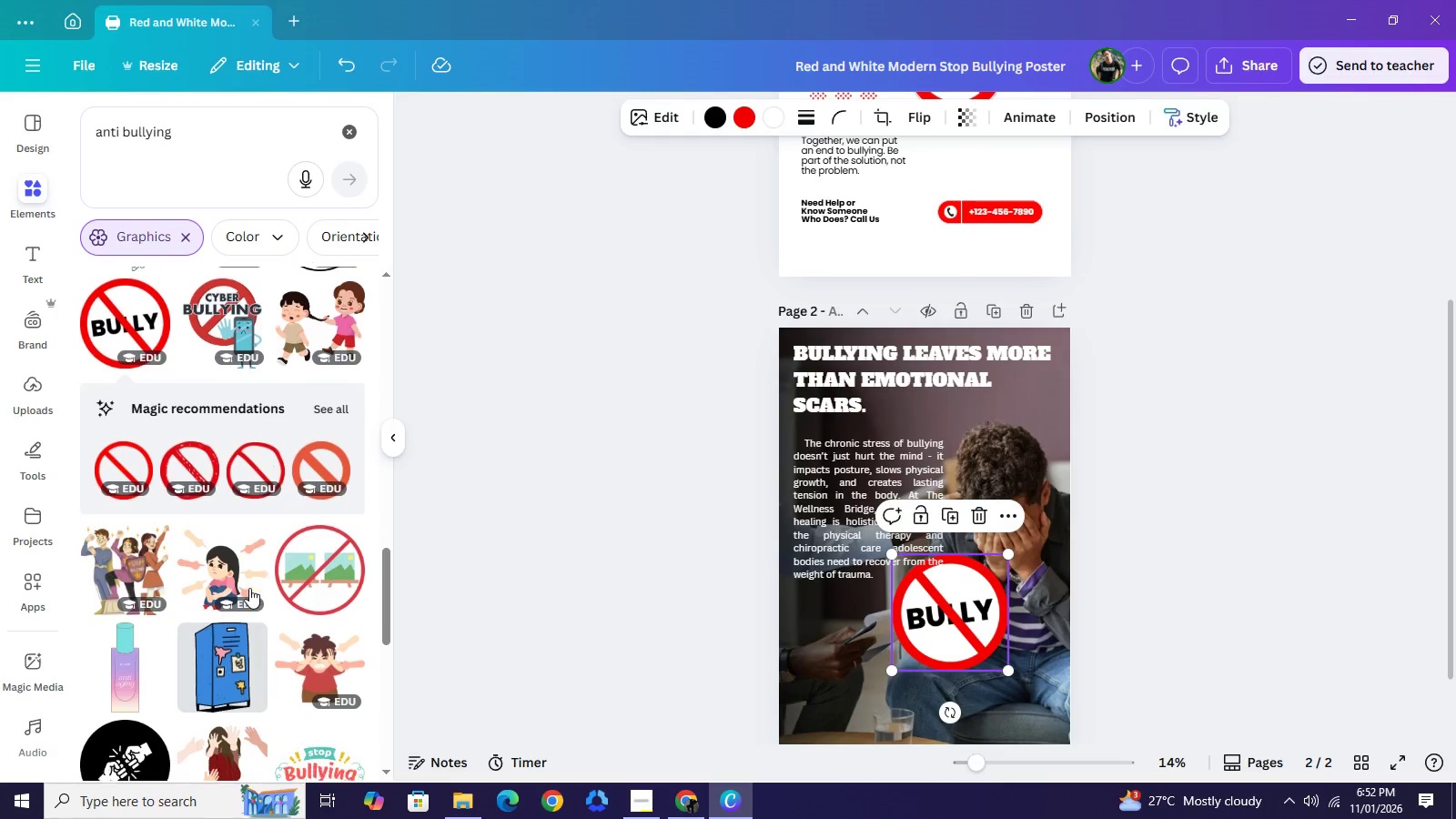 
scroll: coordinate [249, 588], scroll_direction: down, amount: 2.0
 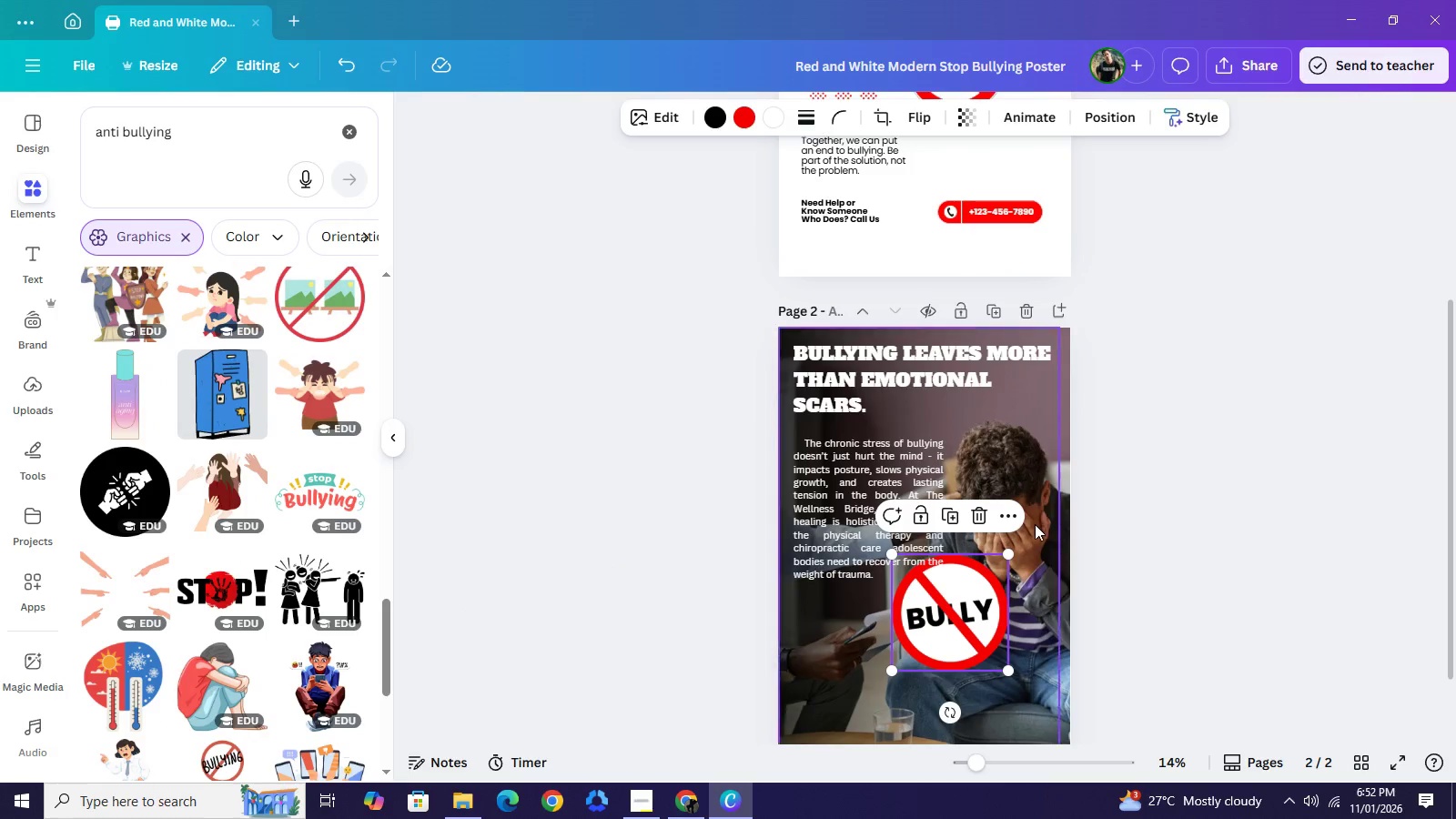 
left_click_drag(start_coordinate=[956, 620], to_coordinate=[1009, 577])
 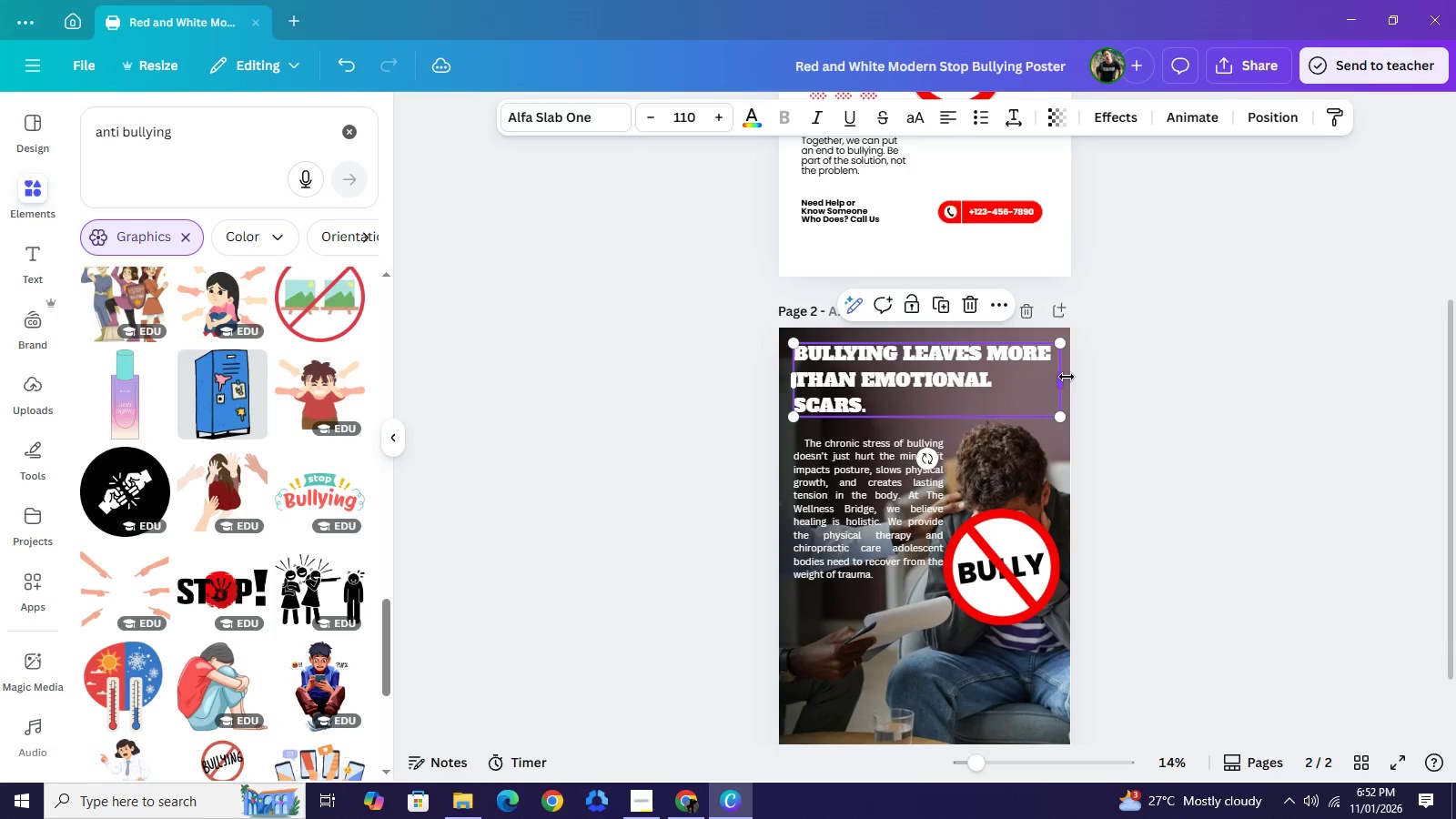 
left_click_drag(start_coordinate=[1067, 377], to_coordinate=[1029, 372])
 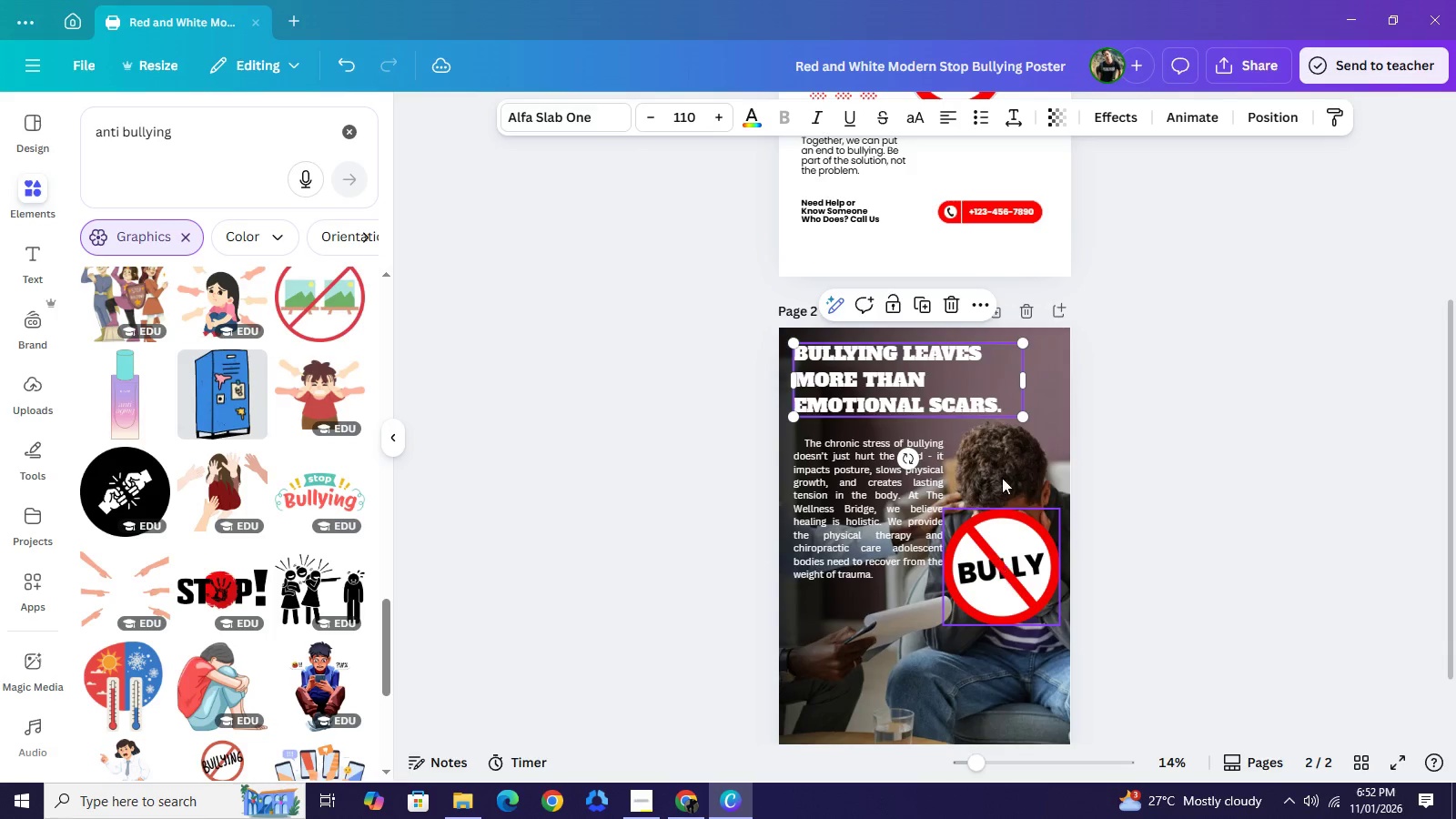 
left_click_drag(start_coordinate=[999, 588], to_coordinate=[1012, 407])
 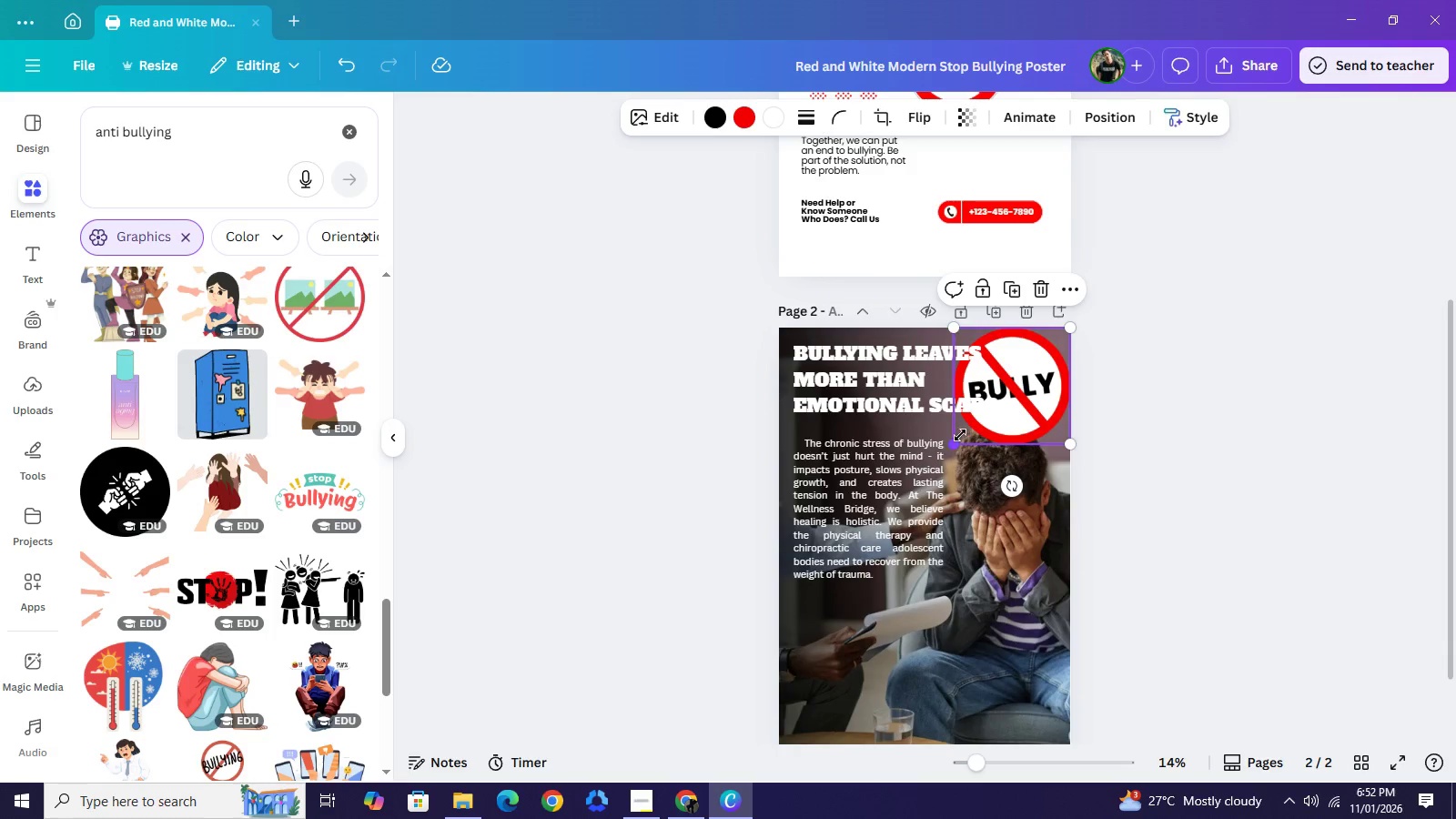 
left_click_drag(start_coordinate=[956, 443], to_coordinate=[996, 391])
 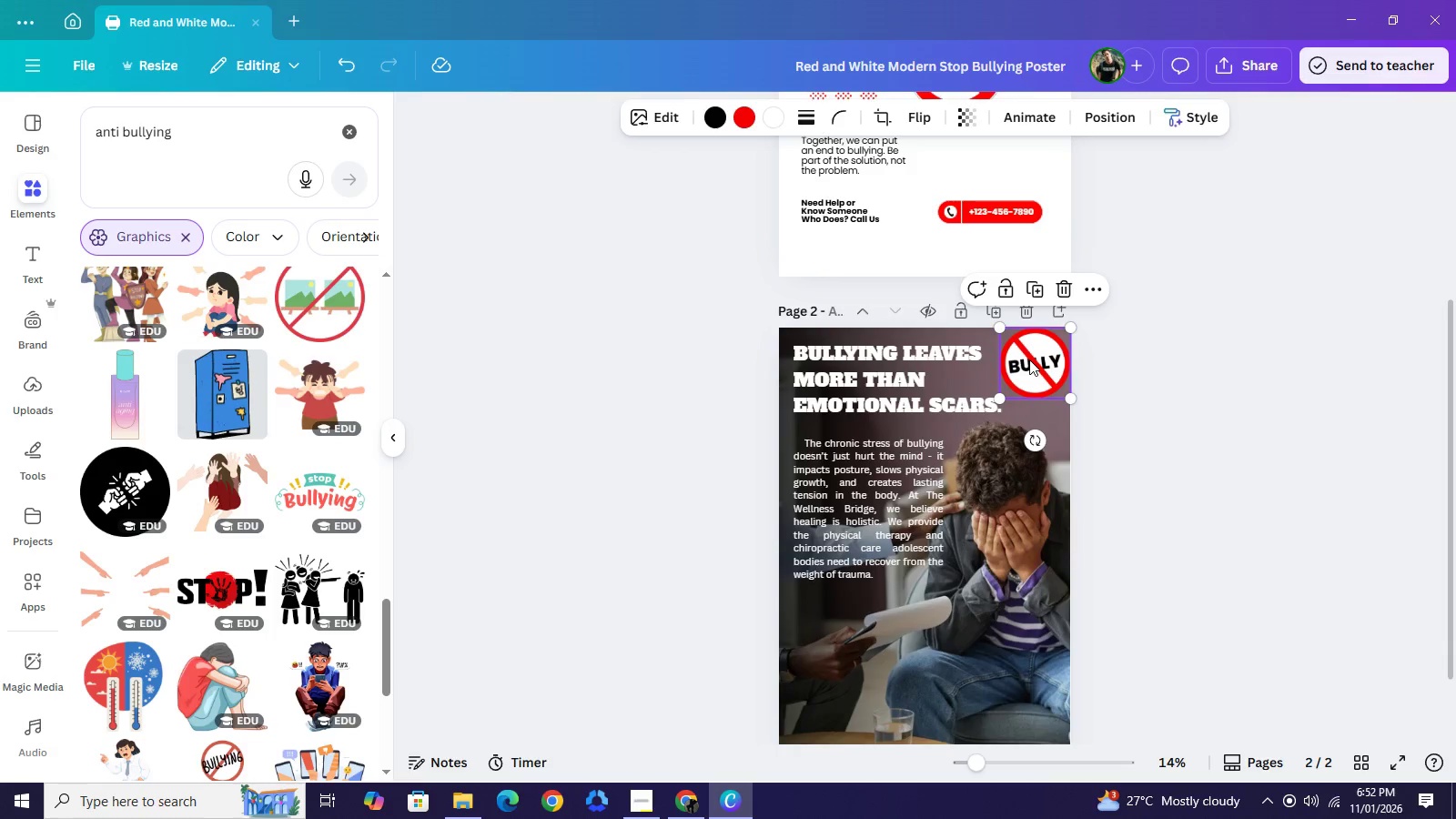 
hold_key(key=Numpad0, duration=0.92)
 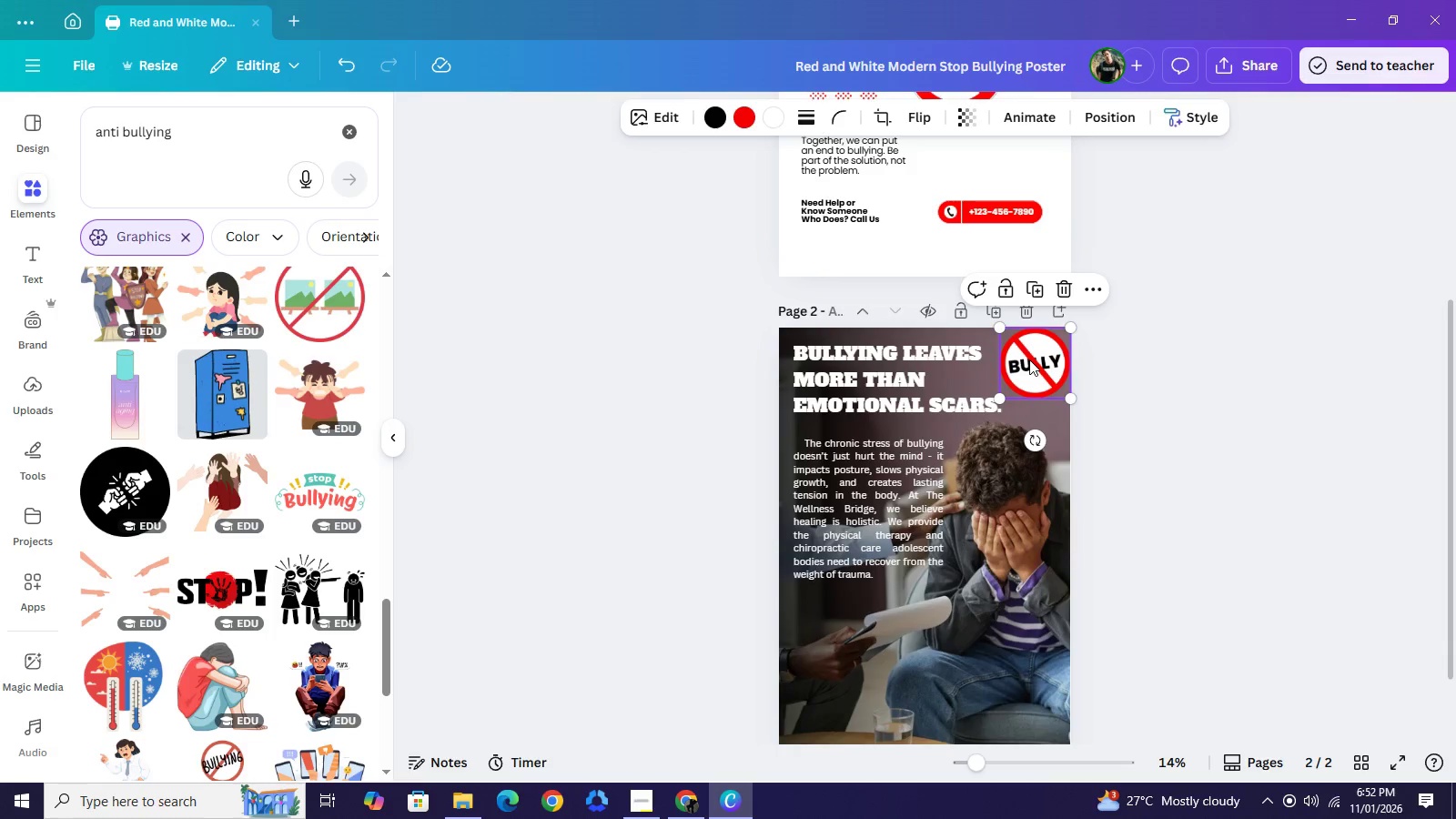 
left_click_drag(start_coordinate=[1029, 359], to_coordinate=[1022, 368])
 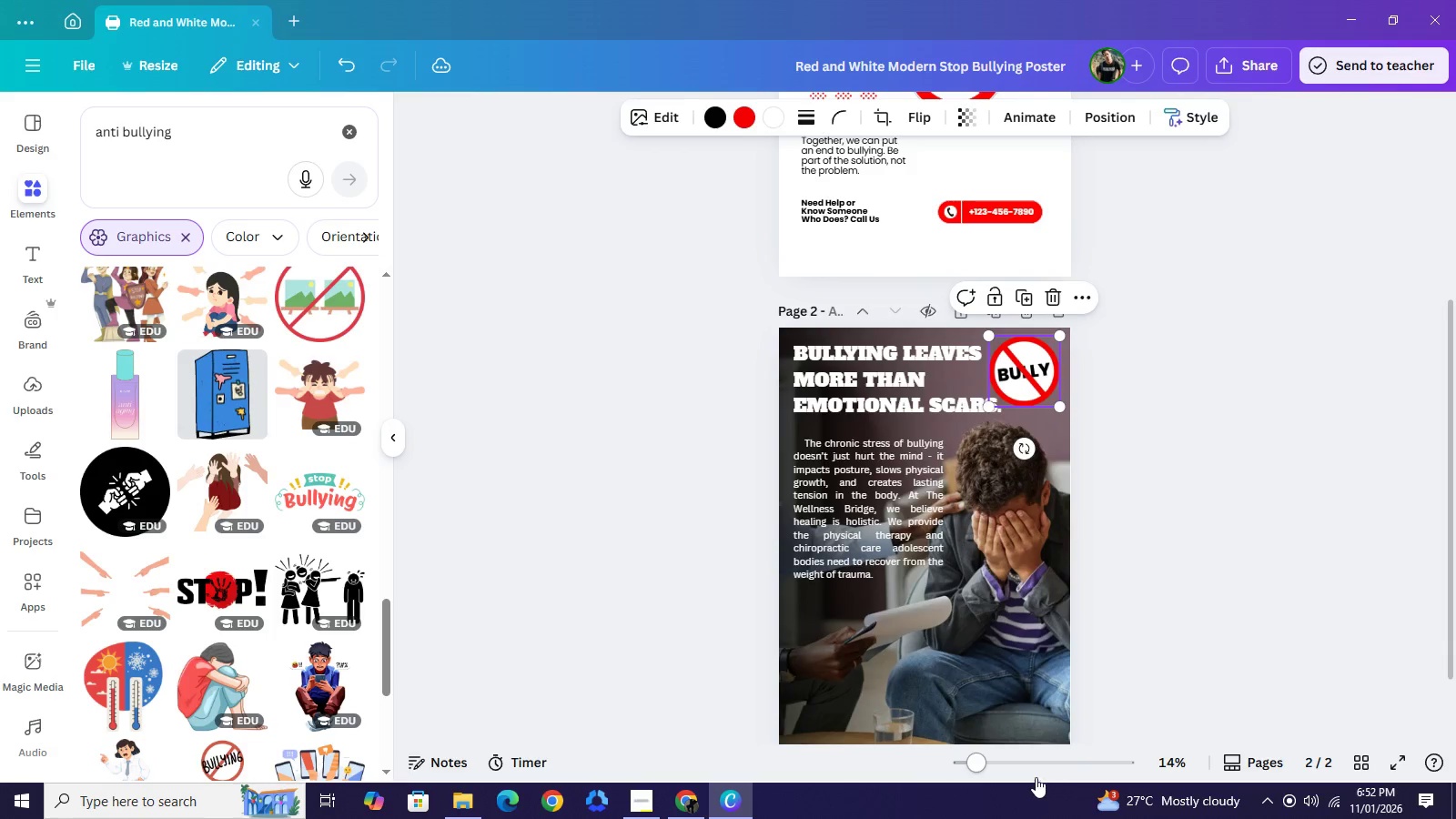 
hold_key(key=Numpad0, duration=1.39)
 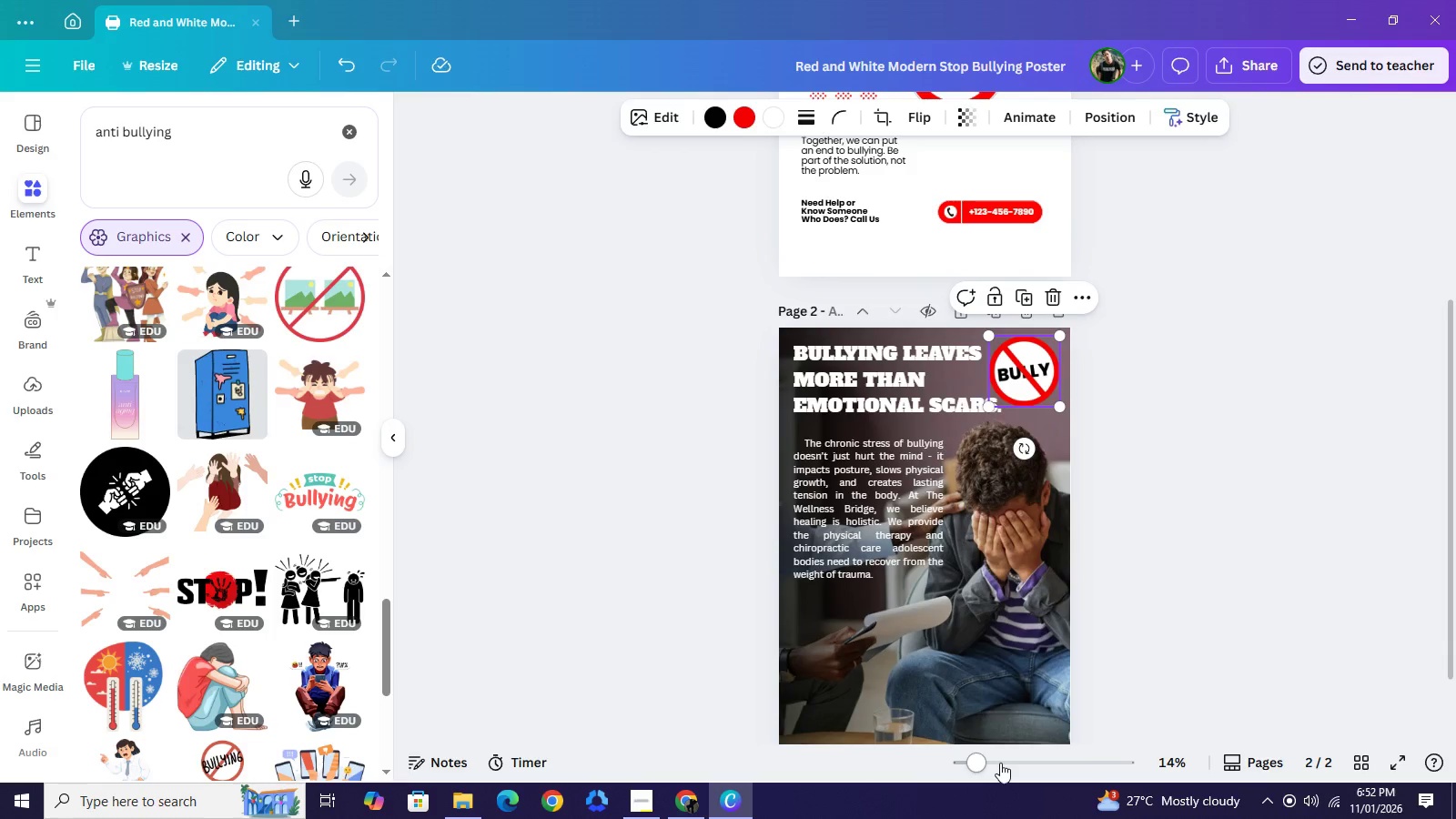 
left_click([1000, 763])
 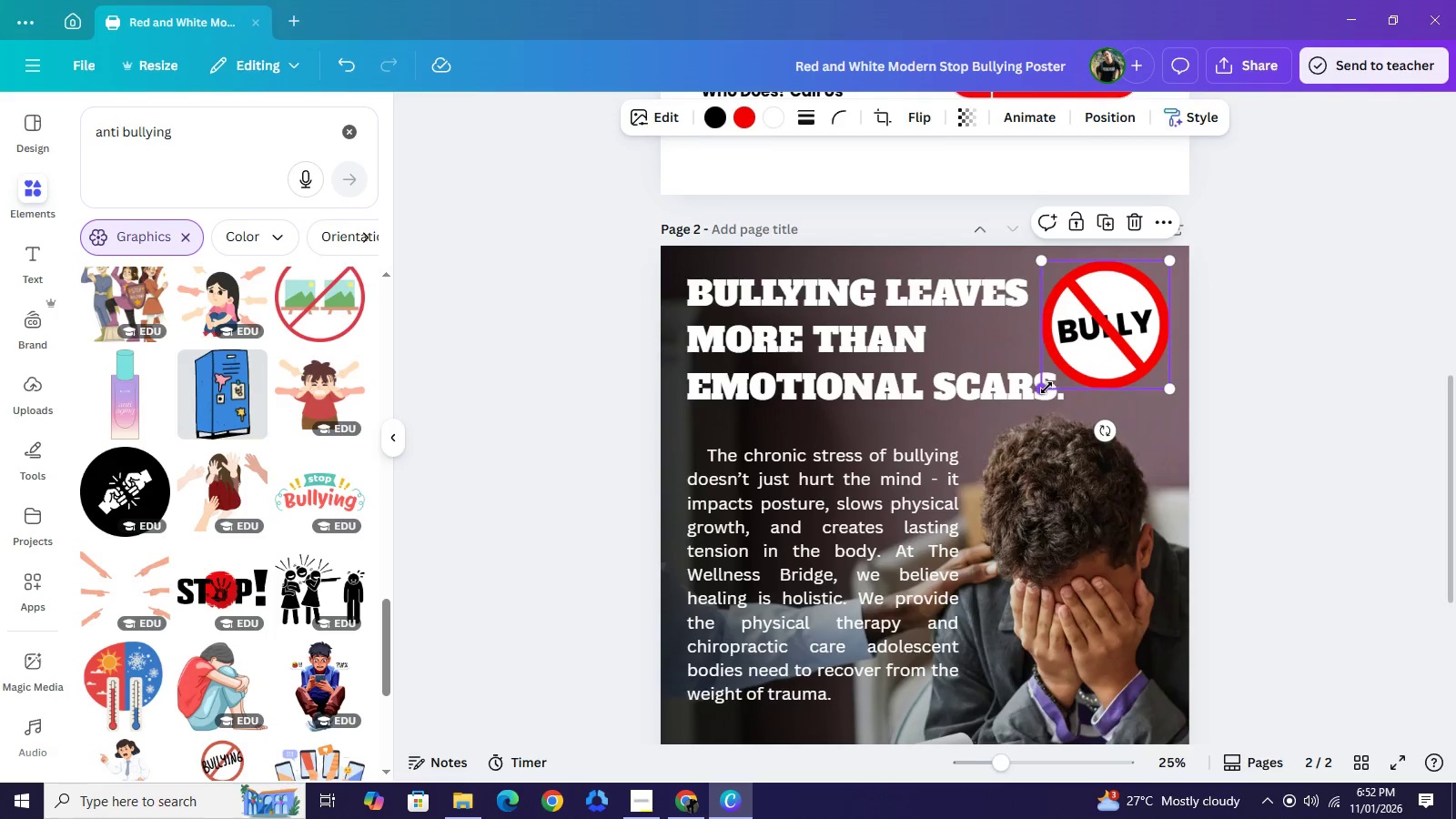 
left_click_drag(start_coordinate=[1046, 388], to_coordinate=[1072, 362])
 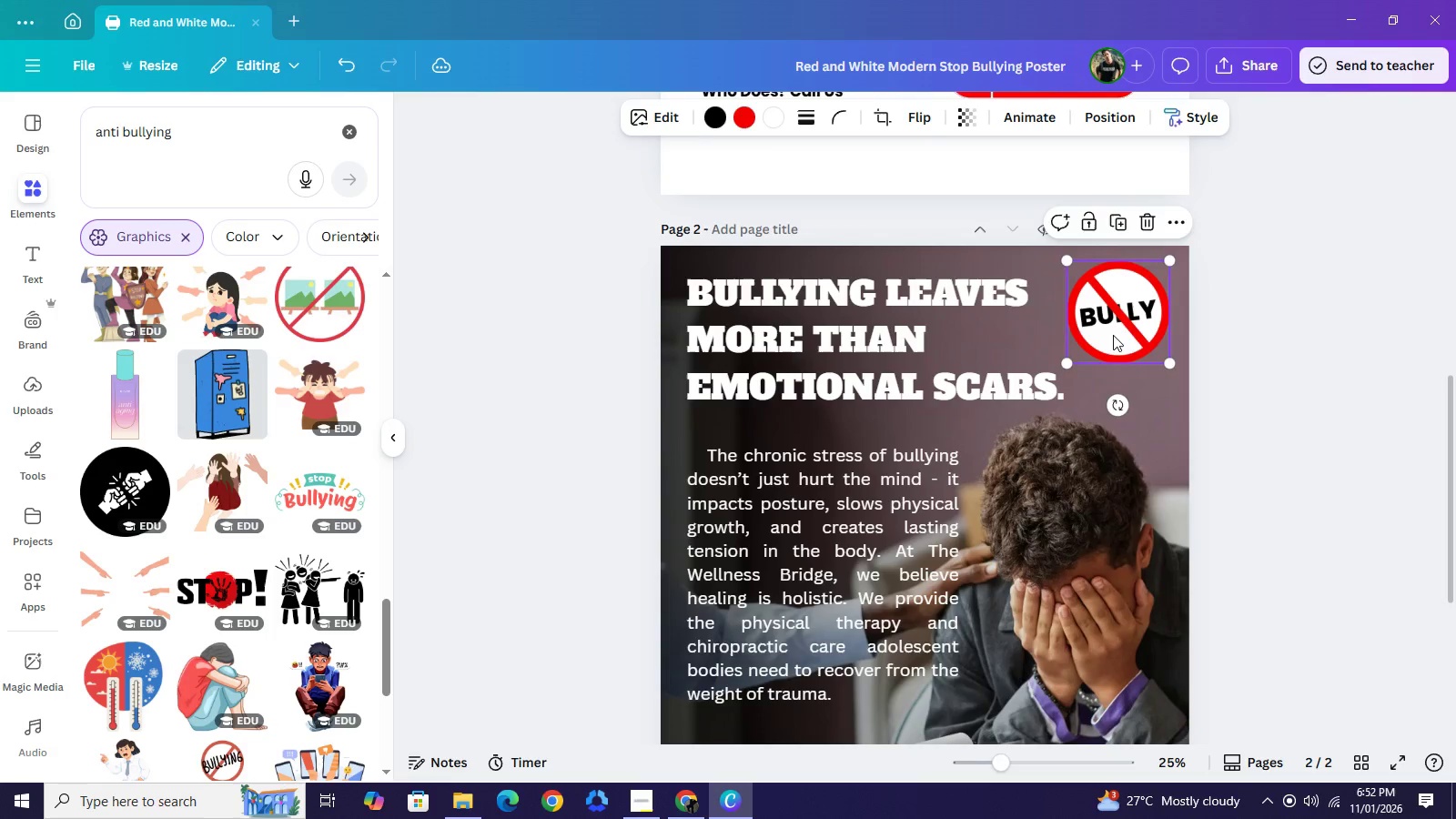 
left_click_drag(start_coordinate=[1111, 325], to_coordinate=[1102, 345])
 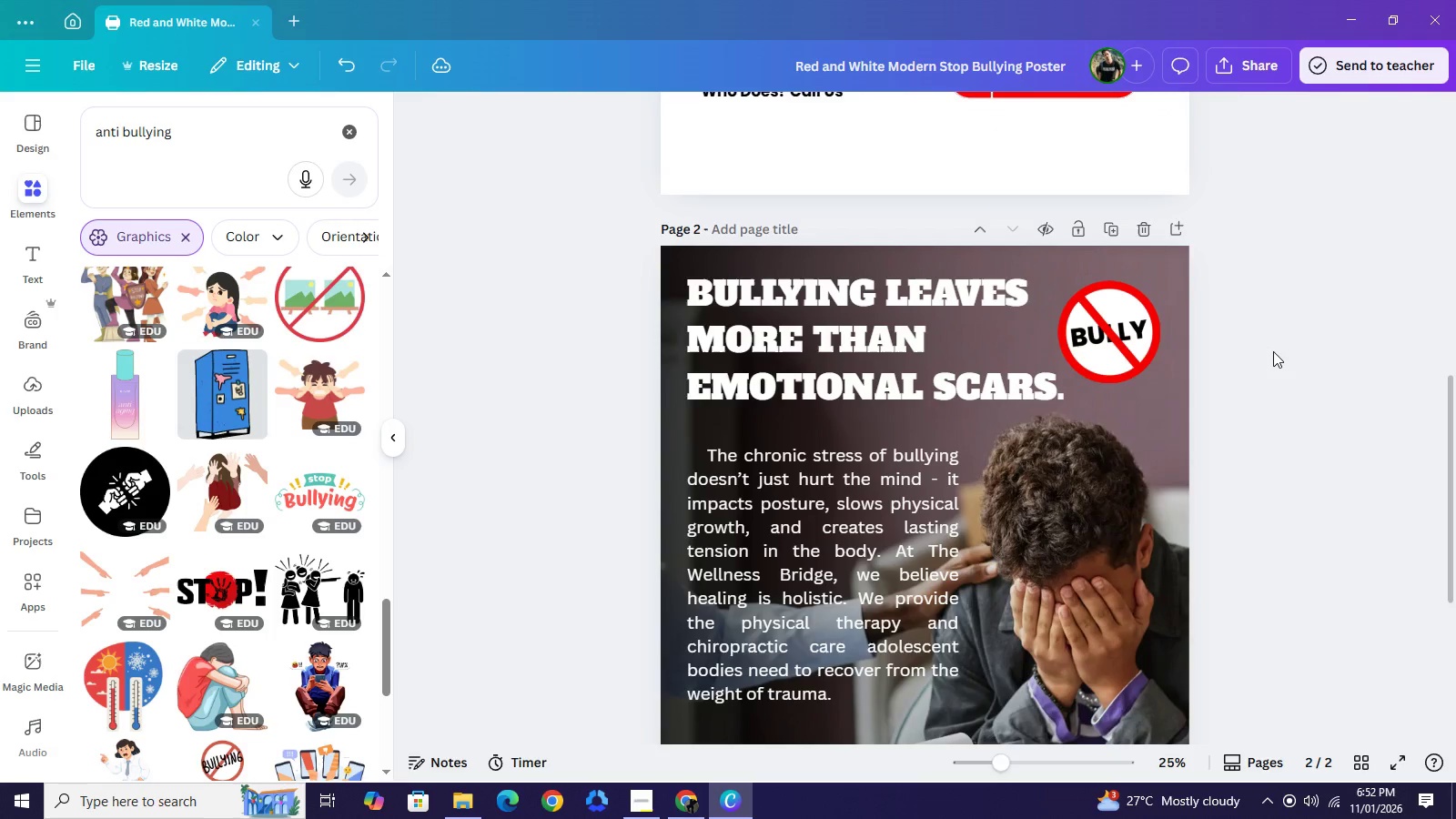 
left_click_drag(start_coordinate=[1267, 348], to_coordinate=[1274, 351])
 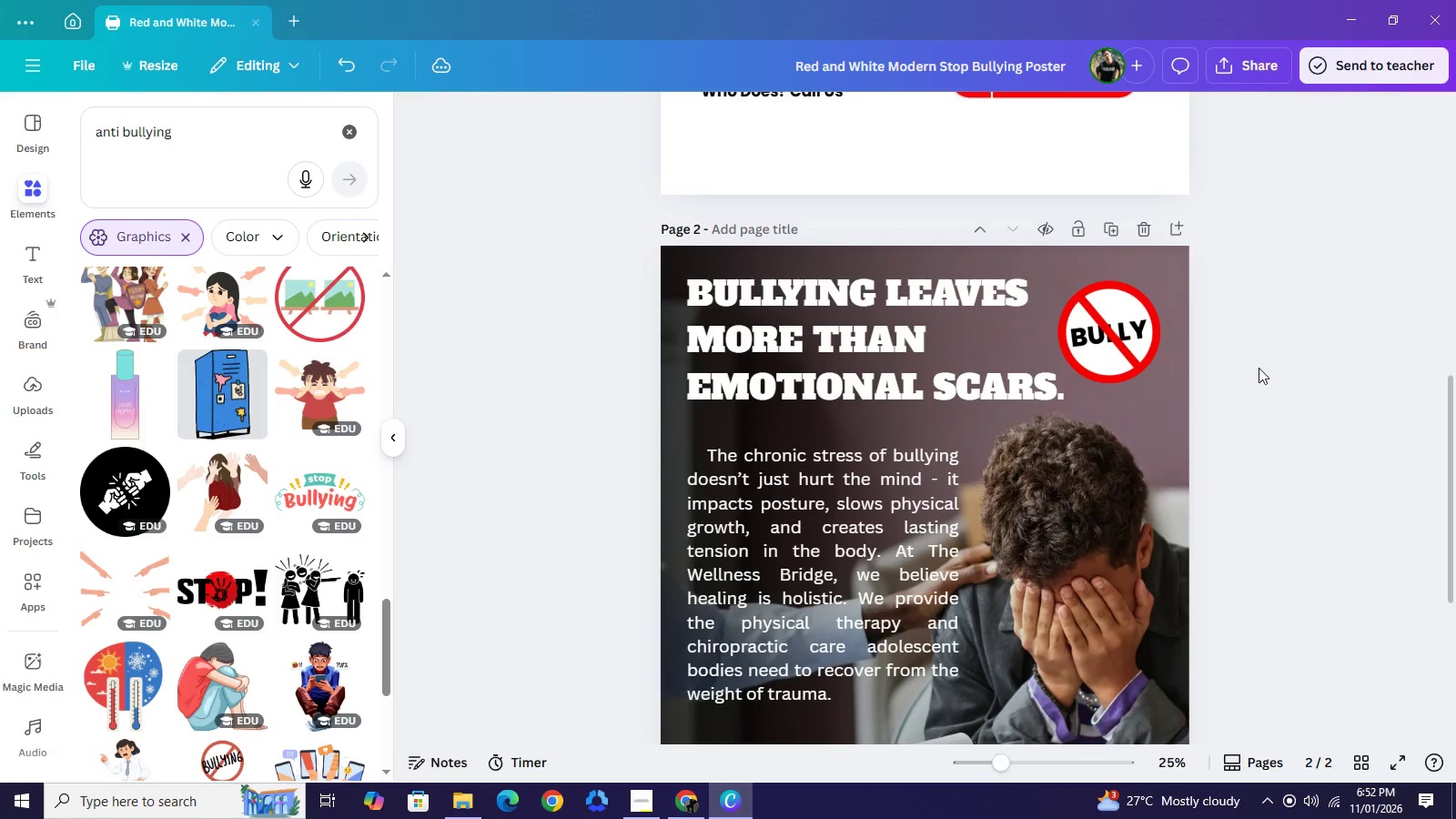 
scroll: coordinate [1264, 372], scroll_direction: down, amount: 4.0
 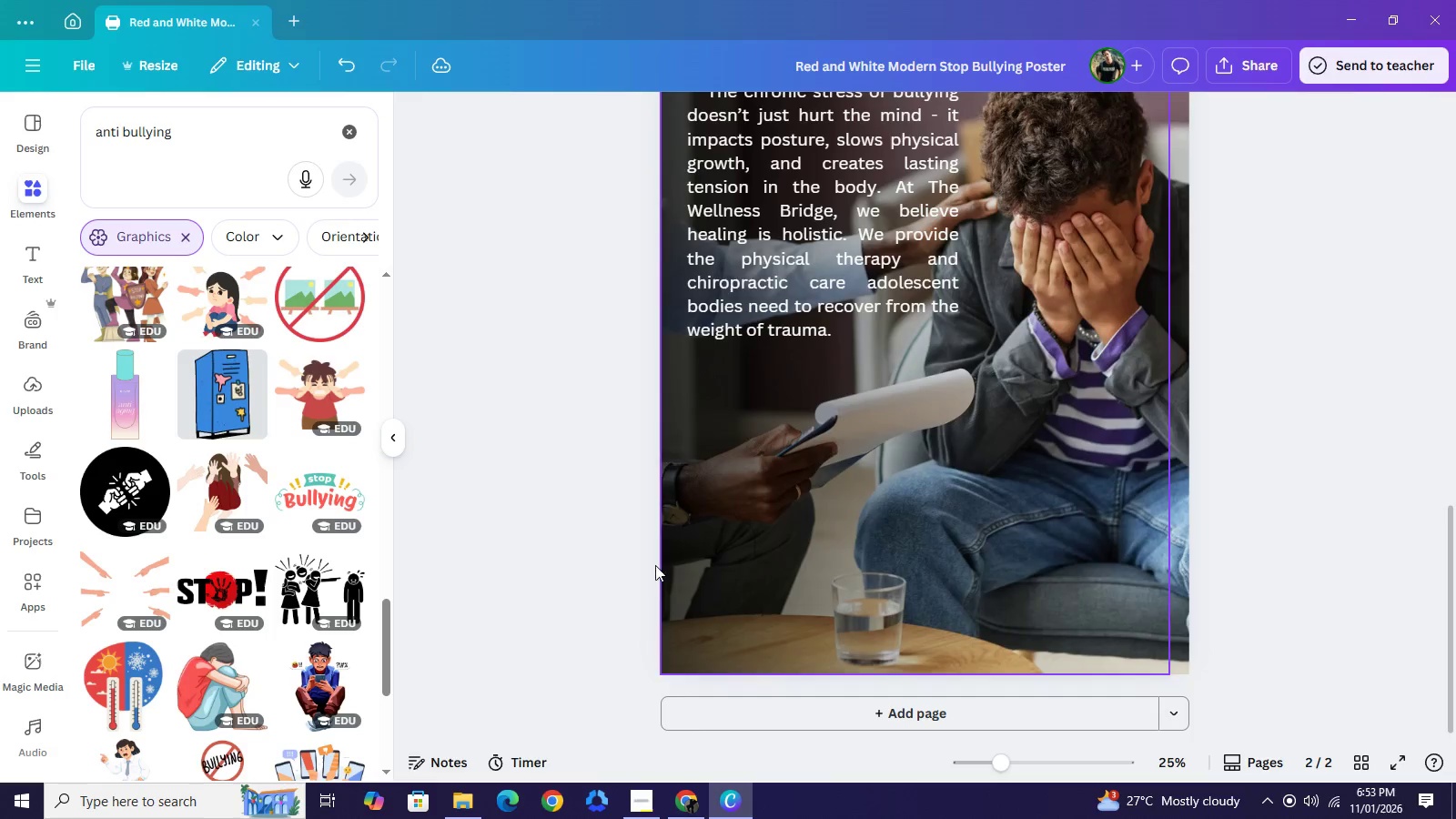 
wait(5.81)
 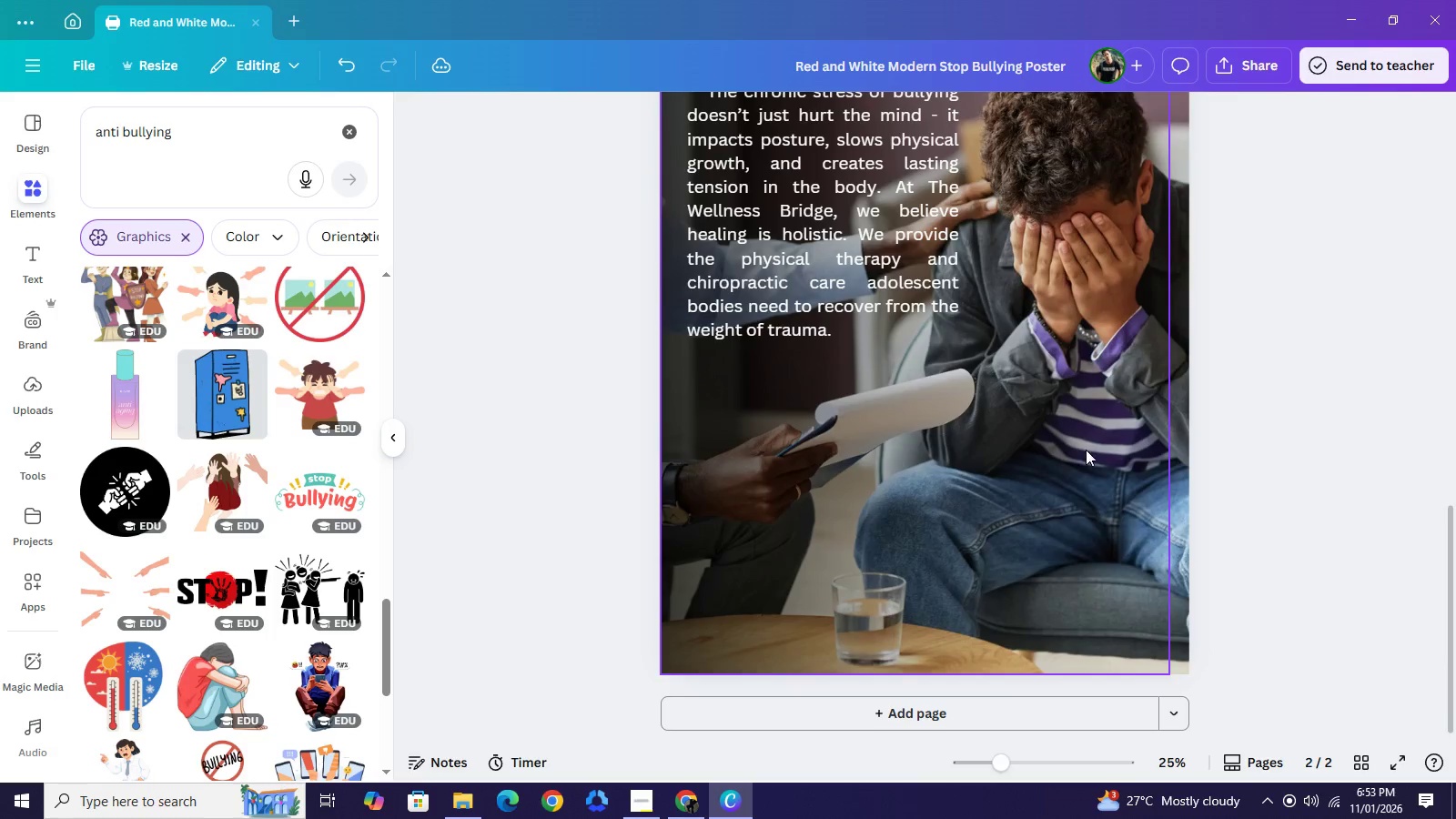 
scroll: coordinate [344, 313], scroll_direction: up, amount: 2.0
 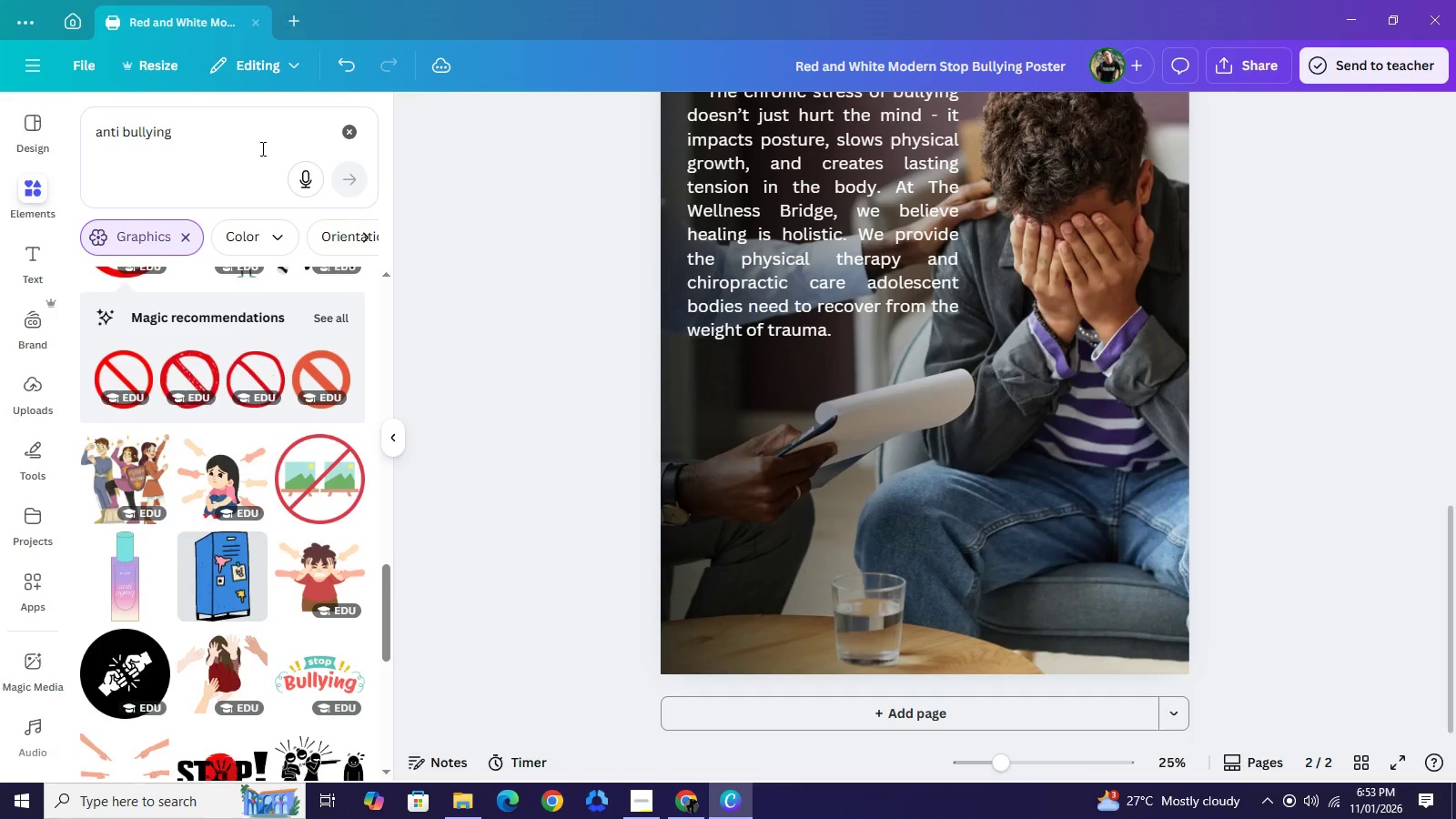 
left_click([261, 147])
 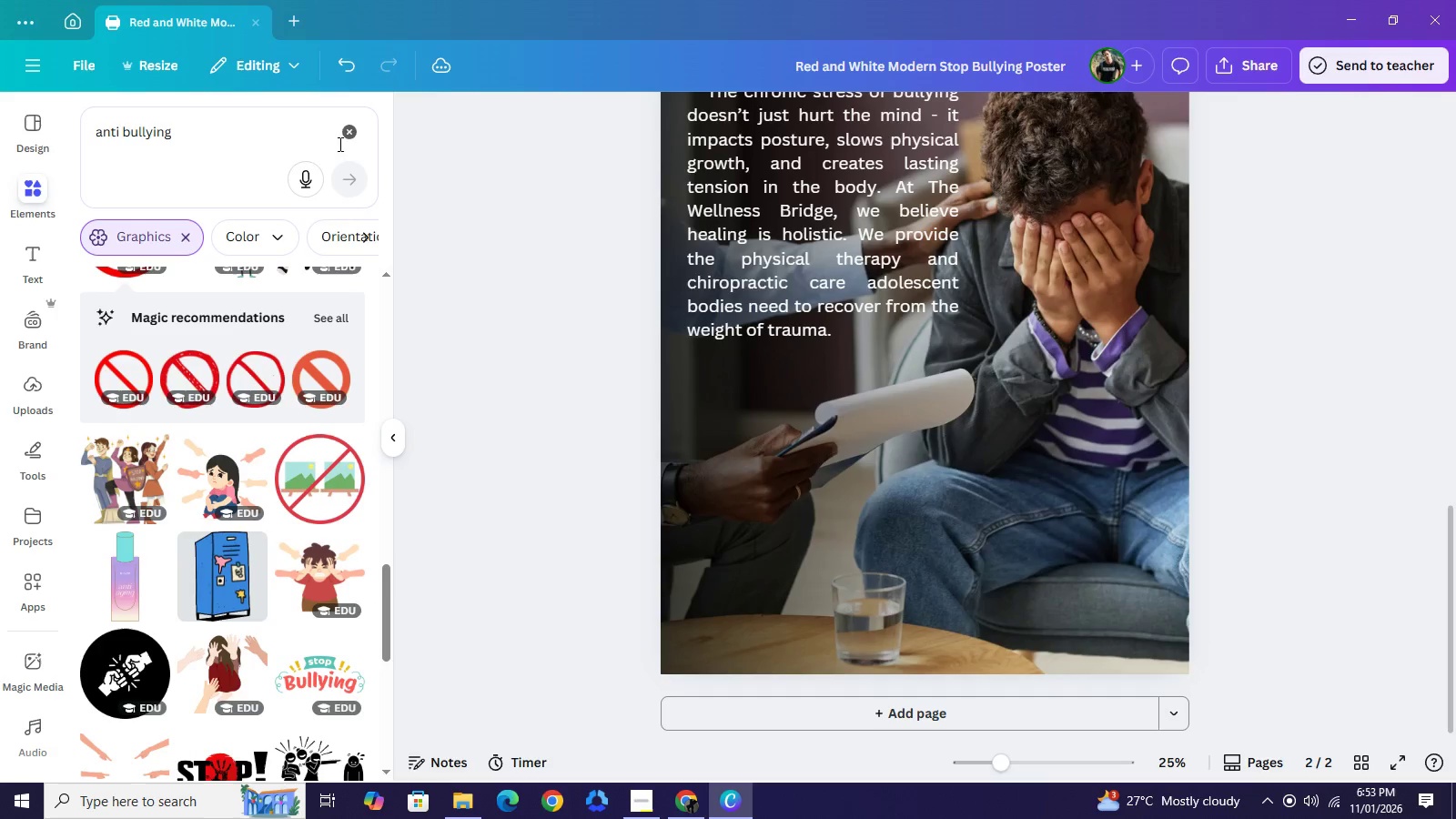 
key(Numpad0)
 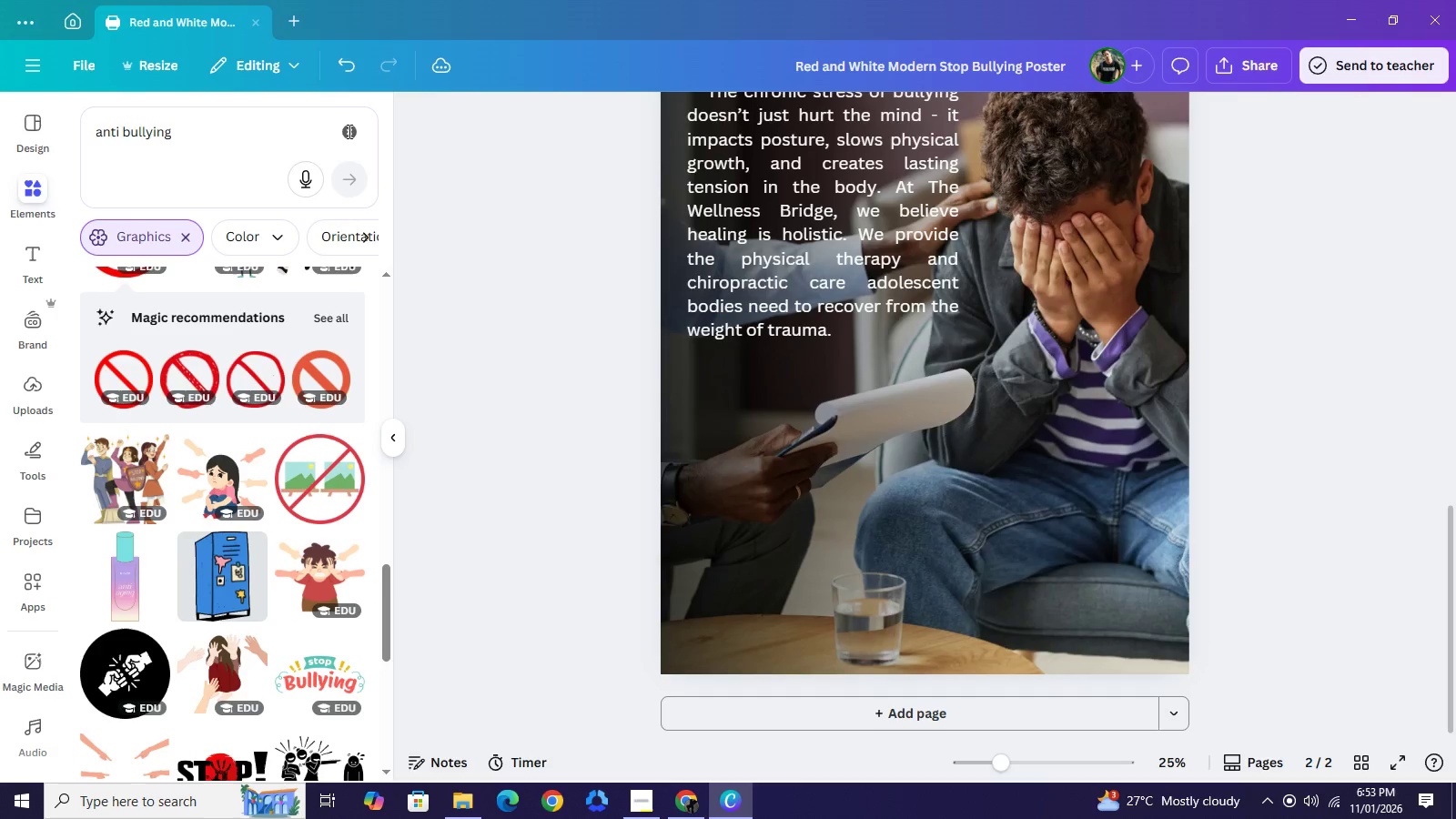 
key(Numpad0)
 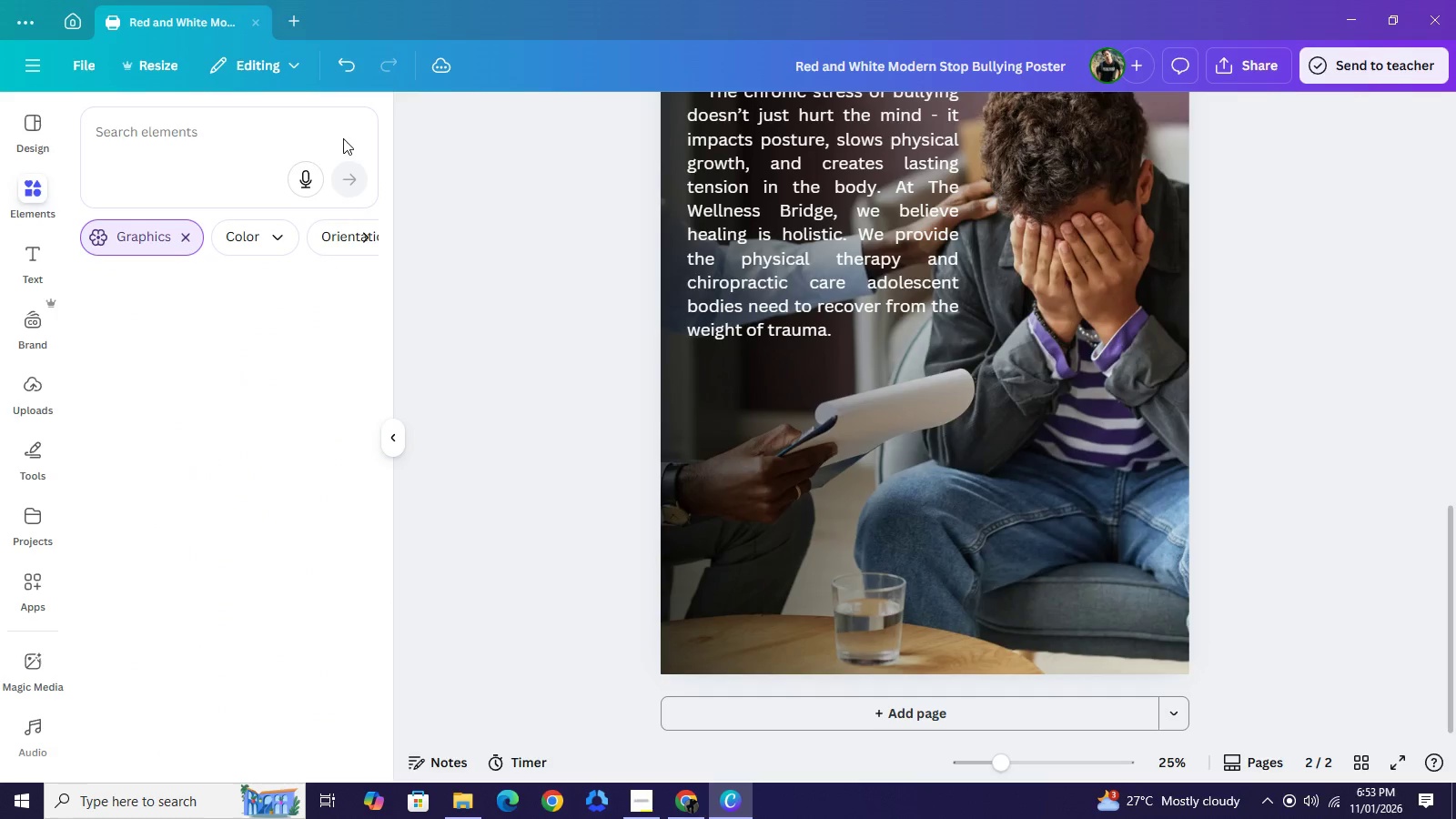 
left_click([300, 130])
 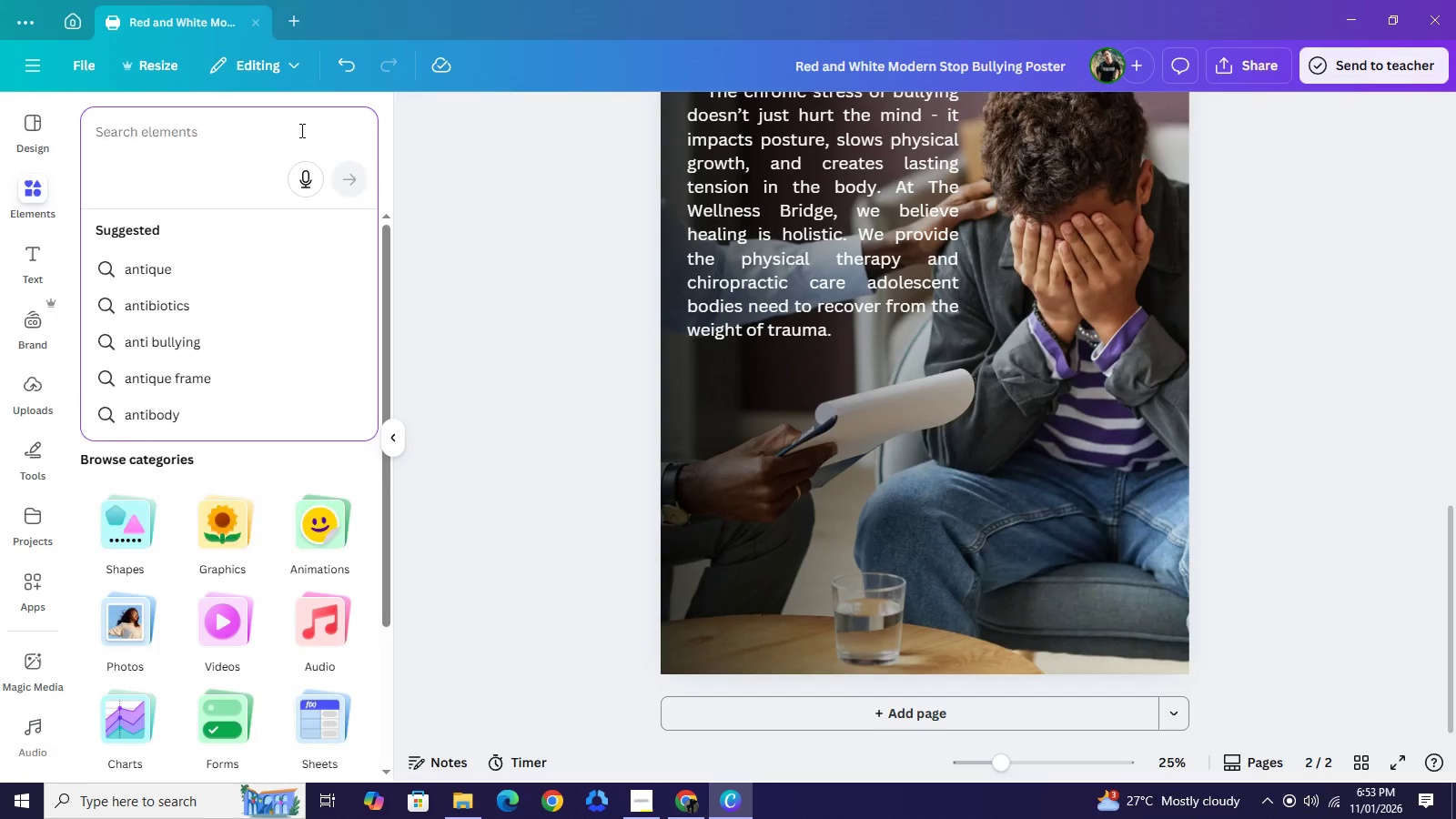 
type(red  bard)
 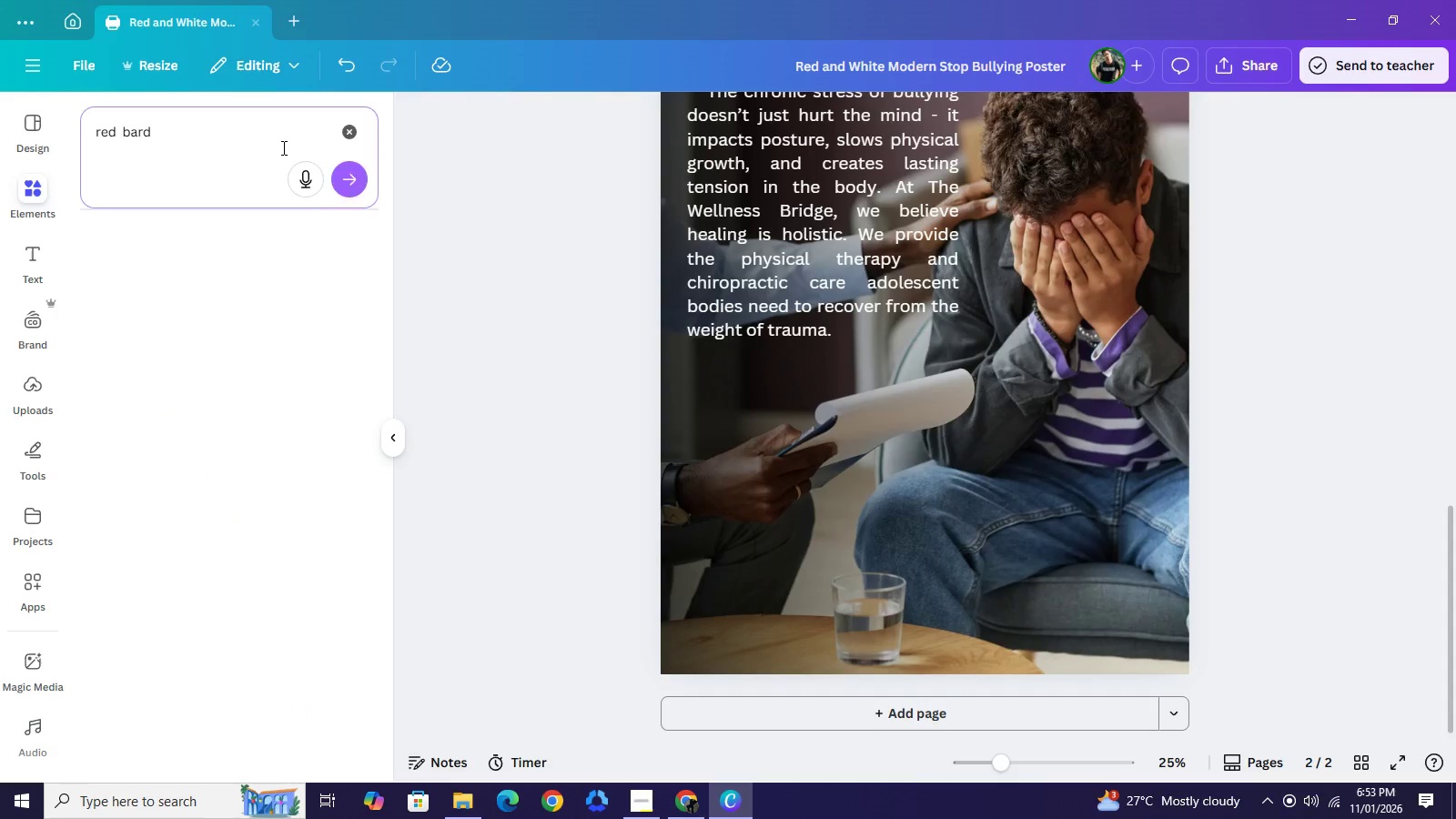 
key(NumpadEnter)
 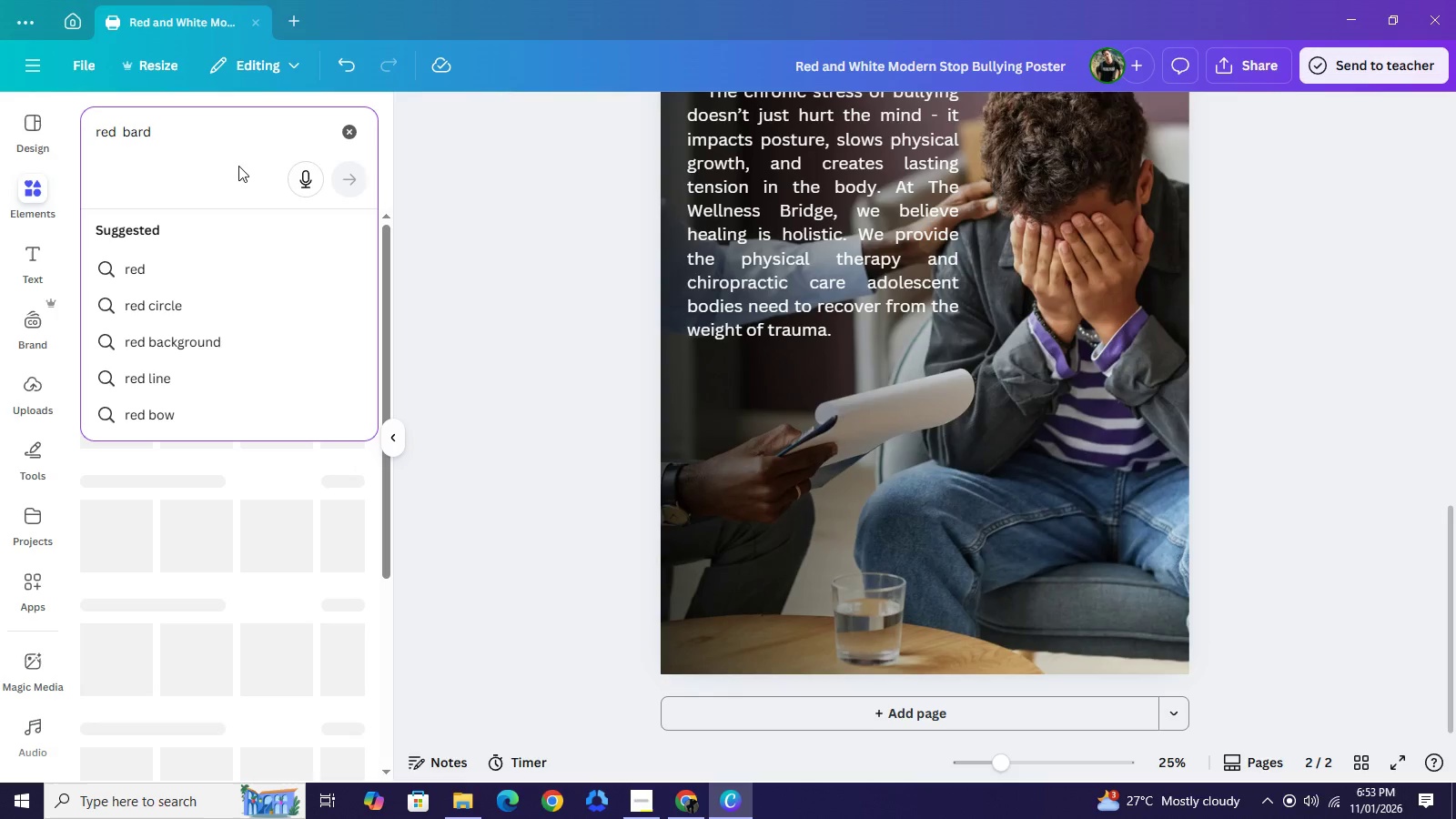 
key(Backspace)
 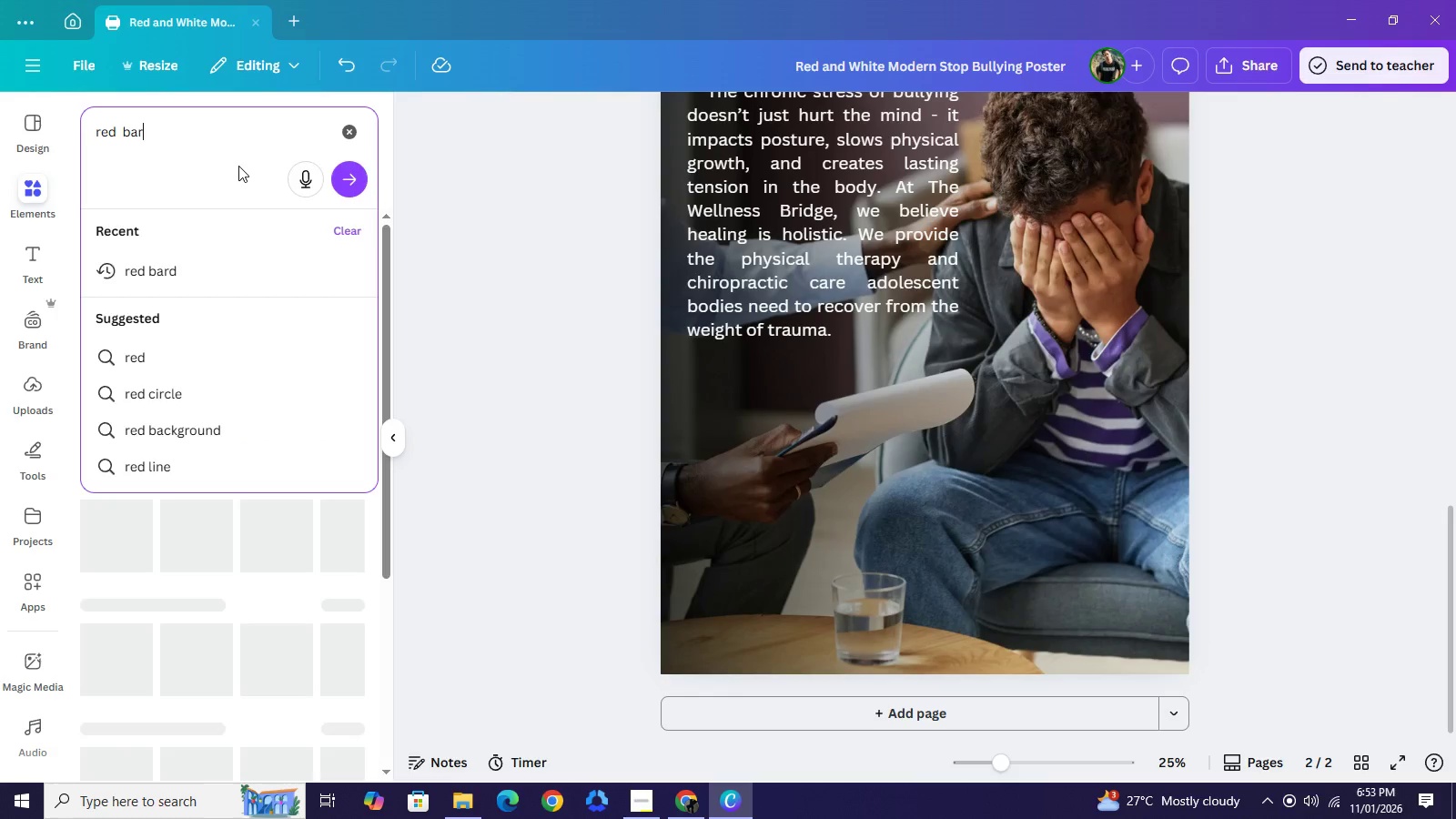 
key(Enter)
 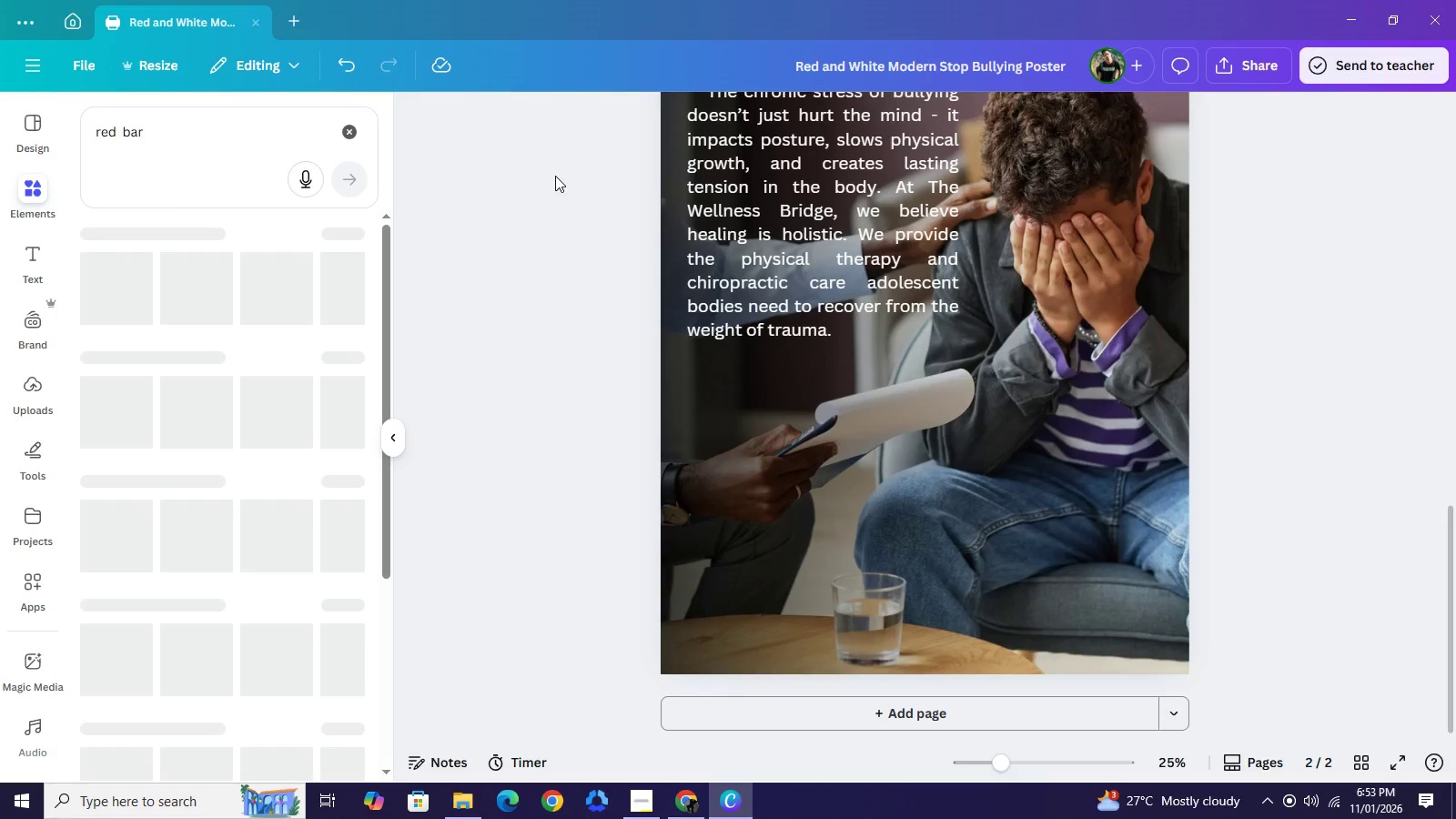 
wait(10.11)
 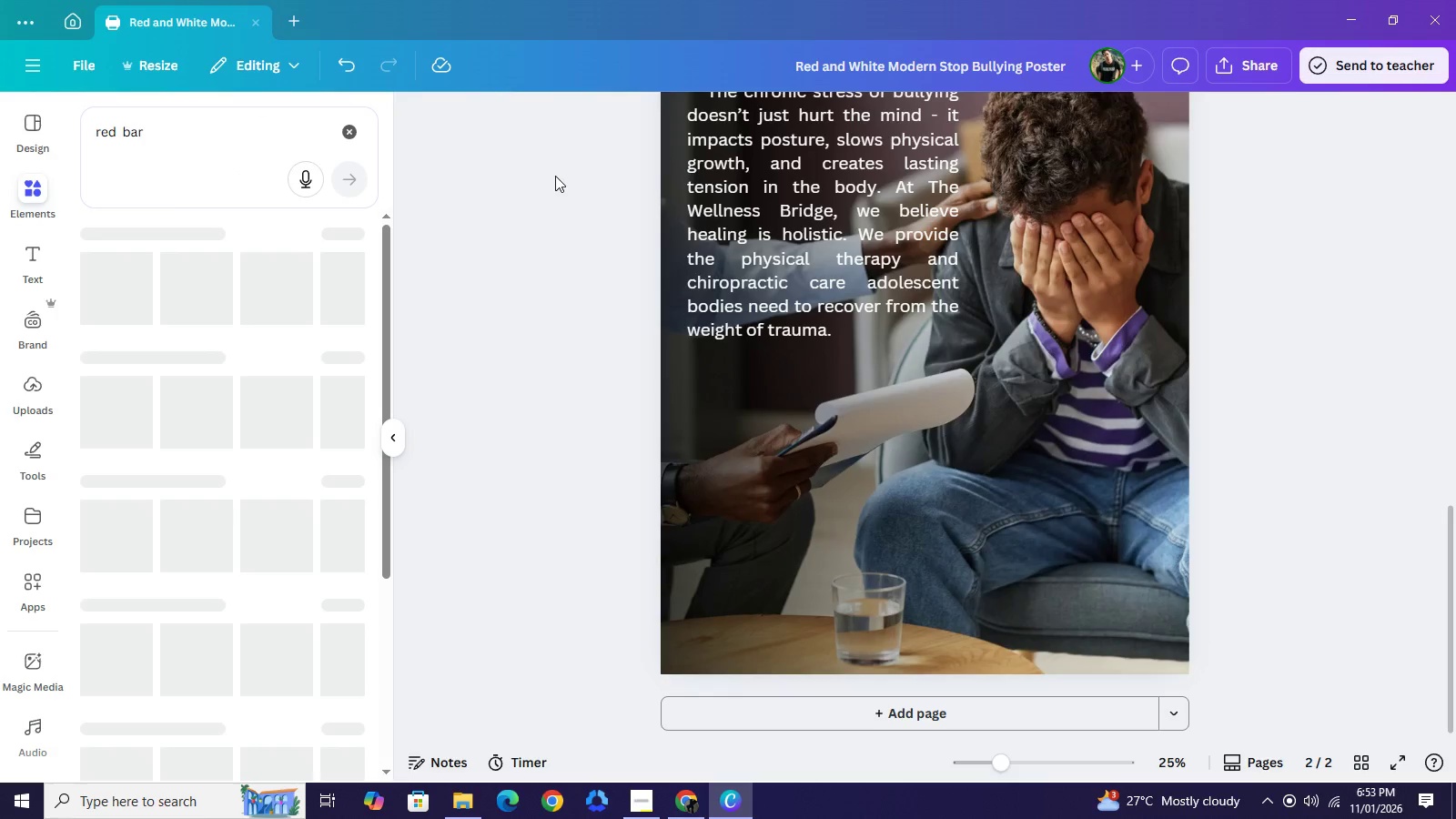 
left_click([339, 335])
 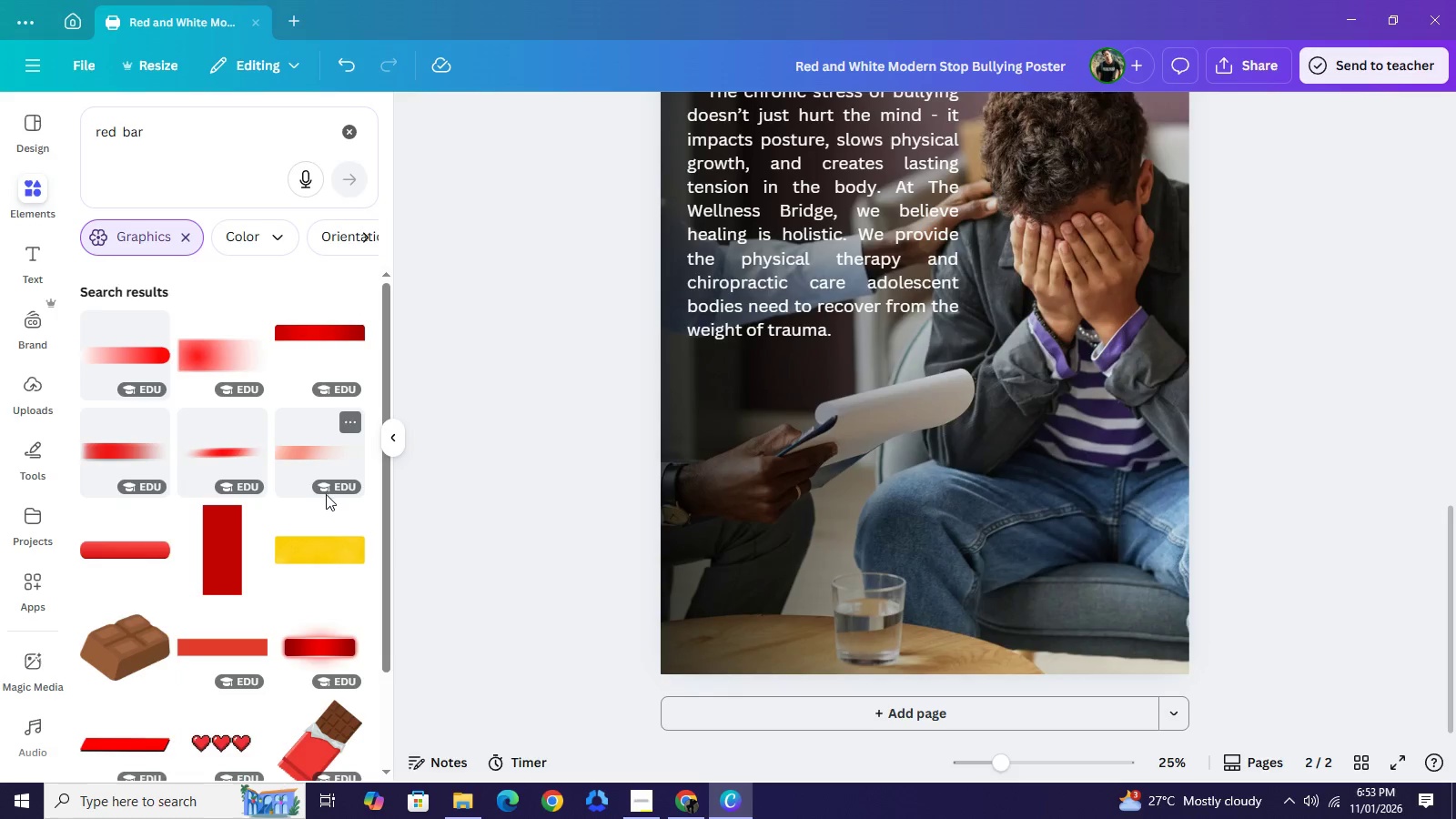 
wait(7.94)
 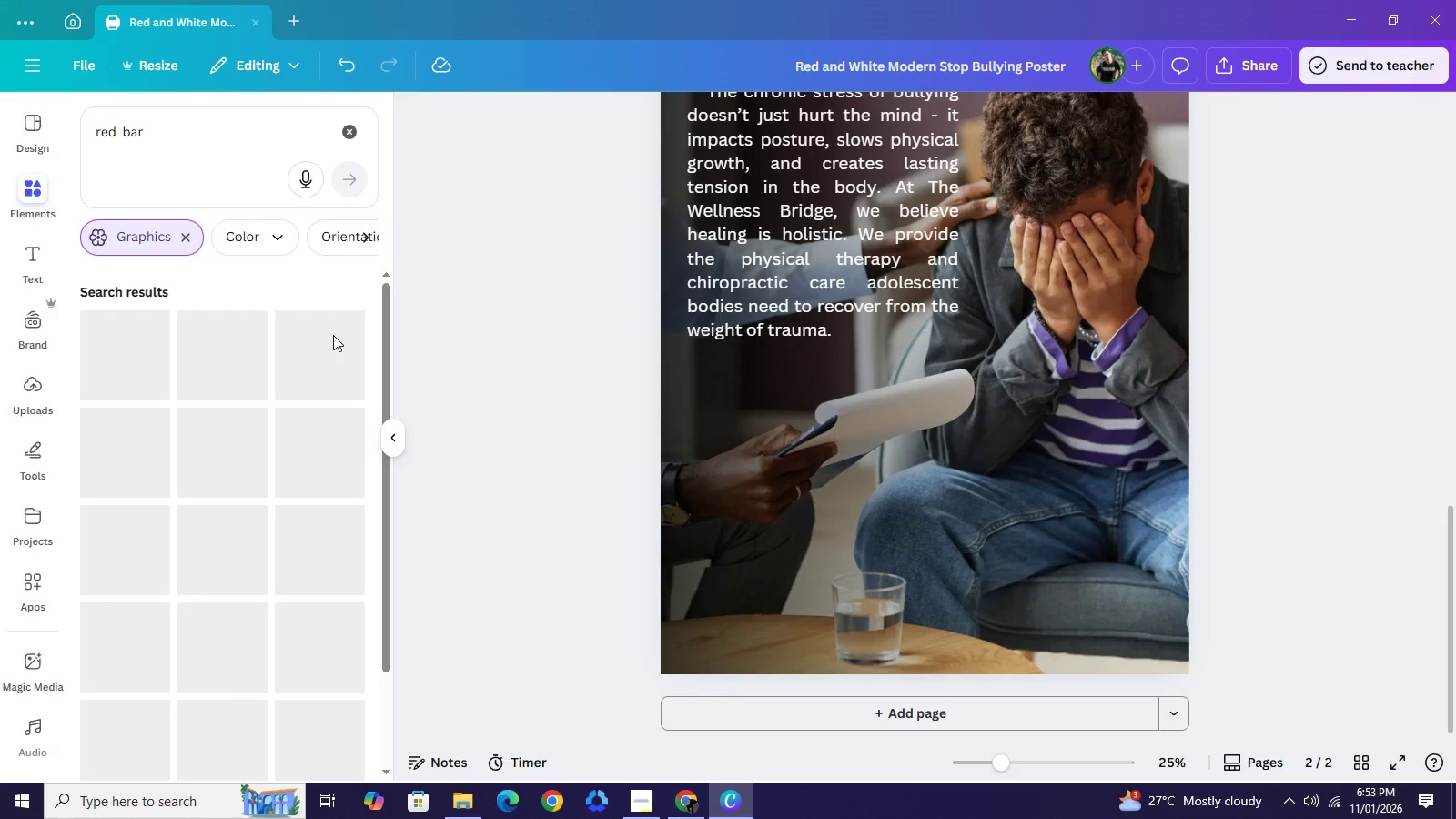 
scroll: coordinate [1063, 378], scroll_direction: up, amount: 2.0
 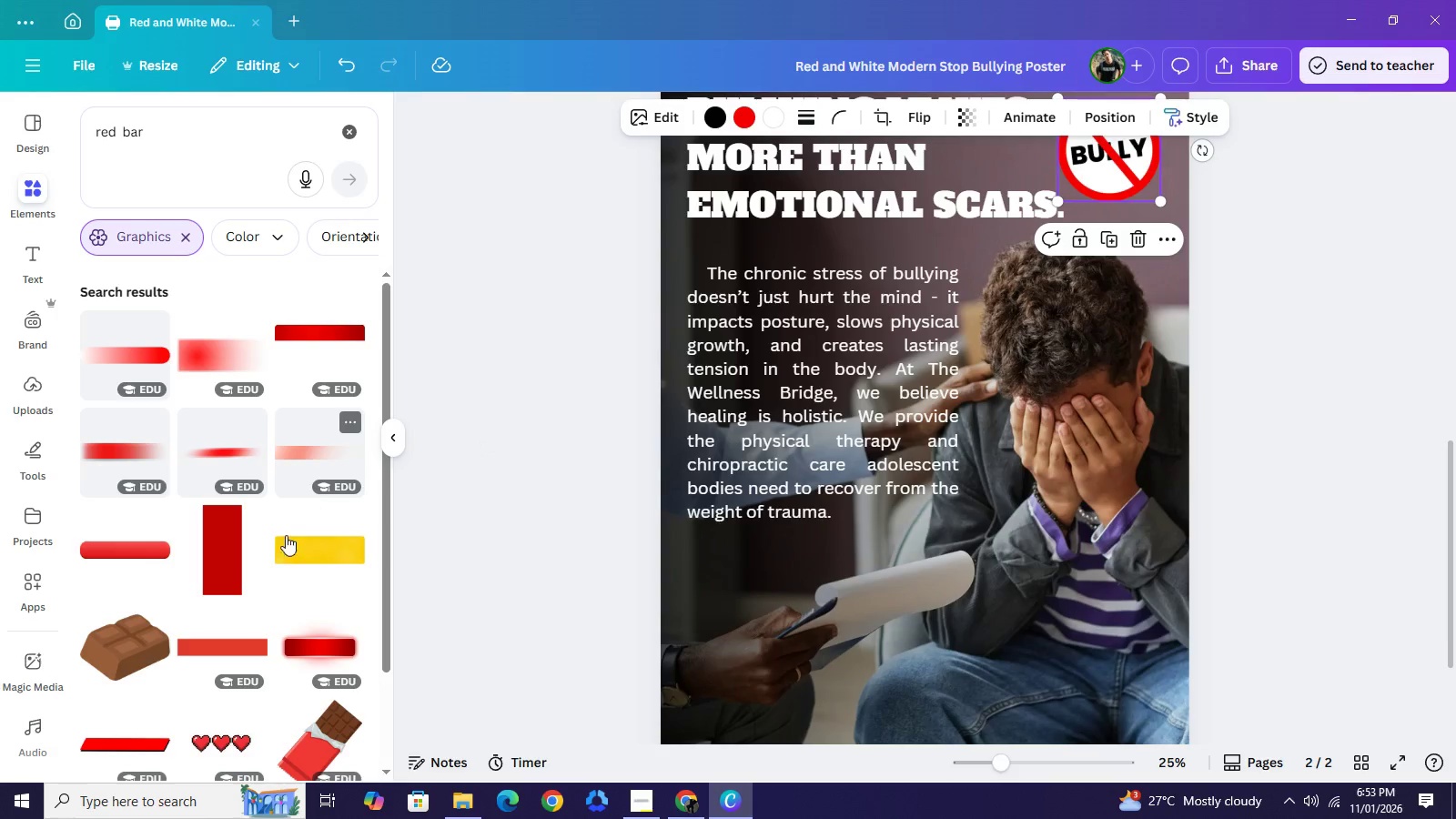 
wait(5.65)
 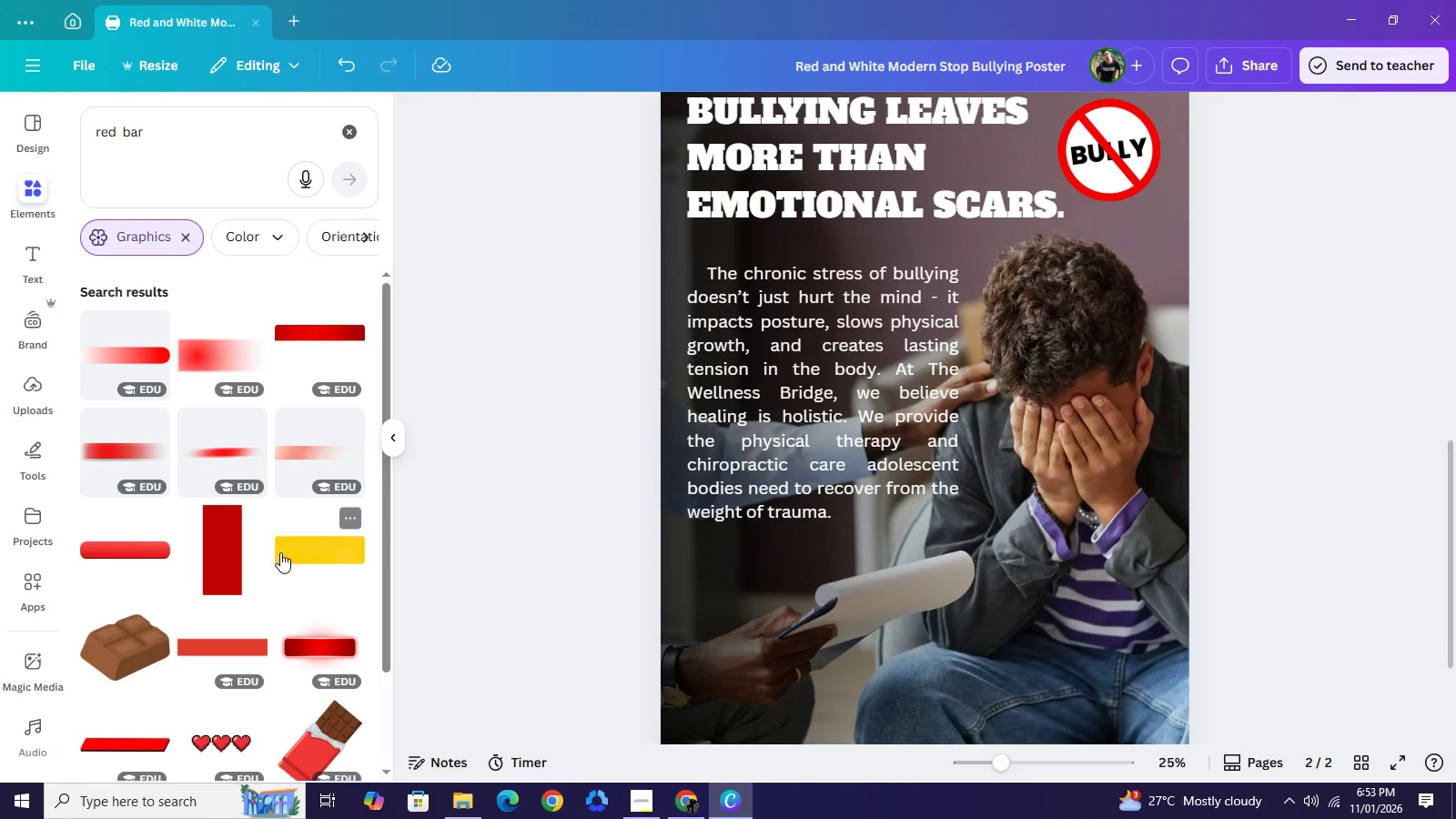 
left_click([224, 564])
 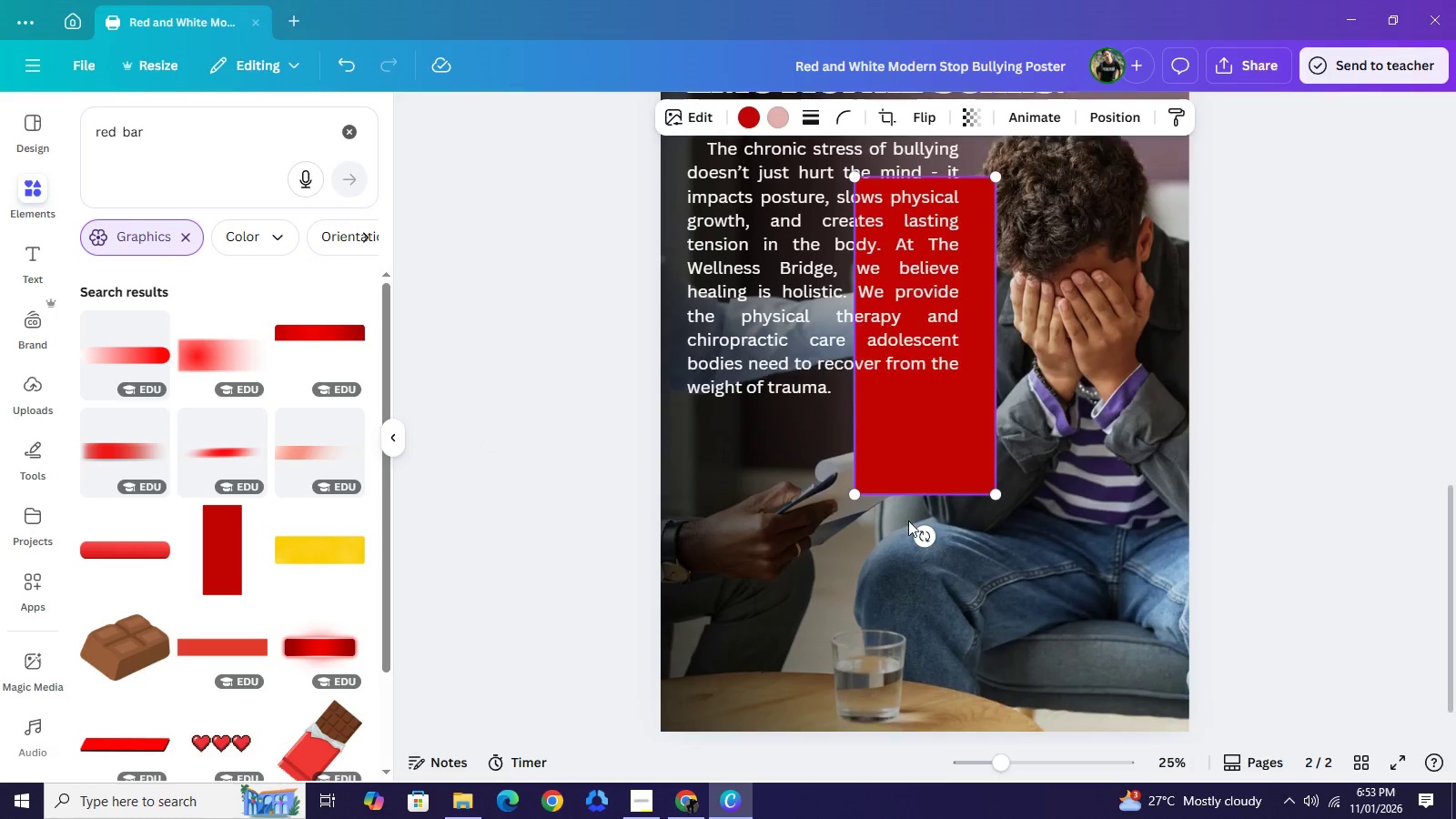 
scroll: coordinate [909, 531], scroll_direction: down, amount: 2.0
 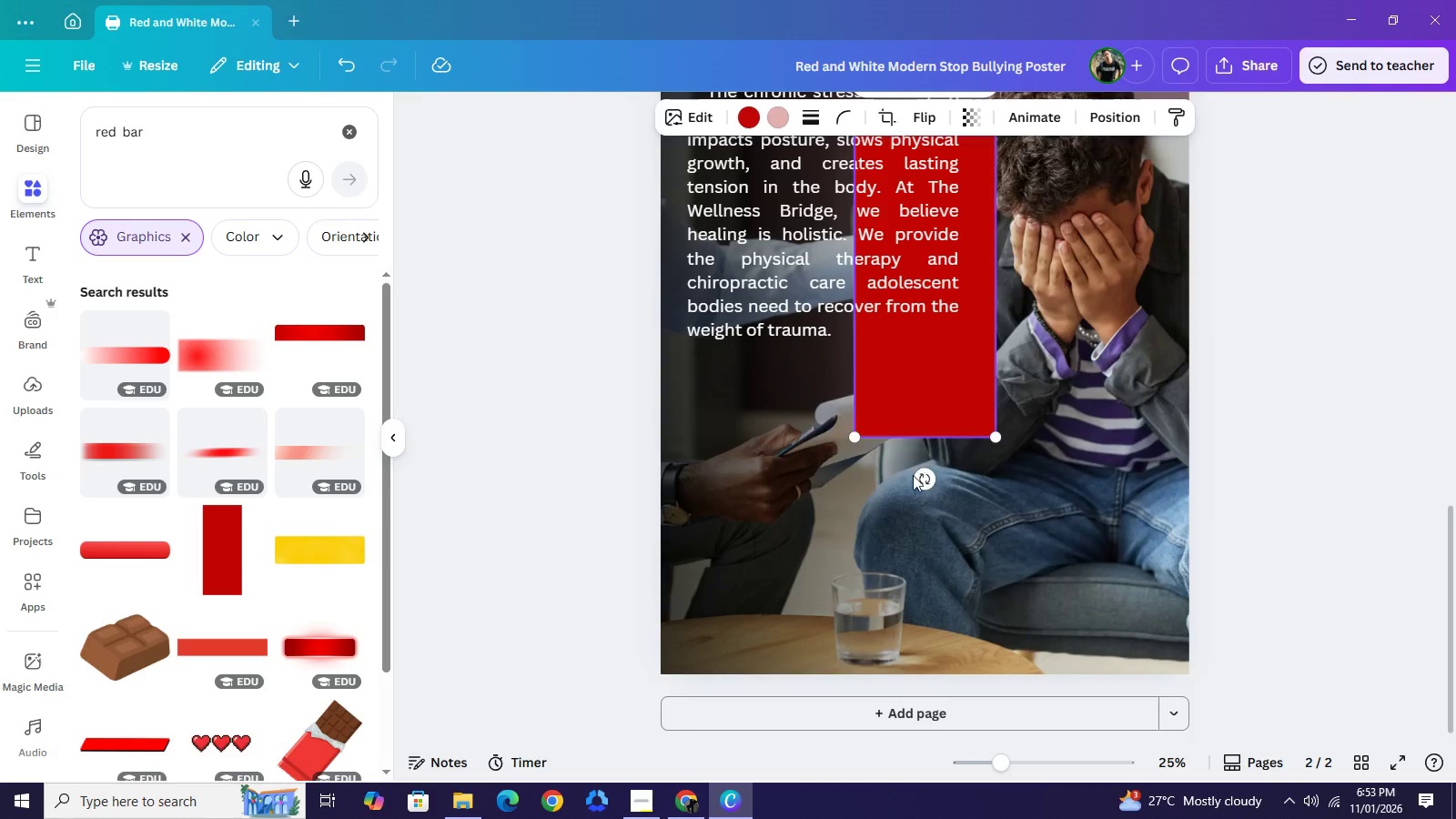 
left_click_drag(start_coordinate=[939, 381], to_coordinate=[892, 581])
 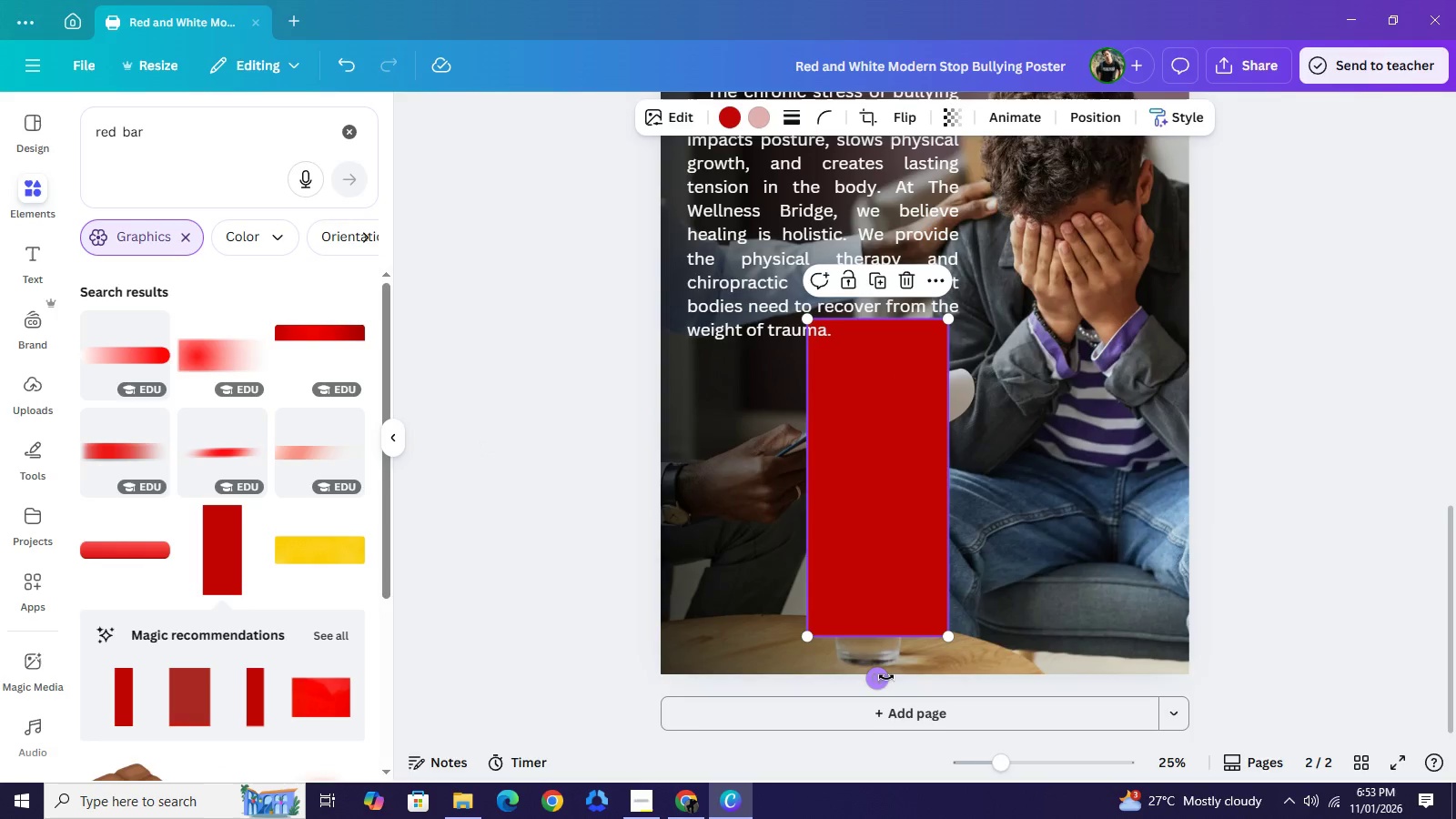 
left_click_drag(start_coordinate=[886, 677], to_coordinate=[1095, 468])
 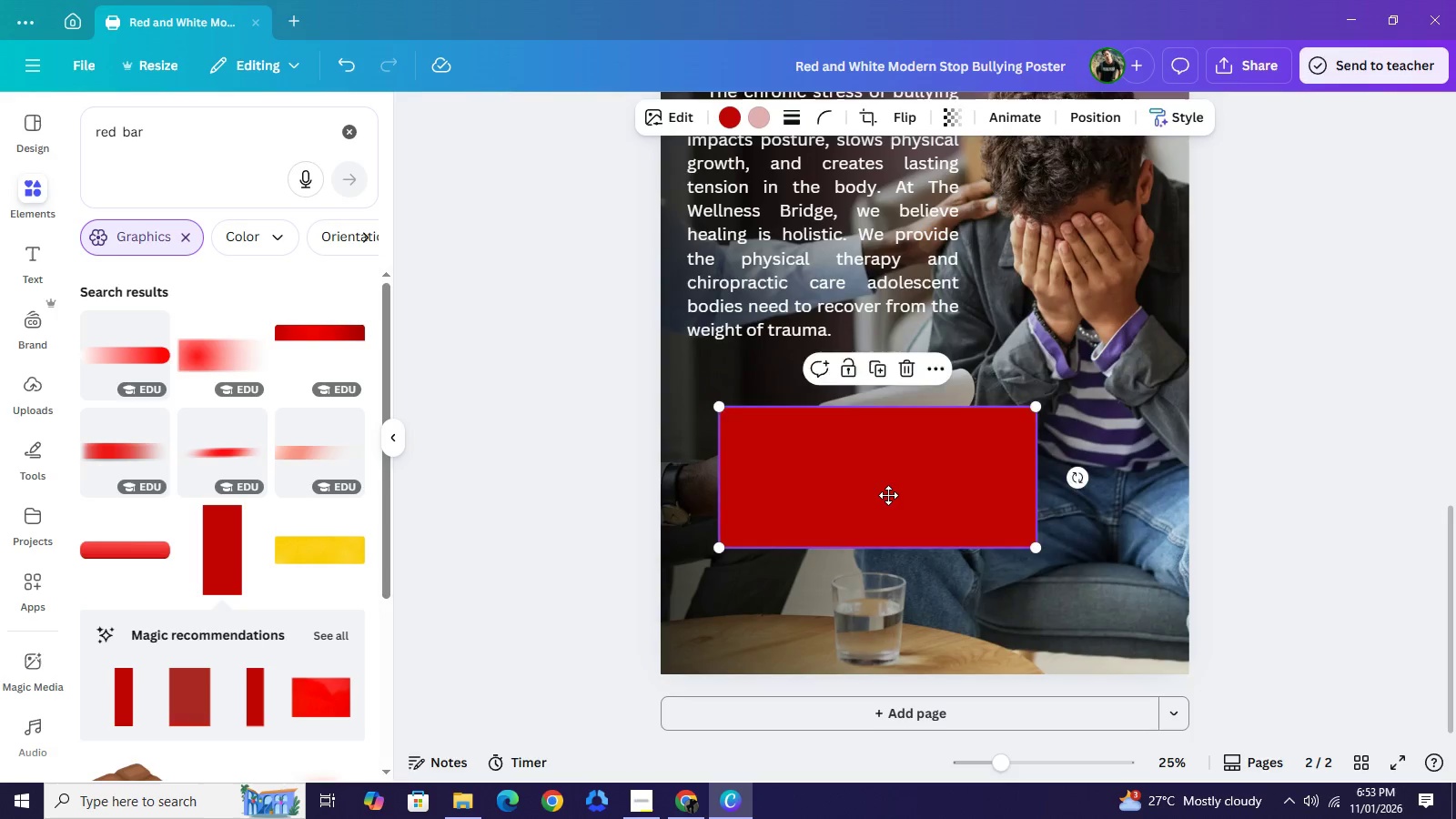 
left_click_drag(start_coordinate=[875, 490], to_coordinate=[908, 497])
 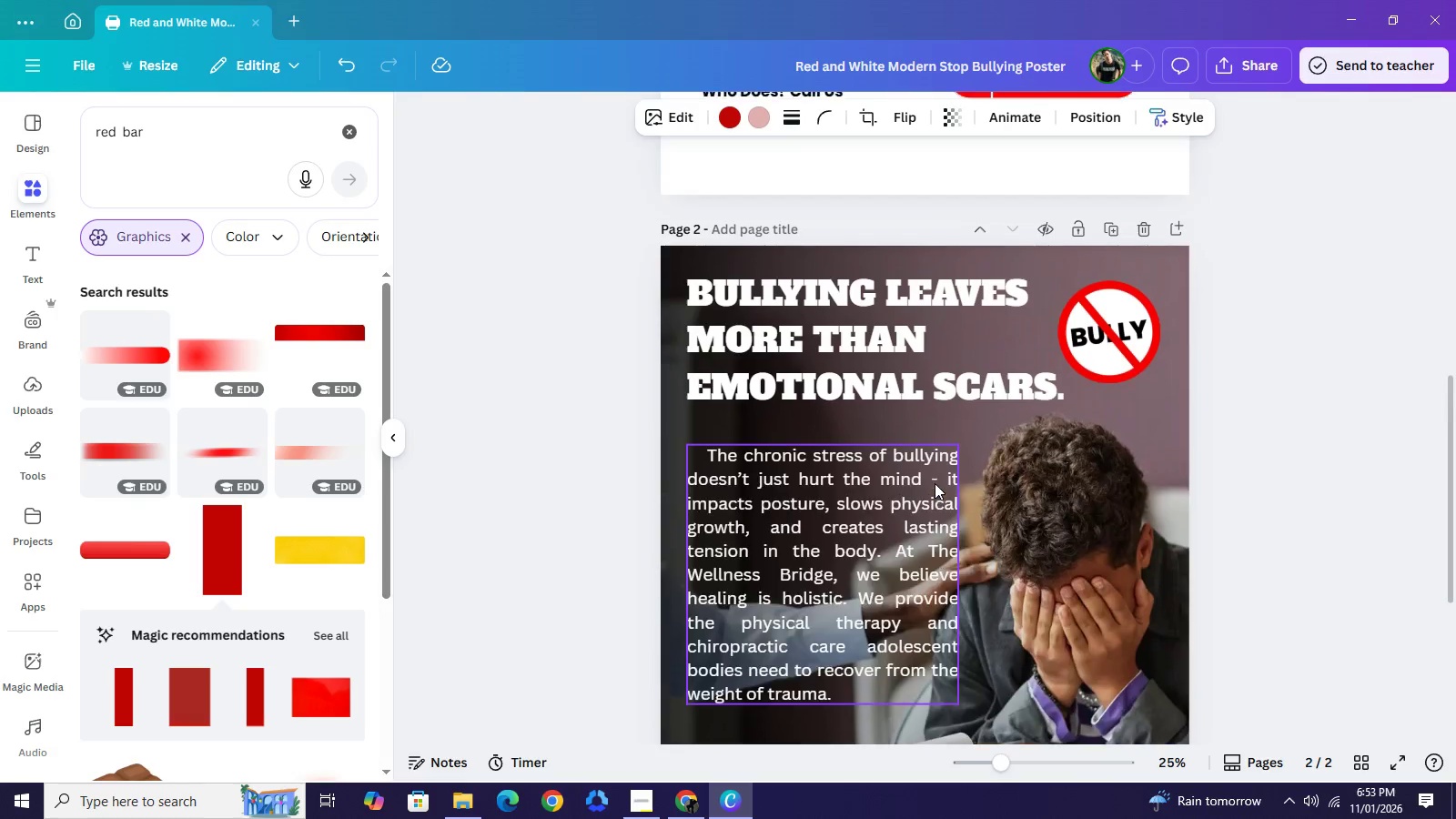 
scroll: coordinate [935, 483], scroll_direction: up, amount: 4.0
 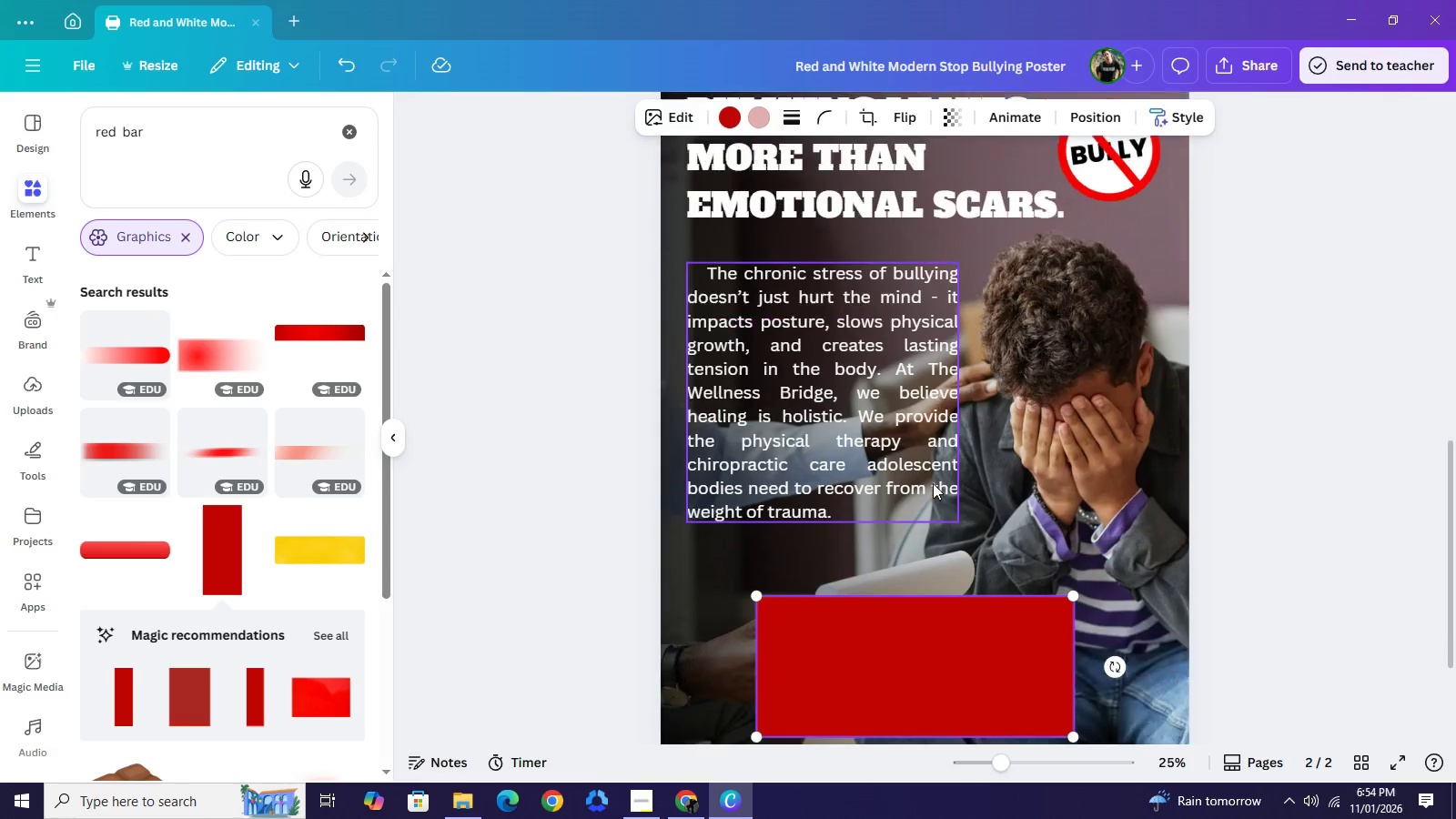 
scroll: coordinate [1139, 494], scroll_direction: down, amount: 3.0
 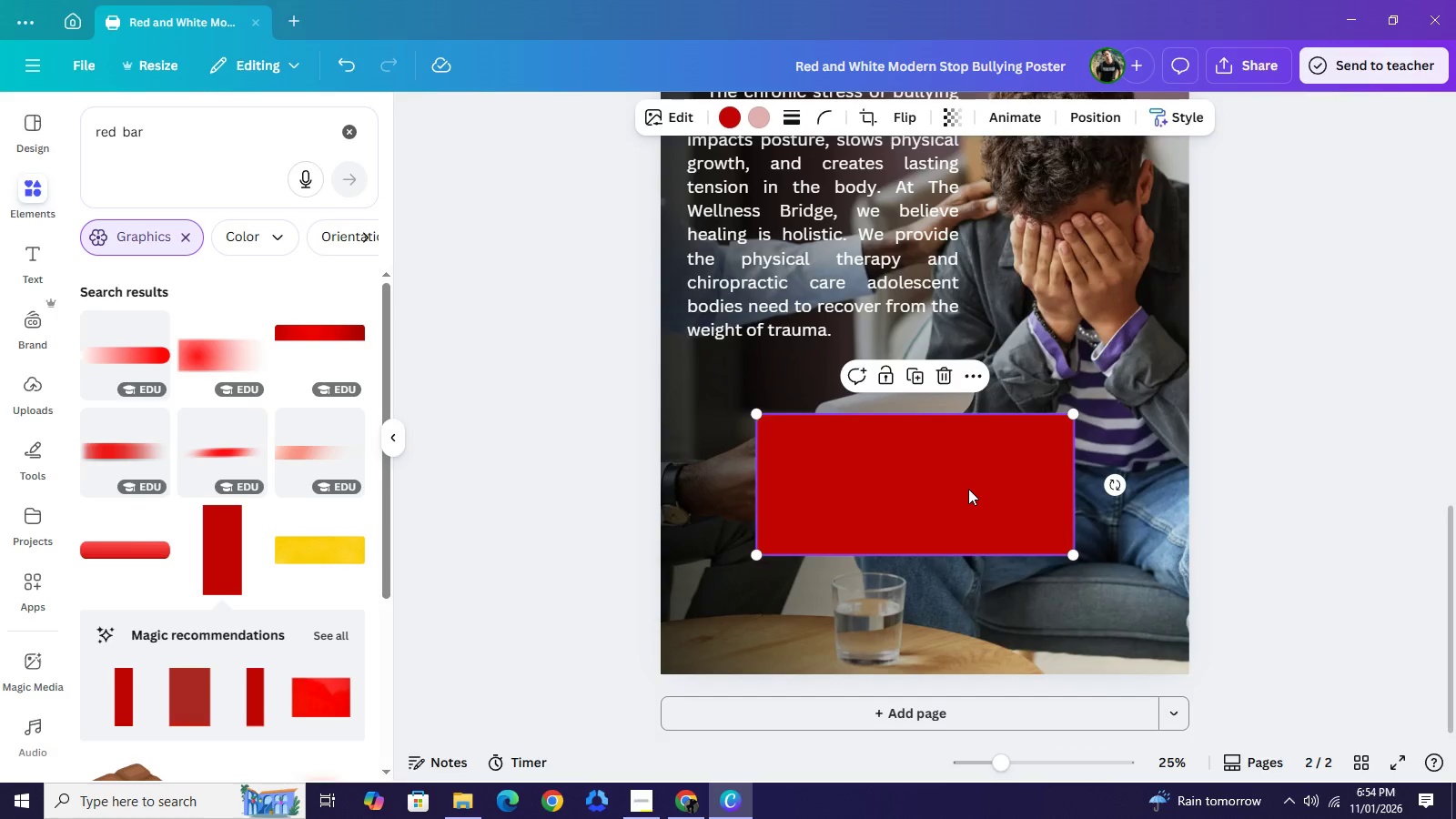 
left_click_drag(start_coordinate=[968, 489], to_coordinate=[980, 490])
 